 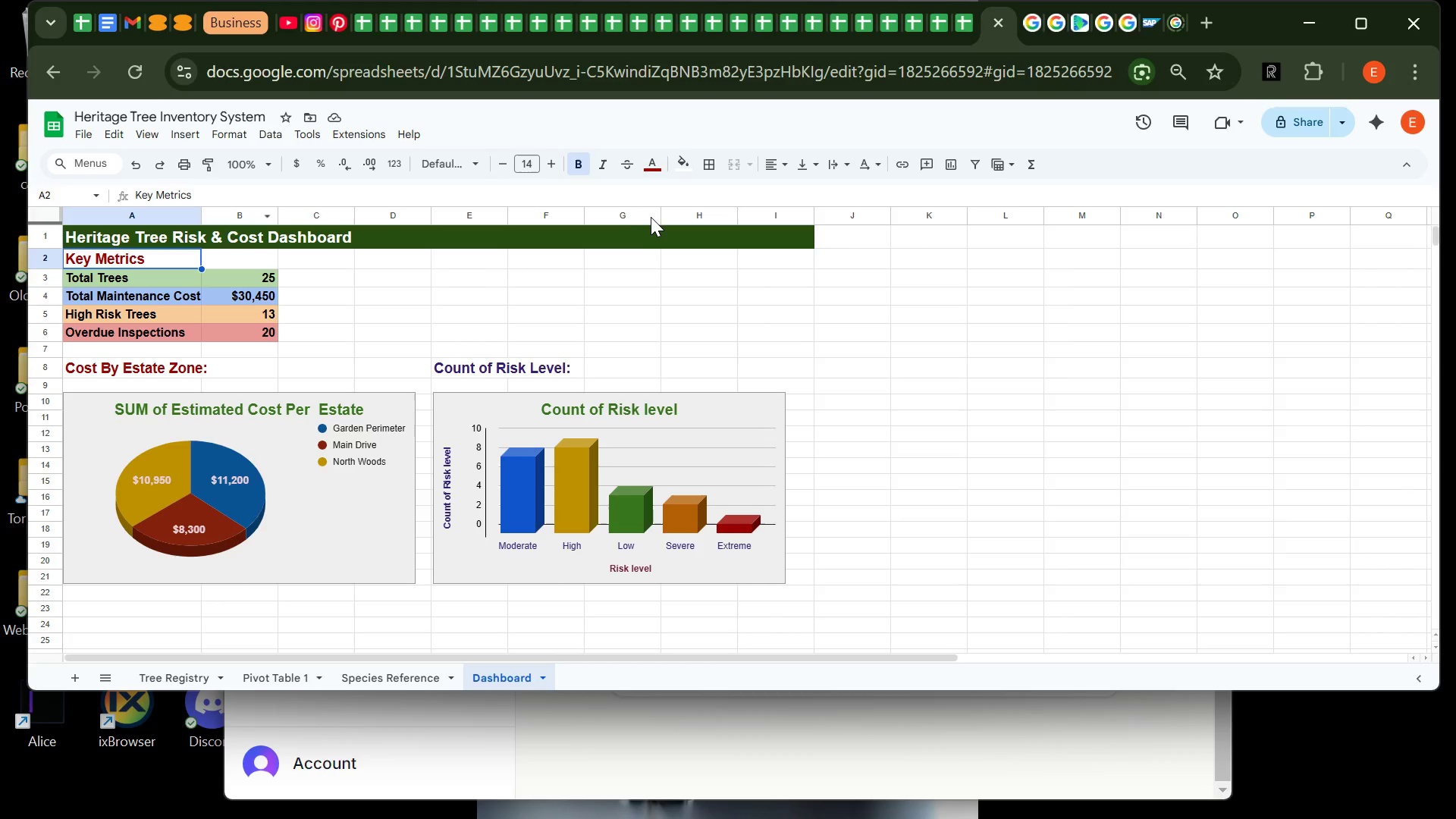 
left_click([654, 174])
 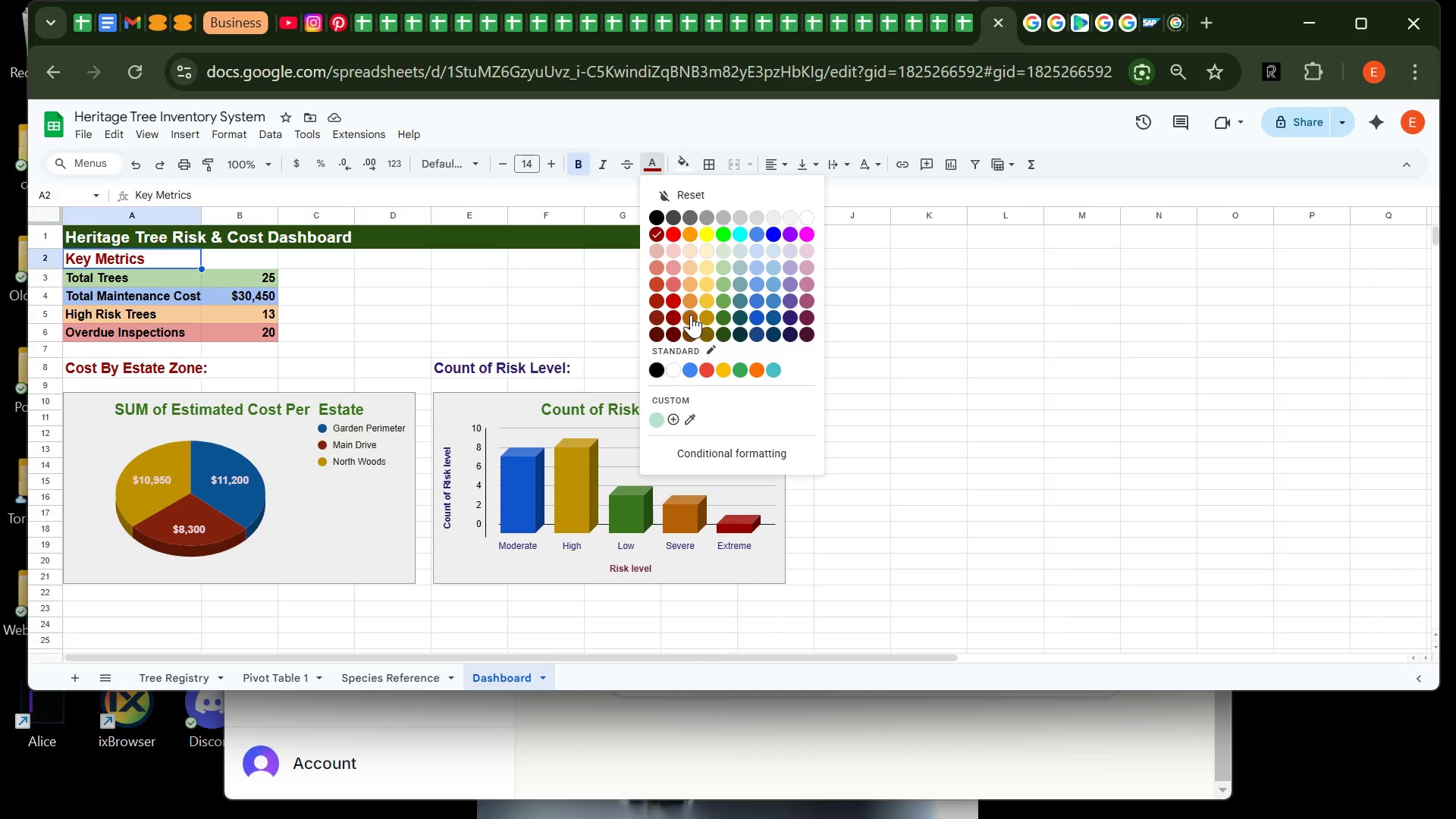 
left_click([691, 315])
 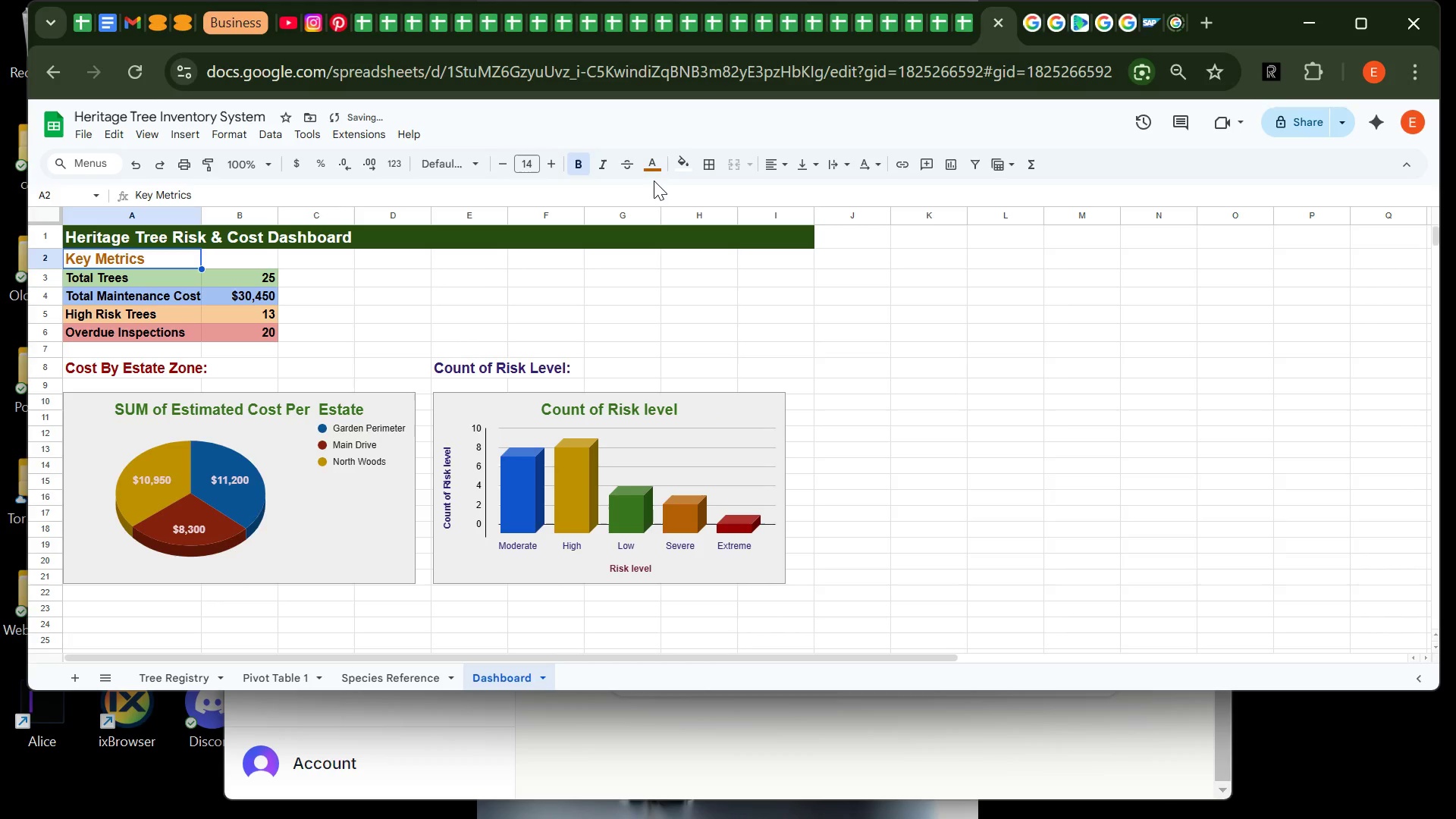 
left_click([654, 175])
 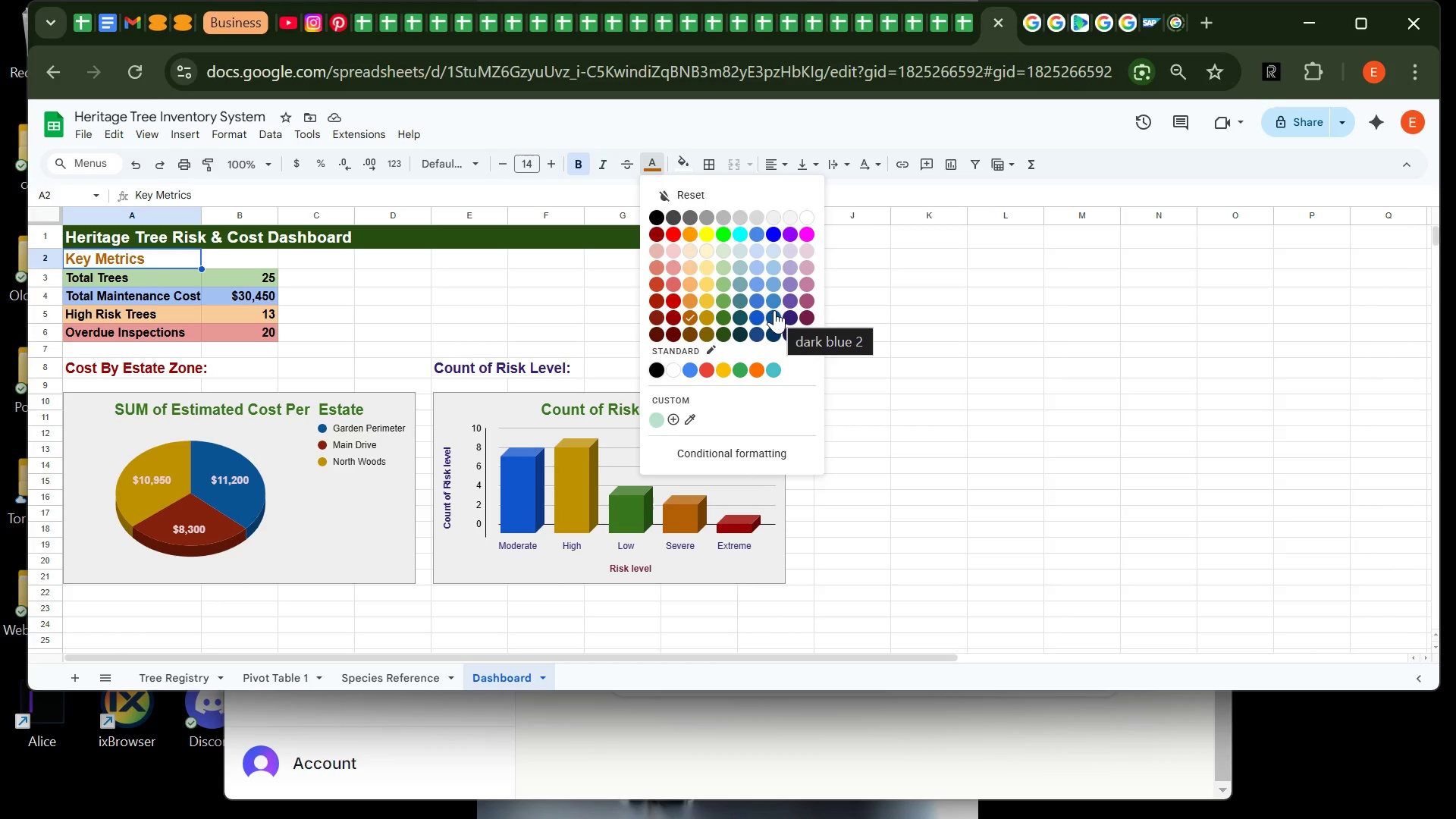 
left_click([776, 315])
 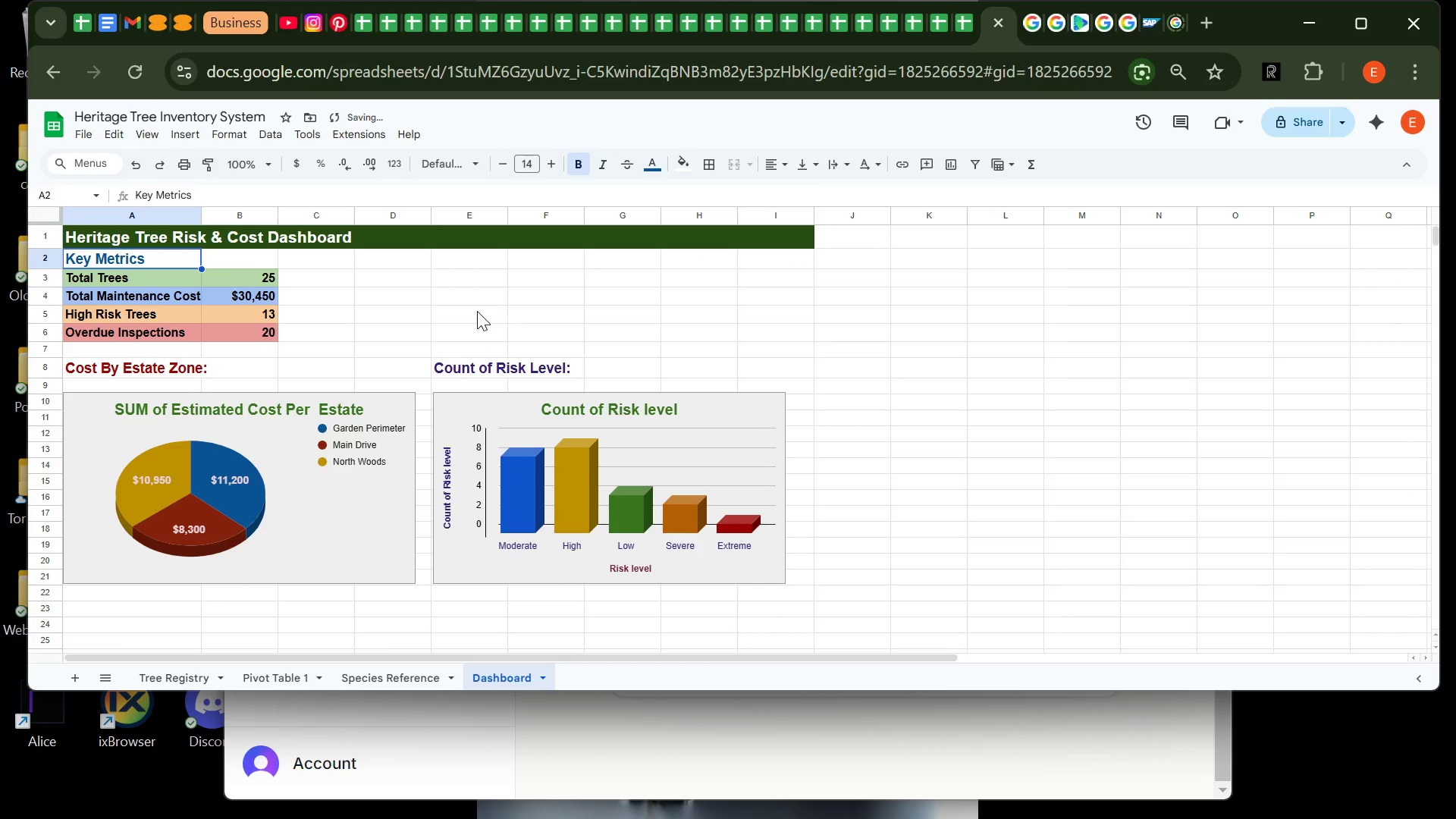 
left_click([477, 311])
 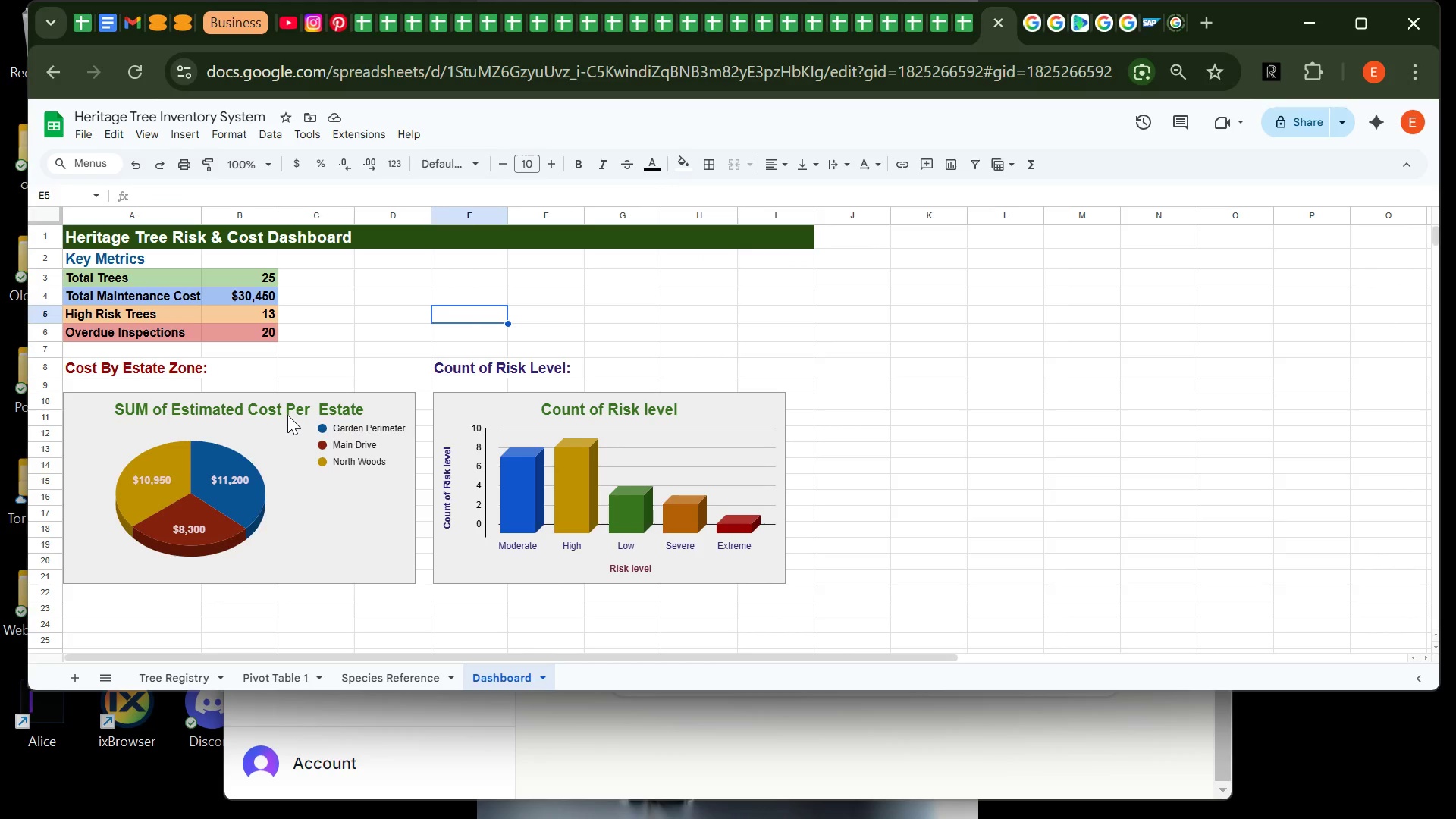 
wait(11.42)
 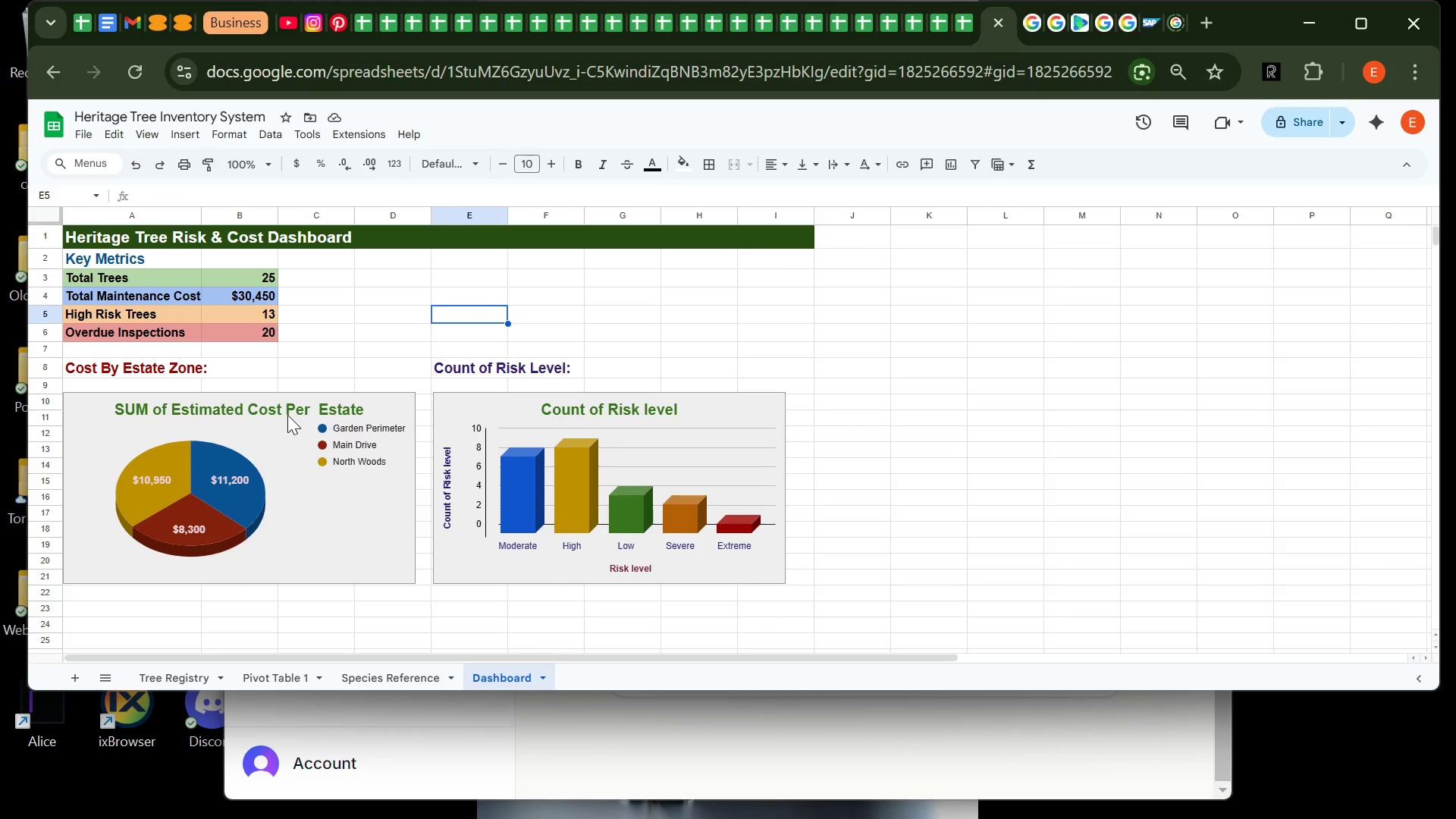 
left_click([511, 499])
 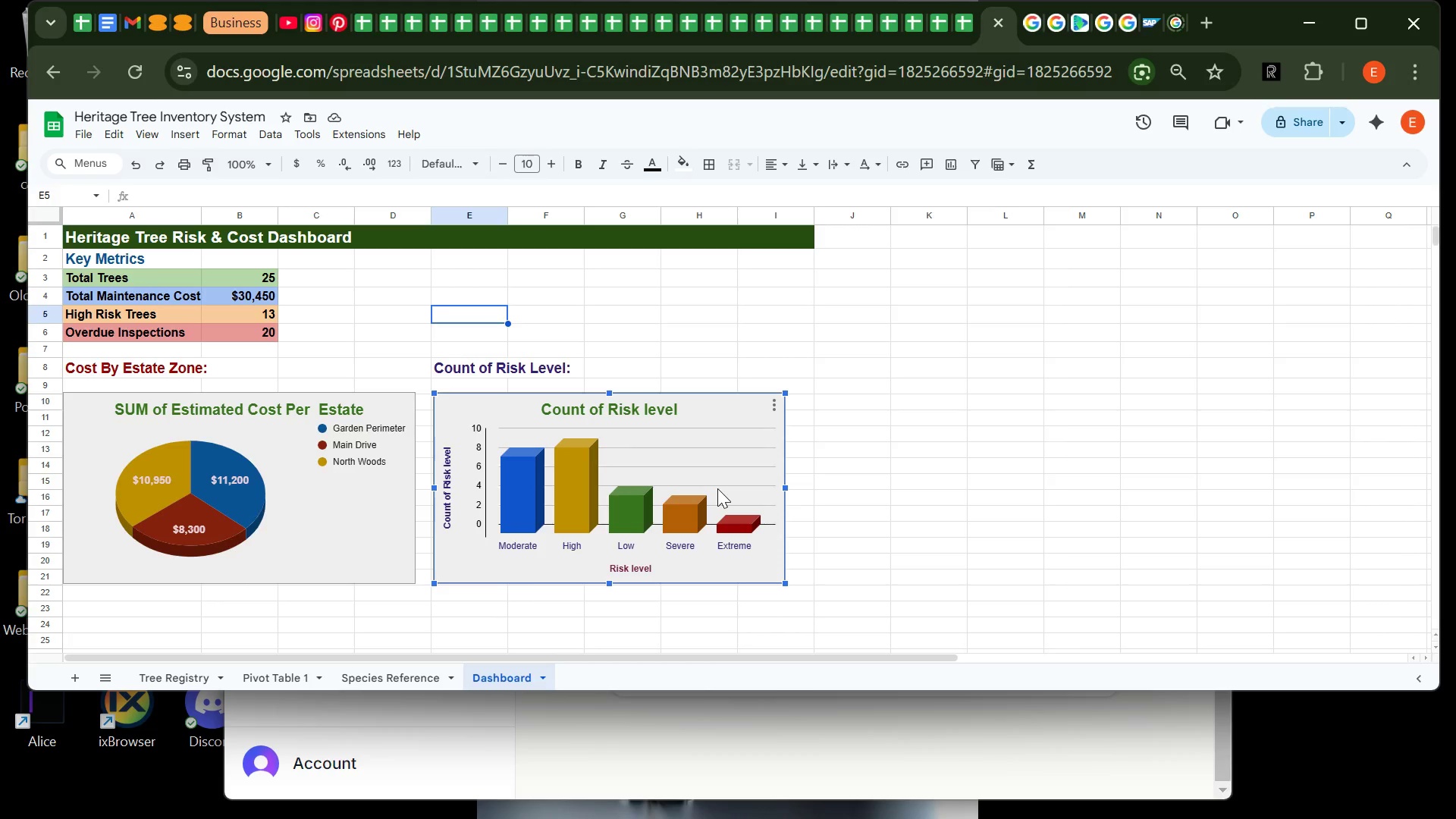 
wait(20.2)
 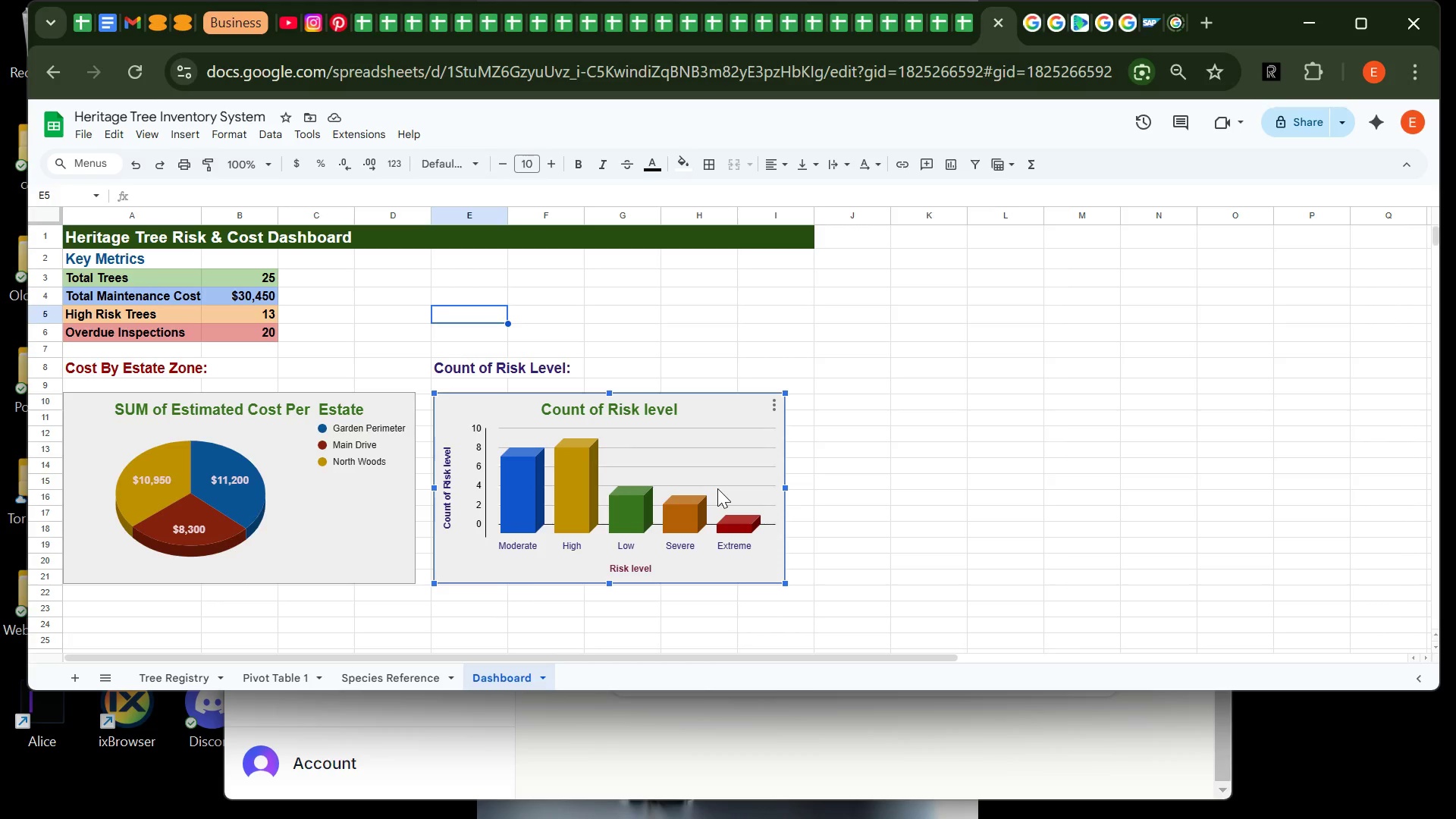 
left_click([186, 676])
 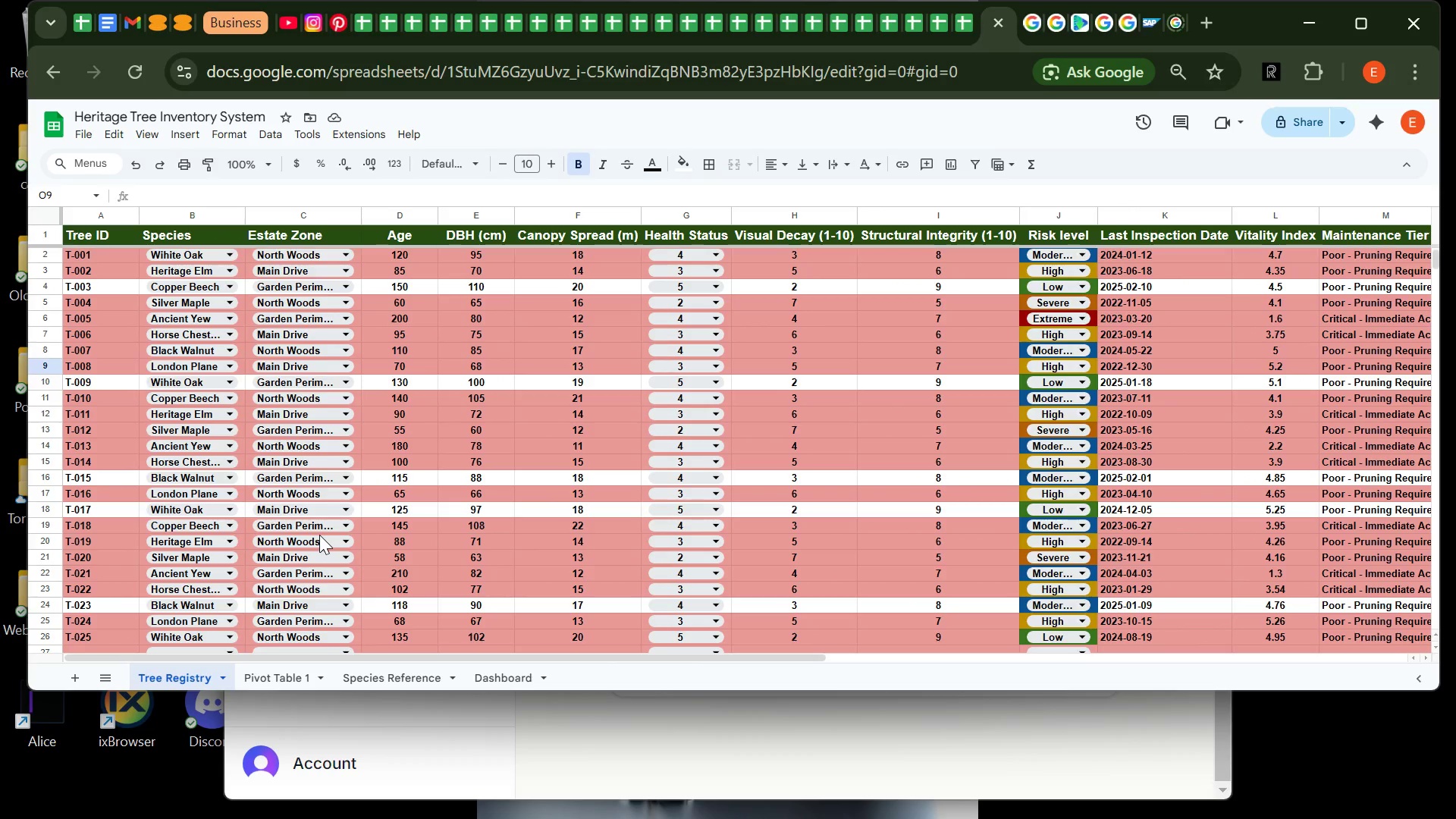 
wait(14.61)
 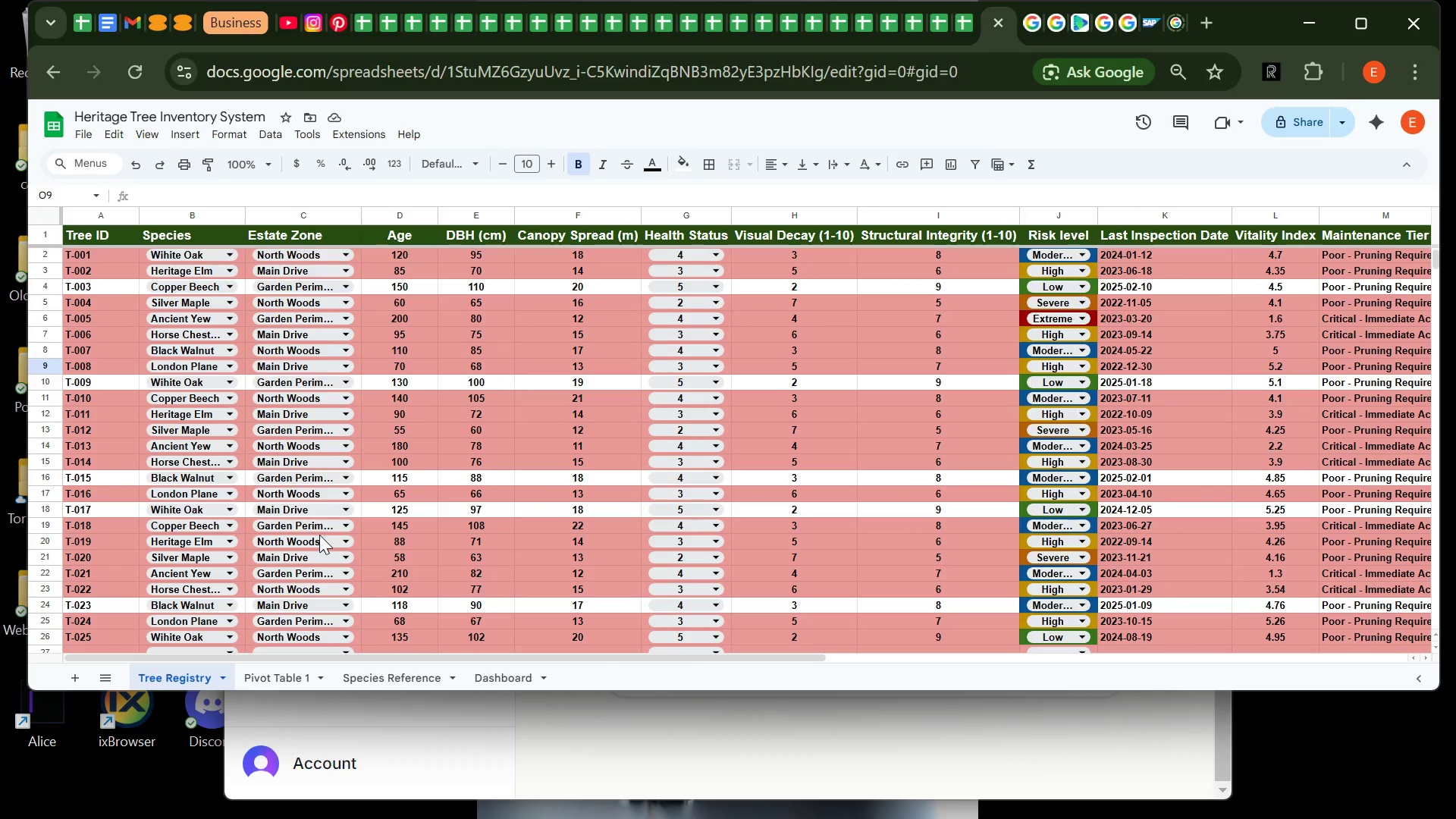 
left_click([77, 676])
 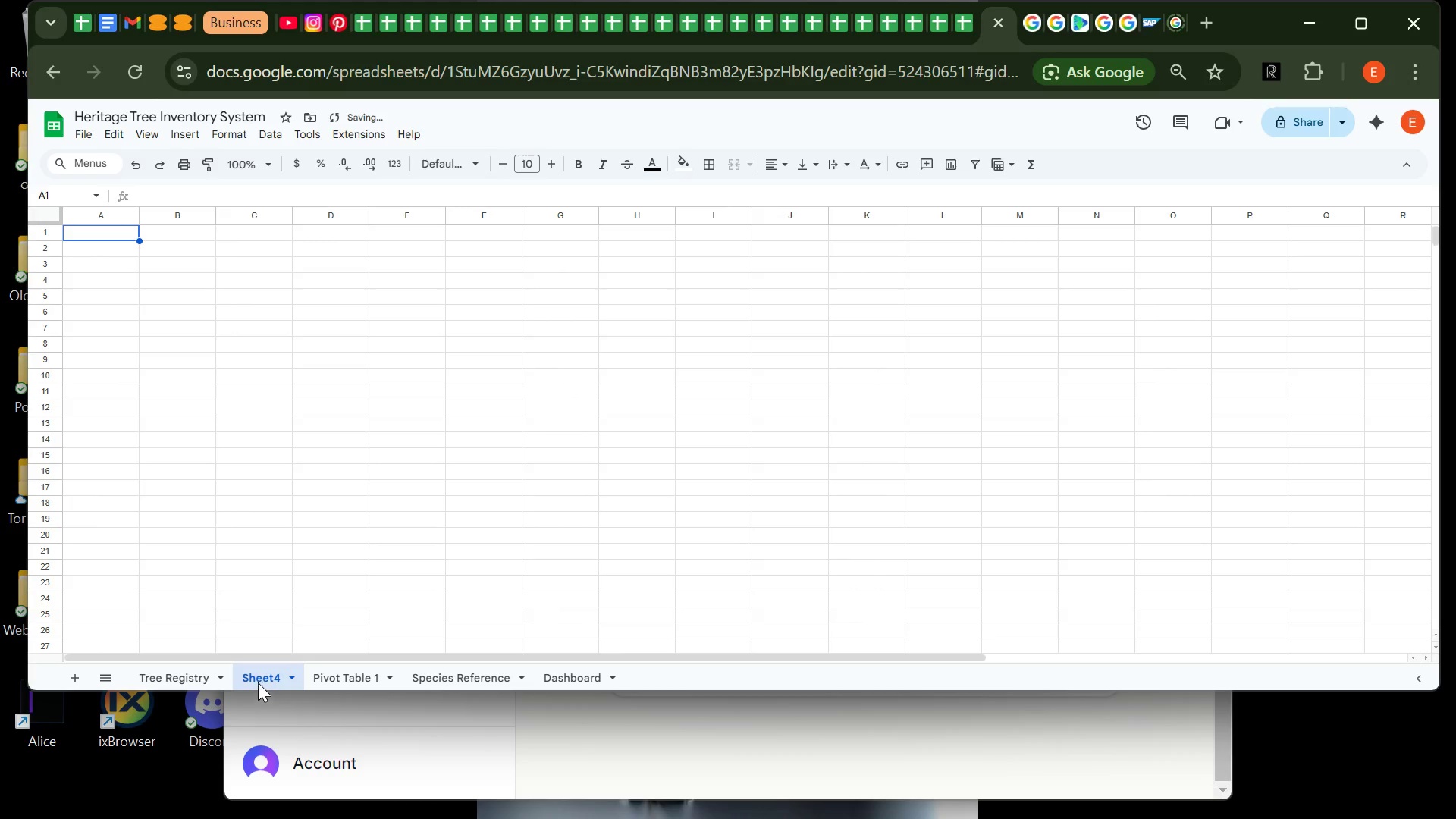 
right_click([256, 673])
 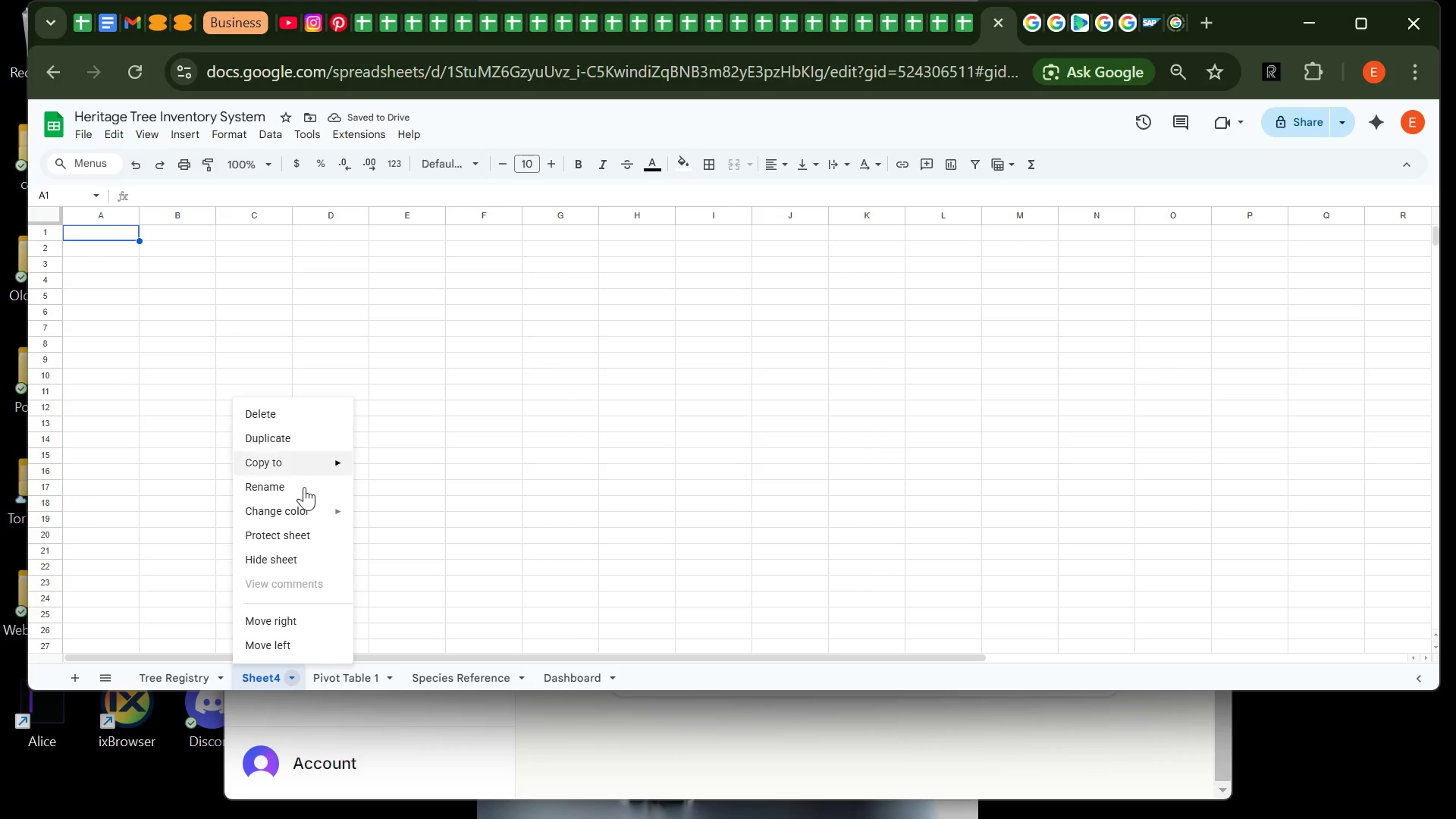 
left_click([304, 494])
 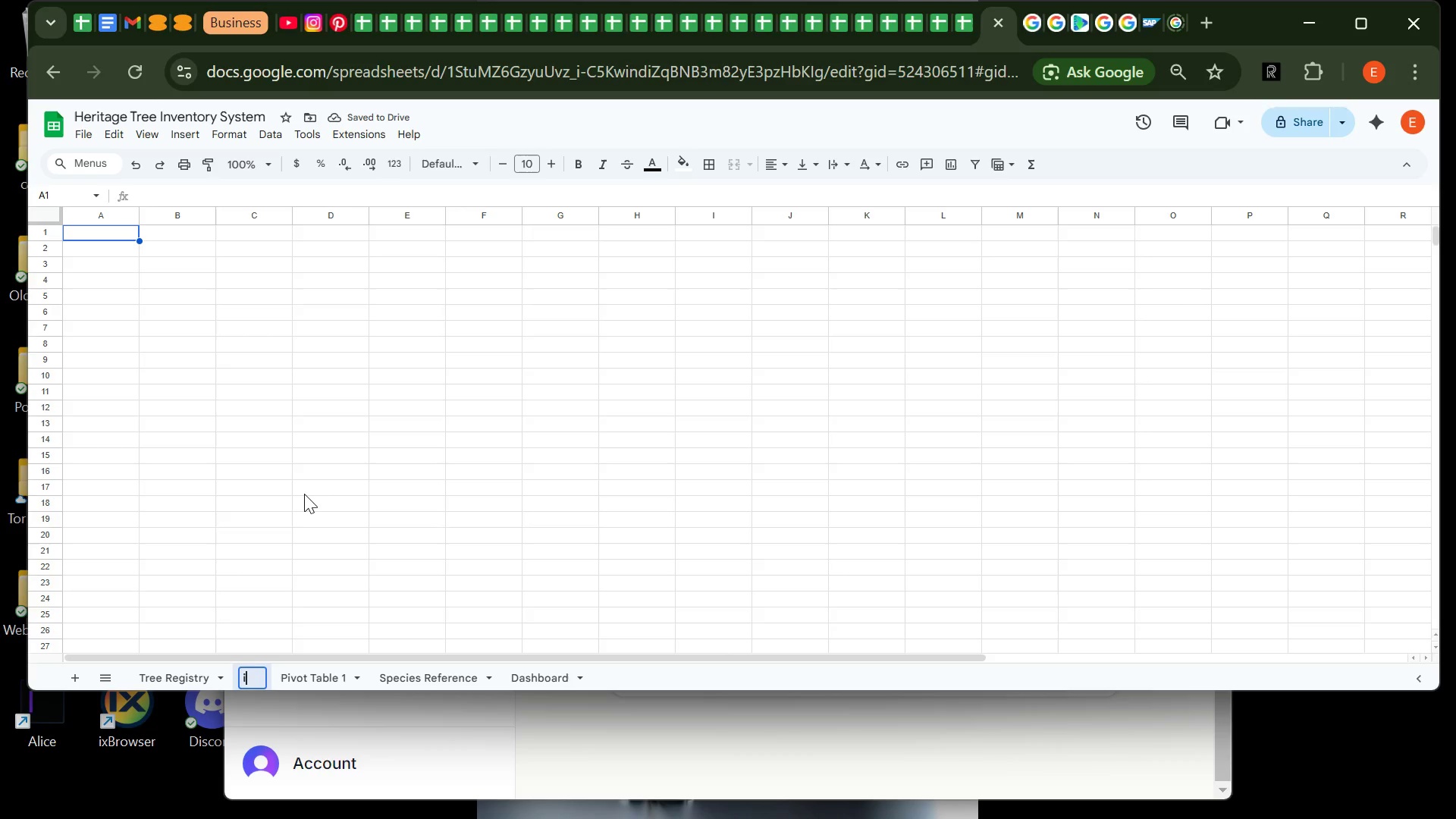 
type(iNSTR)
key(Backspace)
key(Backspace)
key(Backspace)
key(Backspace)
key(Backspace)
key(Backspace)
type(Instructions)
 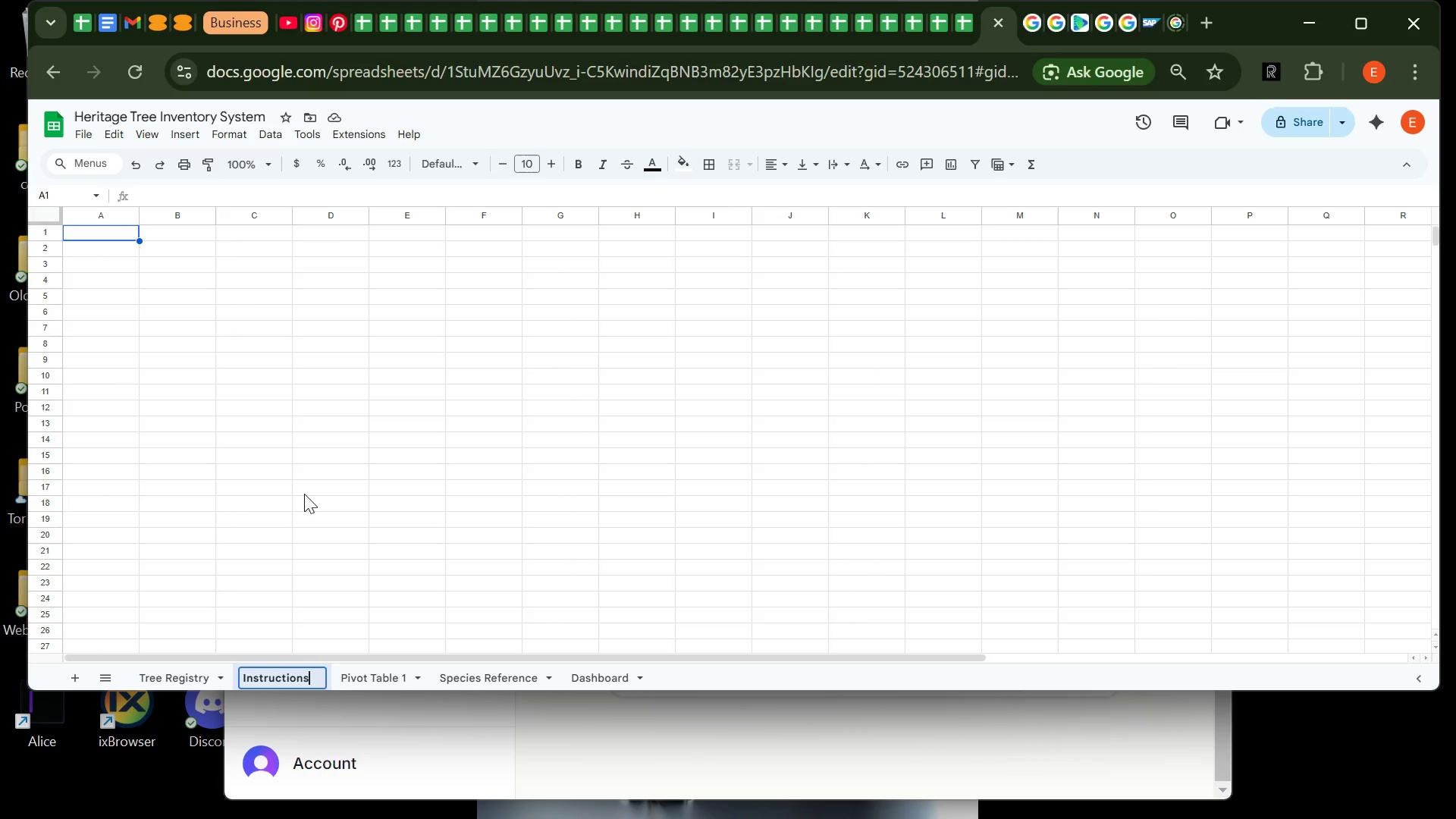 
key(Enter)
 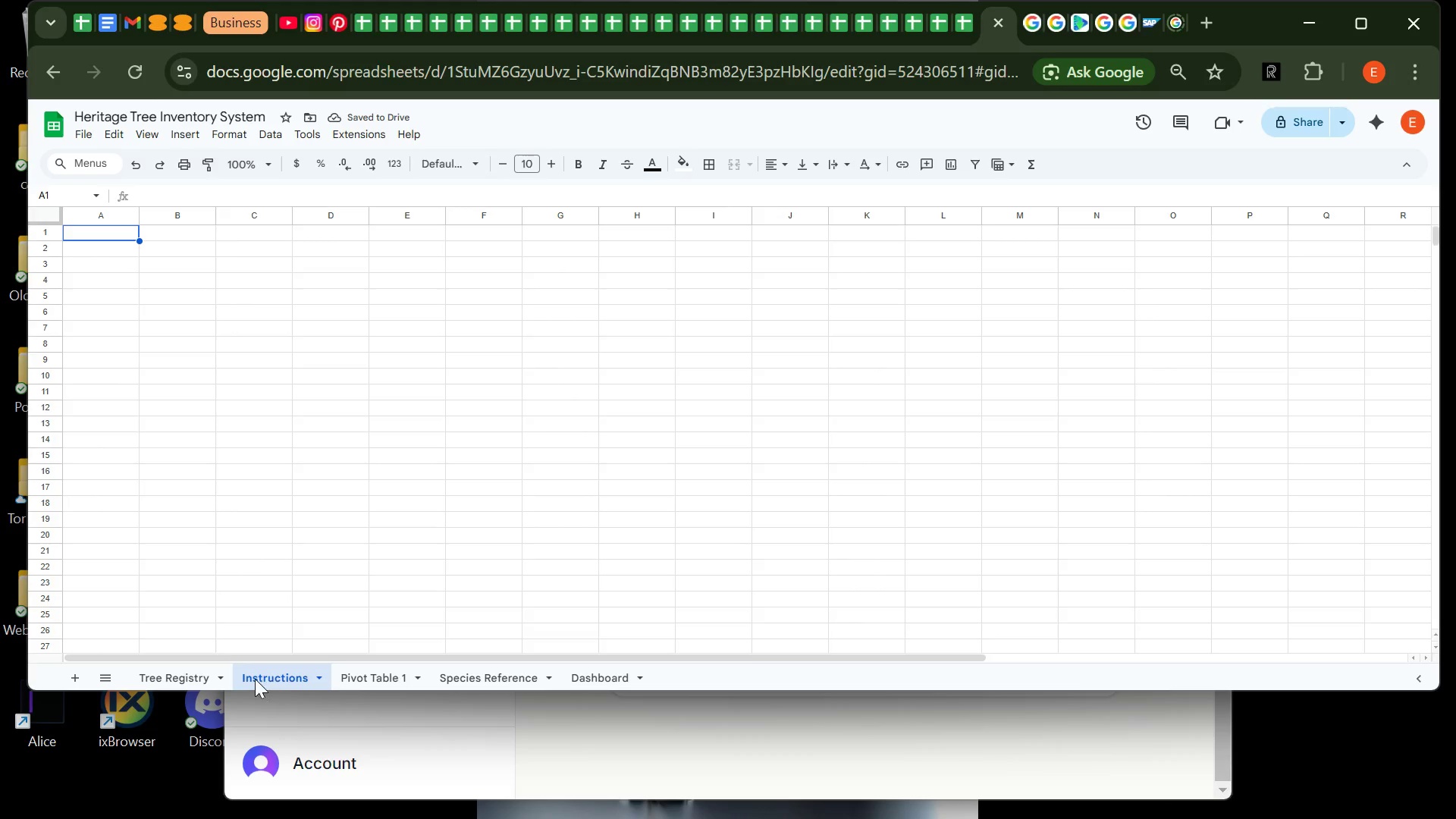 
left_click([174, 676])
 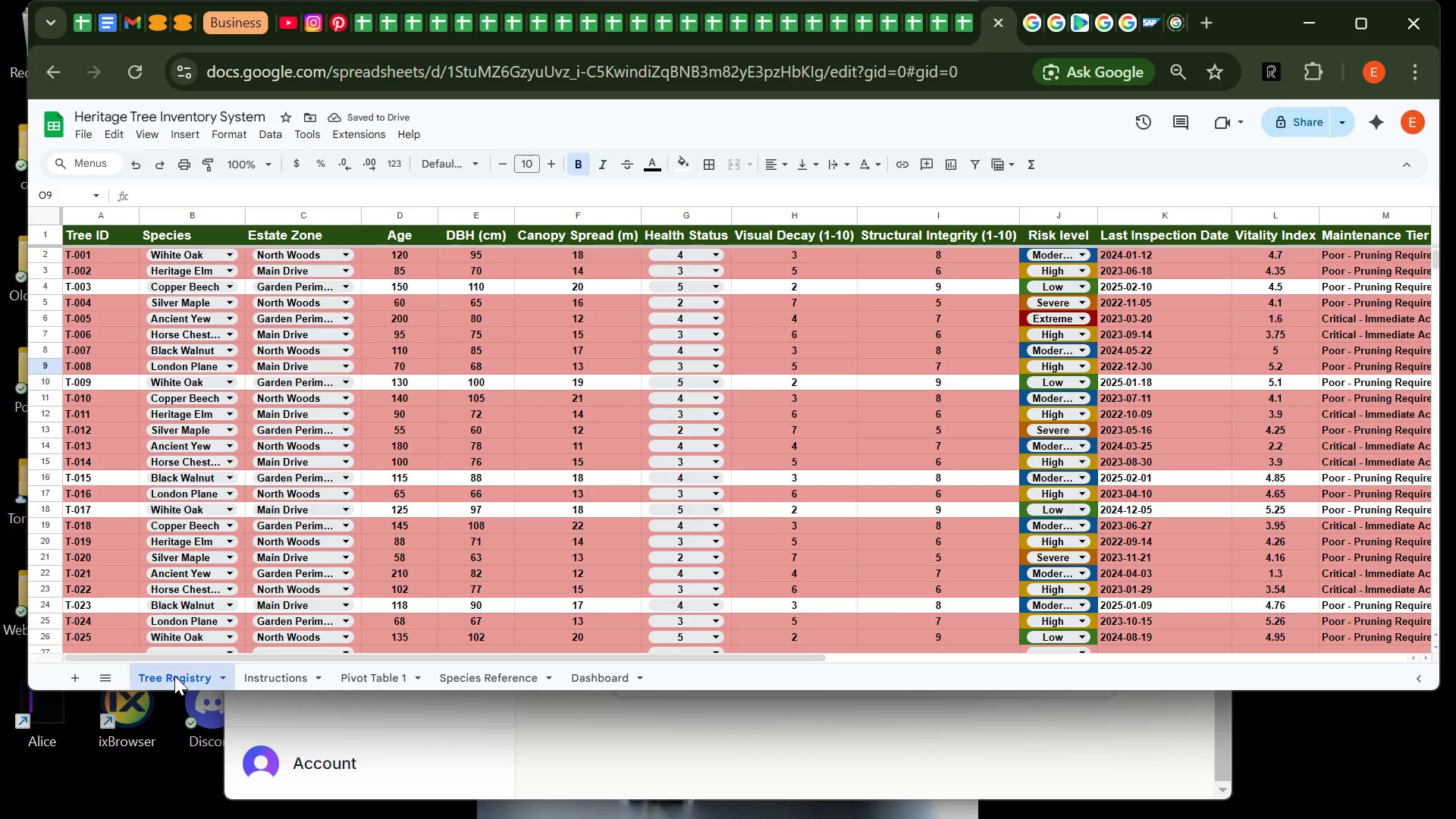 
right_click([174, 676])
 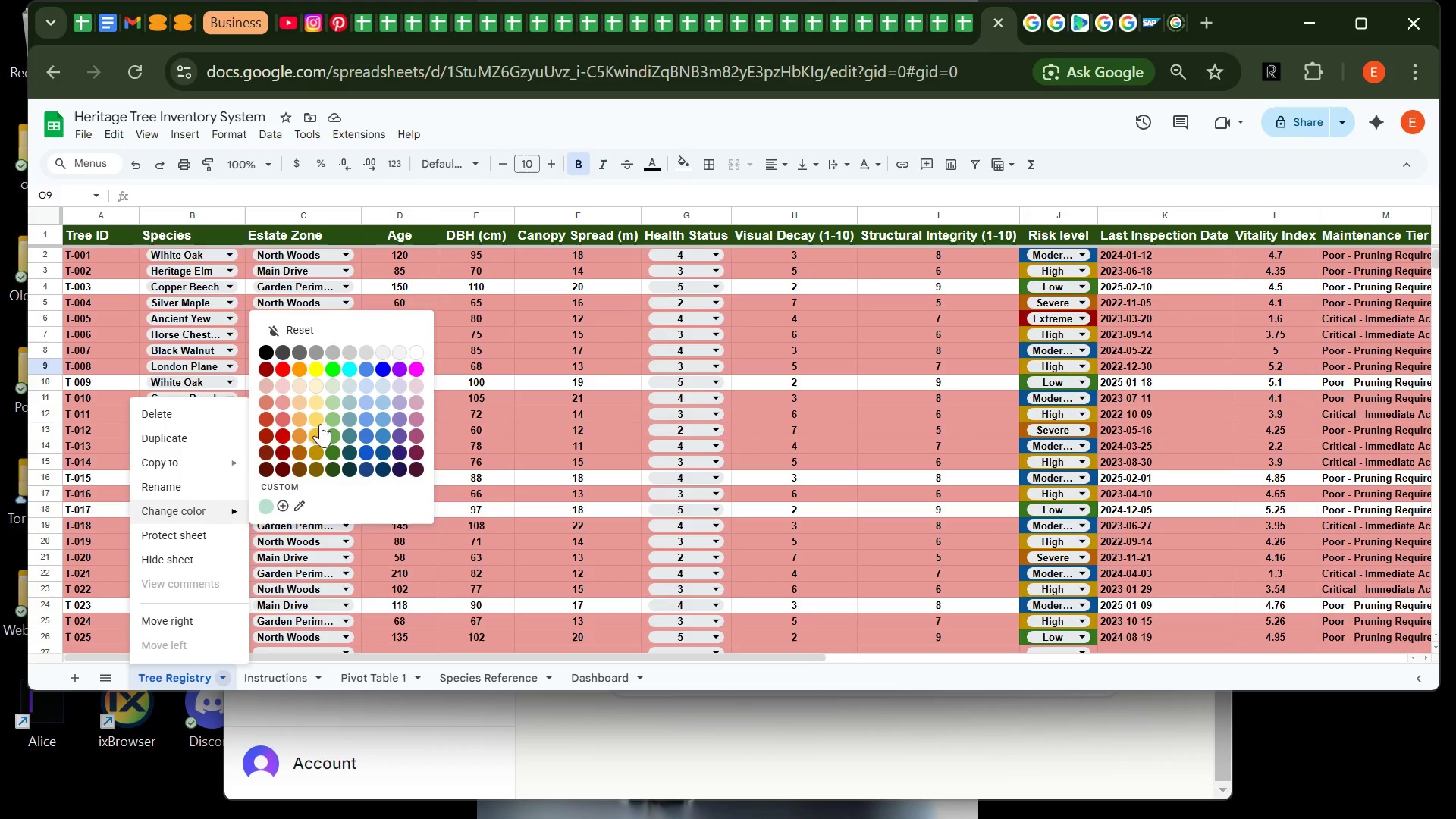 
left_click([300, 409])
 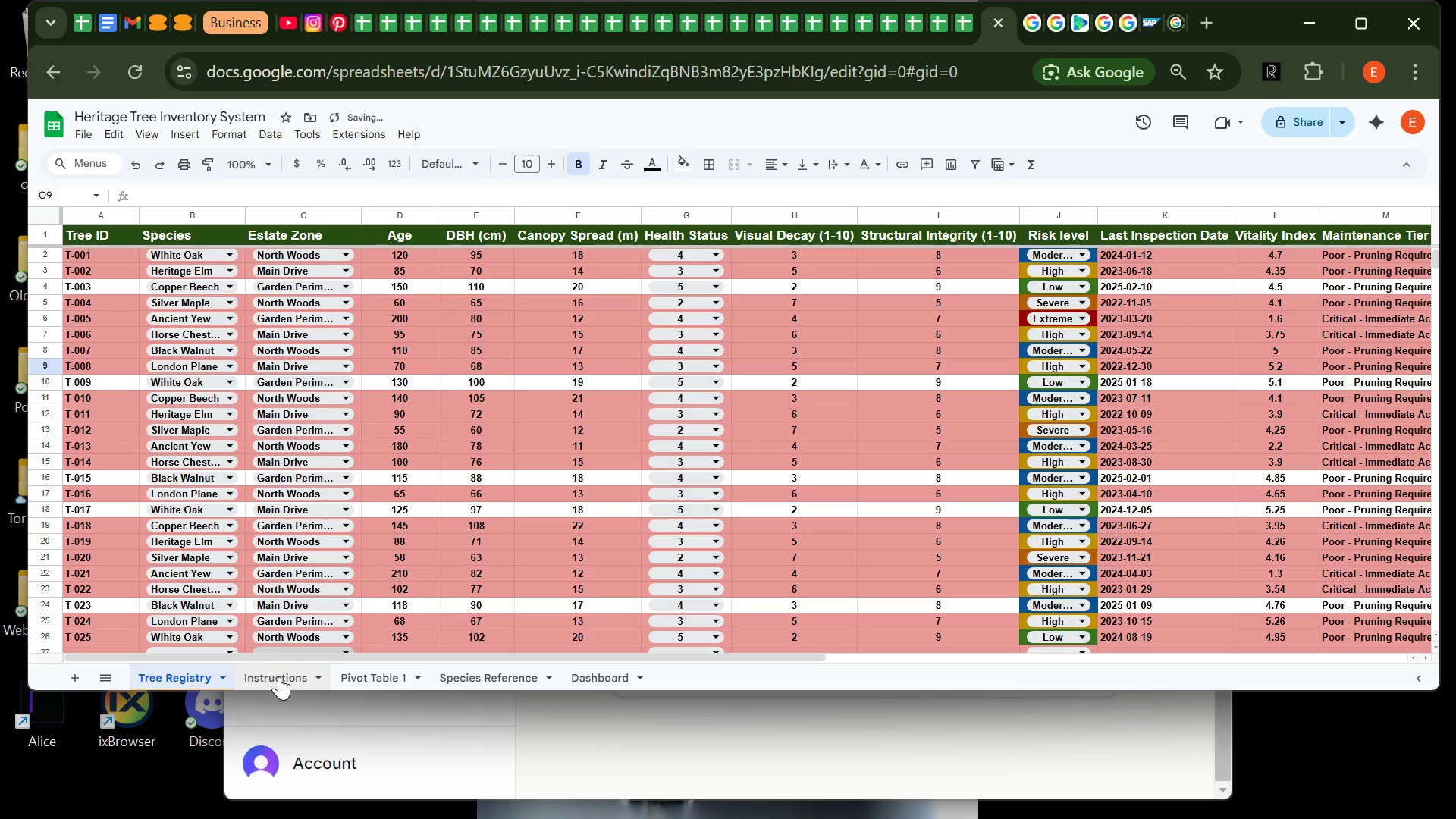 
right_click([279, 676])
 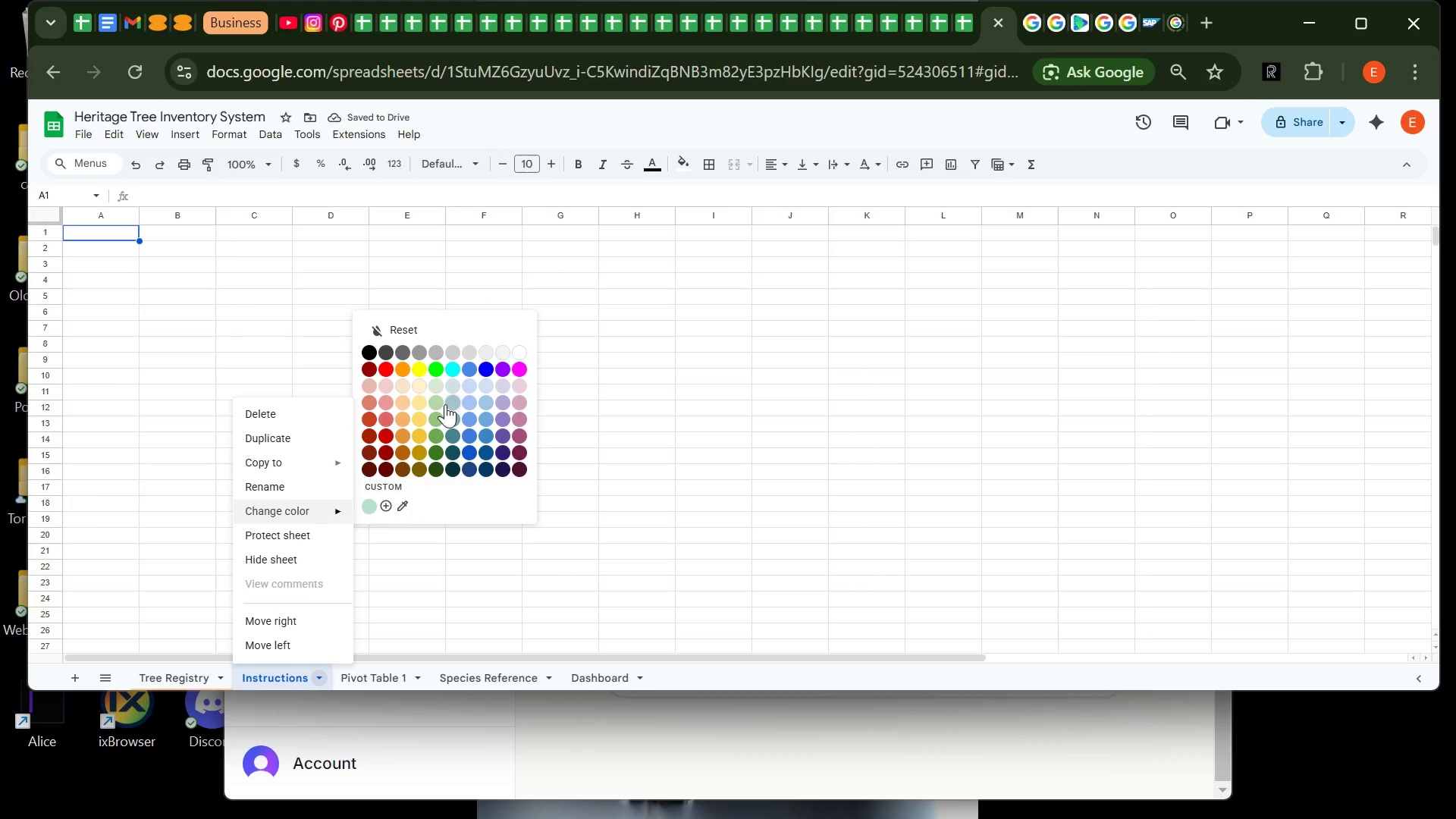 
left_click([436, 405])
 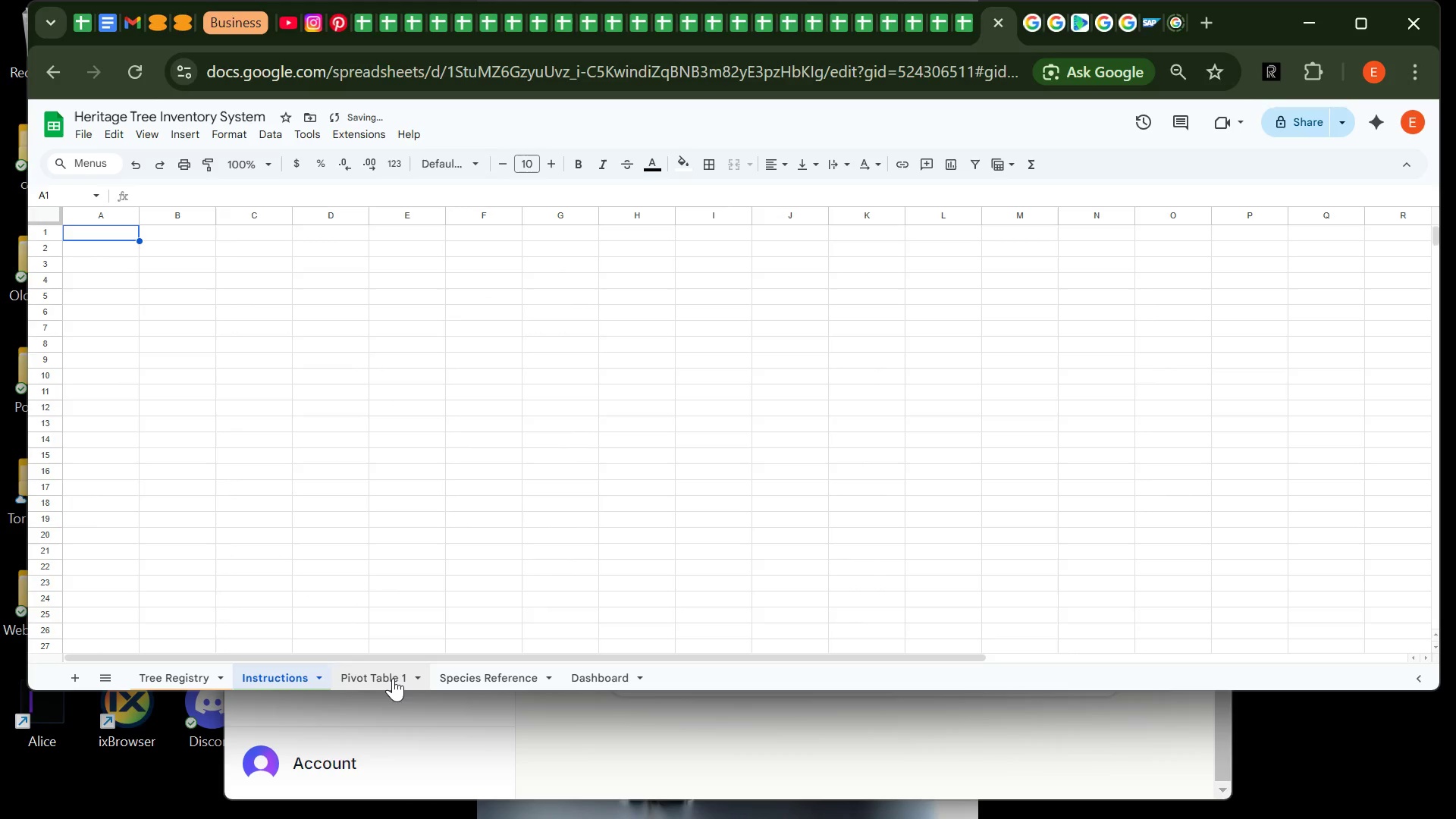 
right_click([393, 678])
 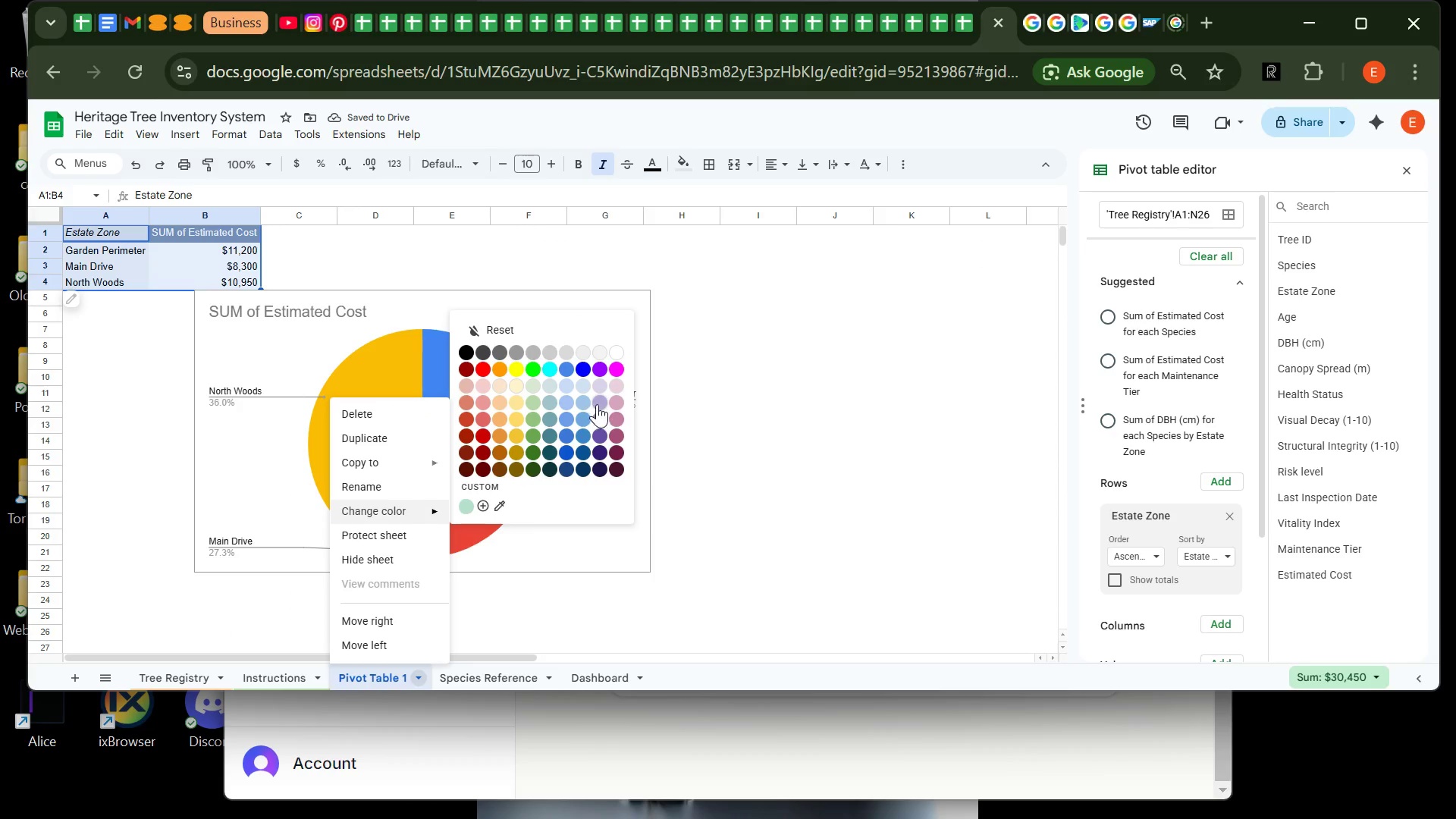 
left_click([598, 406])
 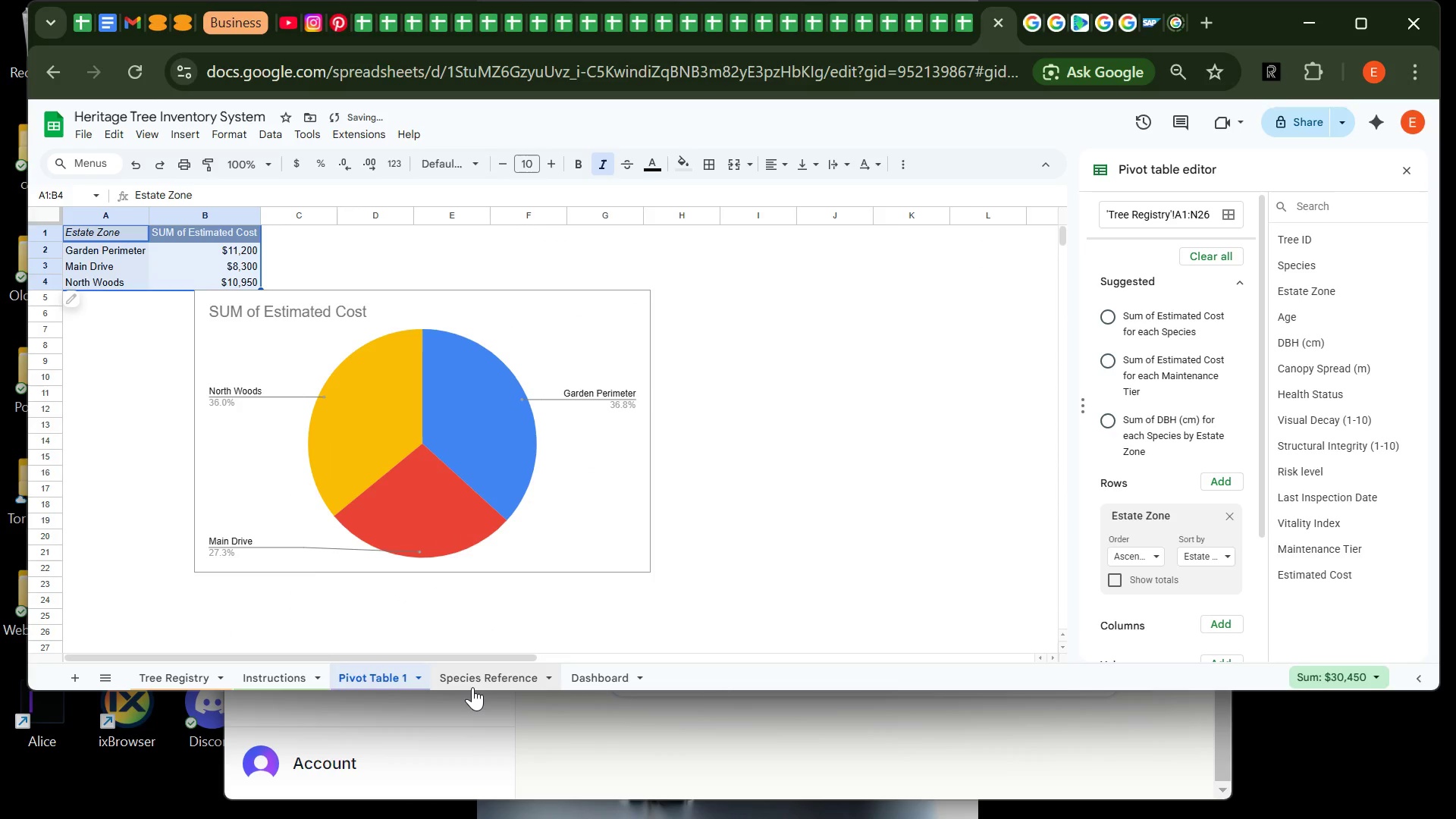 
right_click([472, 687])
 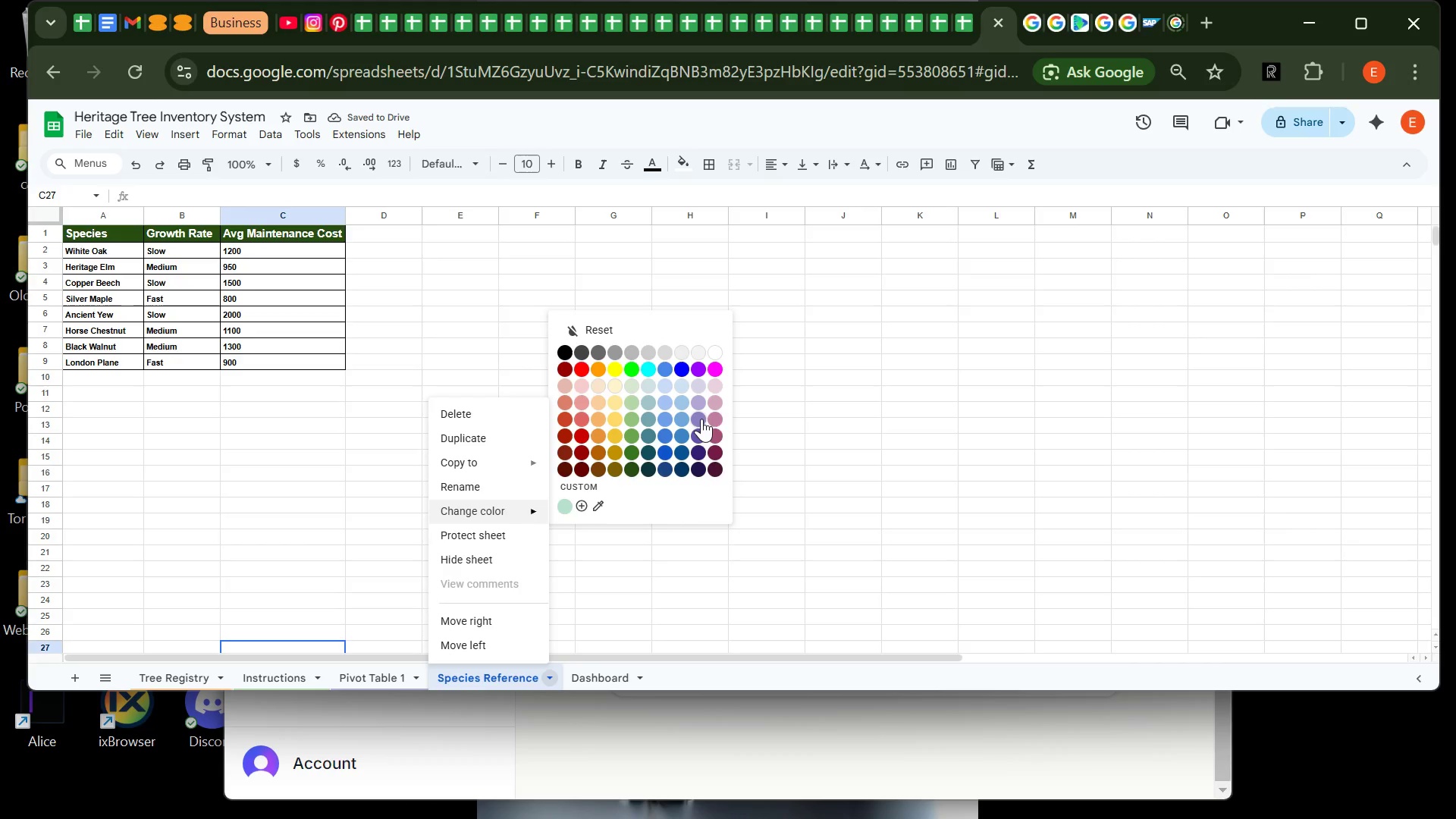 
left_click([717, 406])
 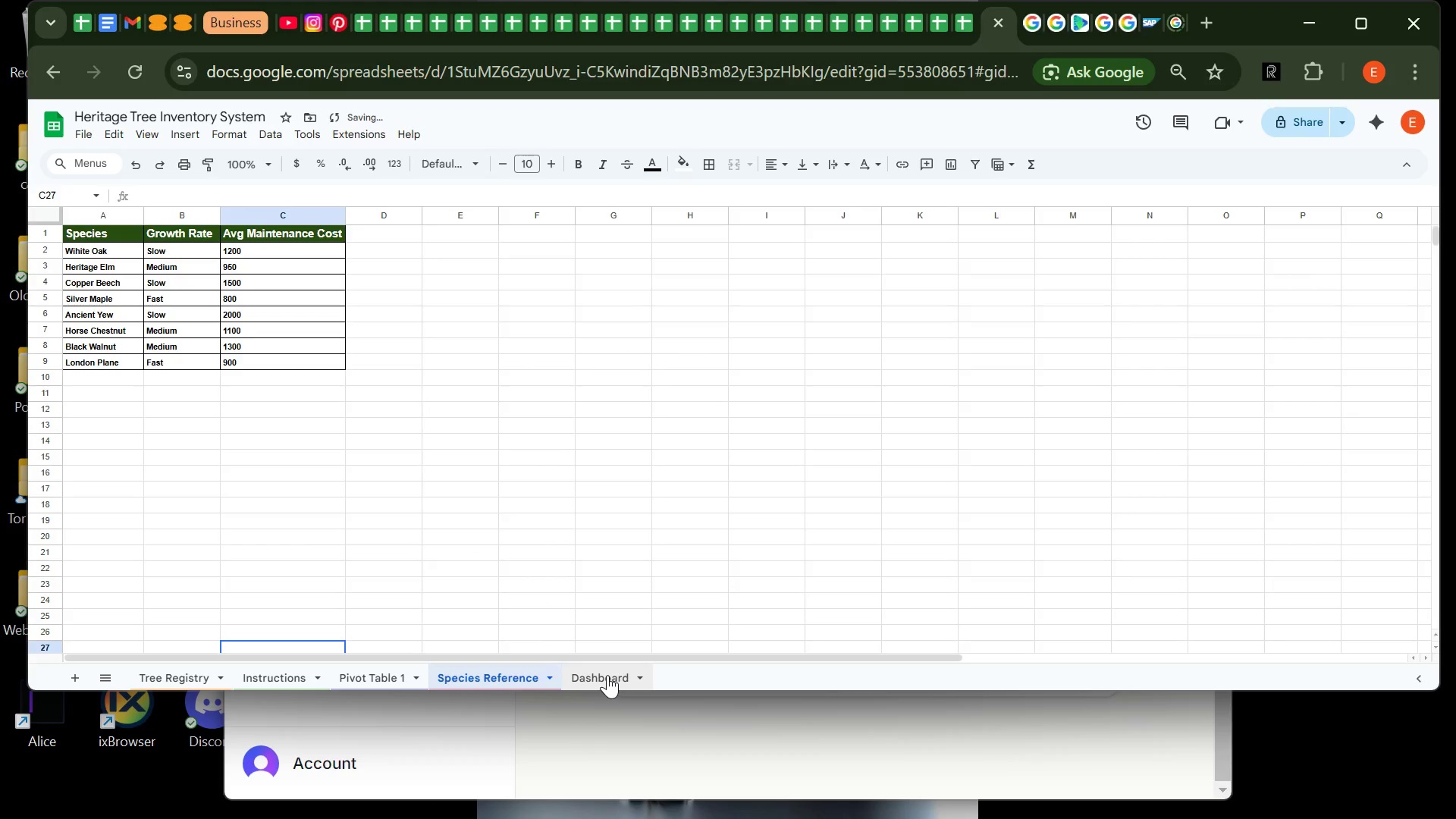 
right_click([607, 675])
 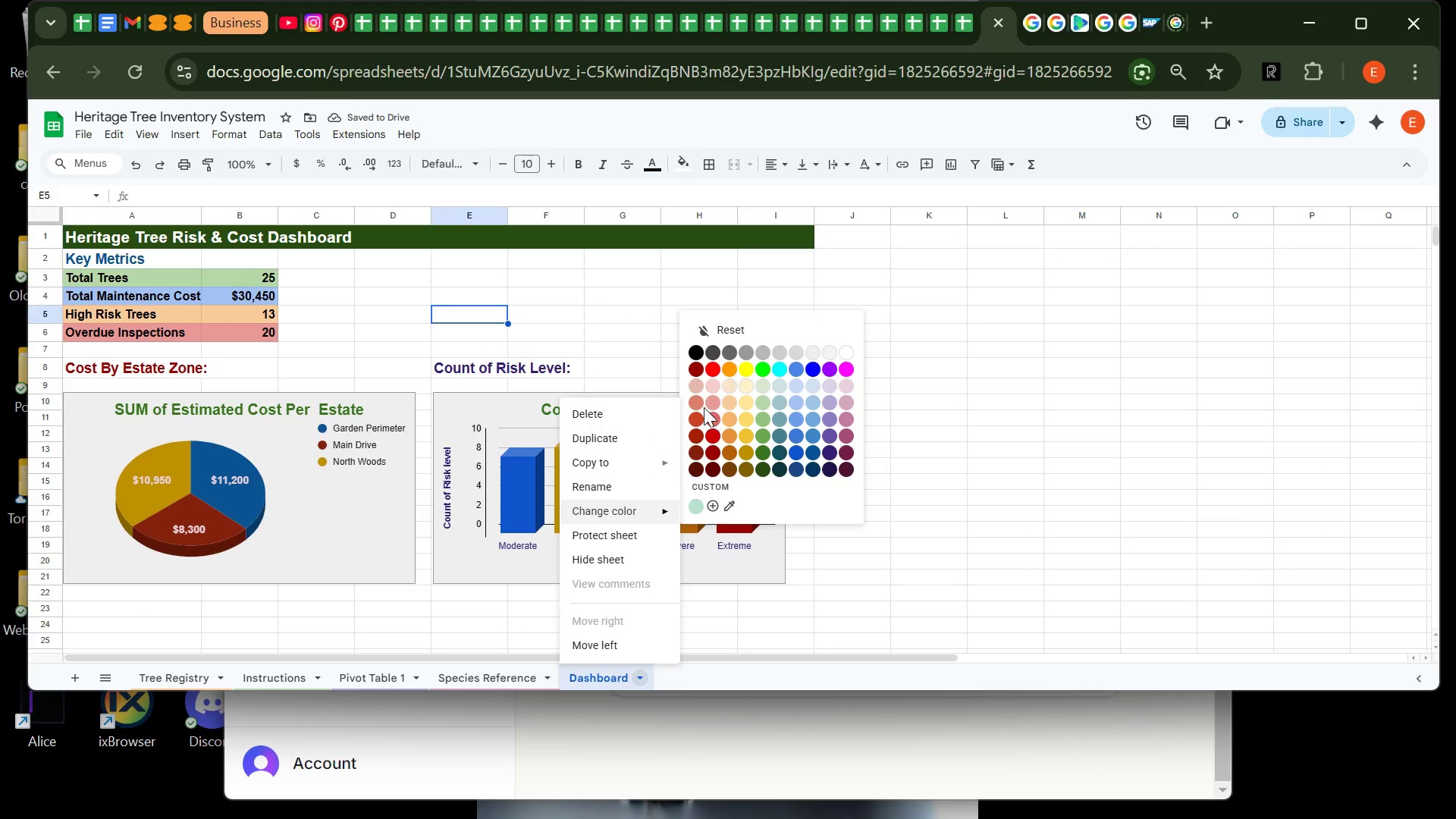 
left_click([696, 406])
 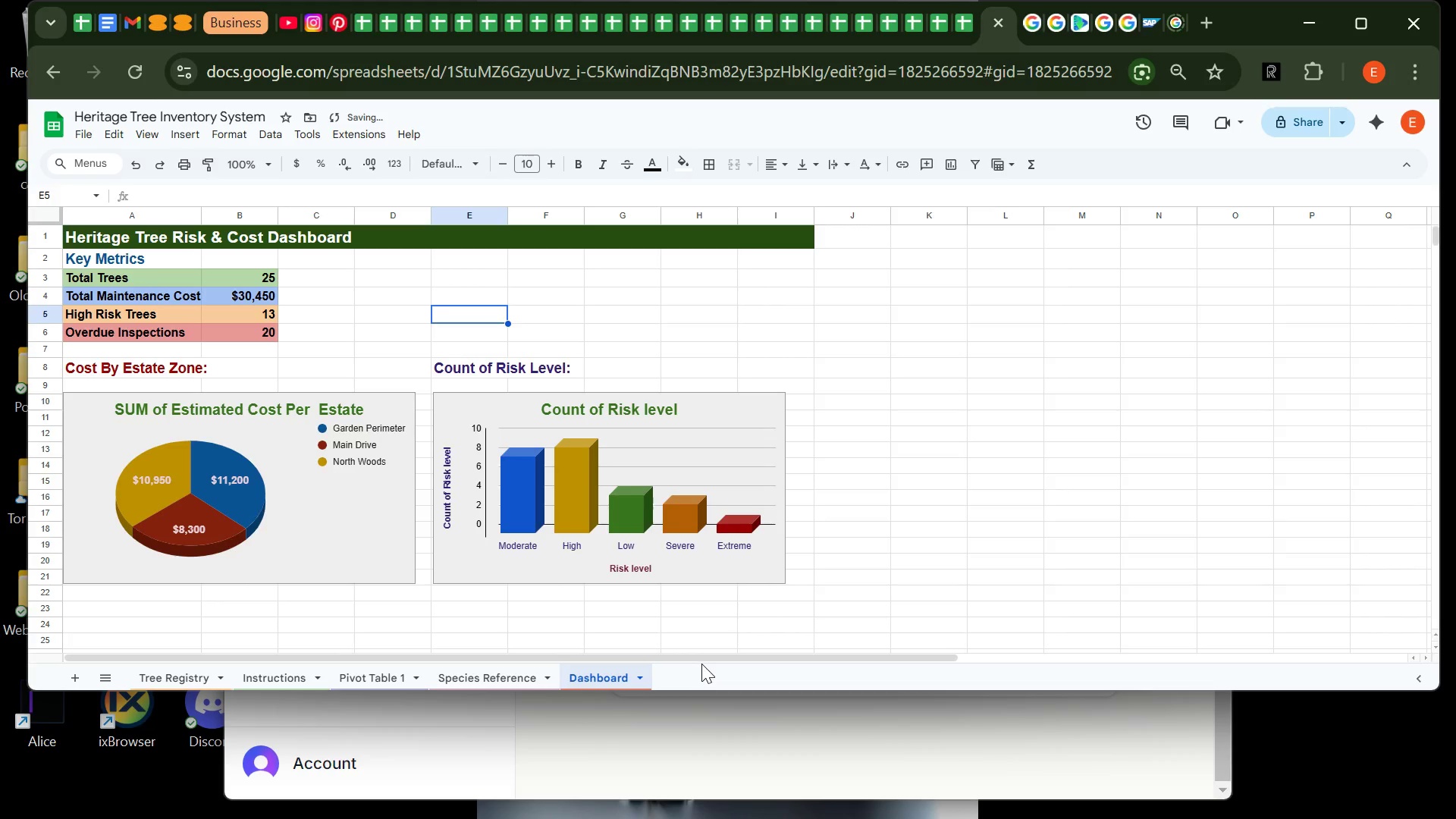 
left_click([701, 666])
 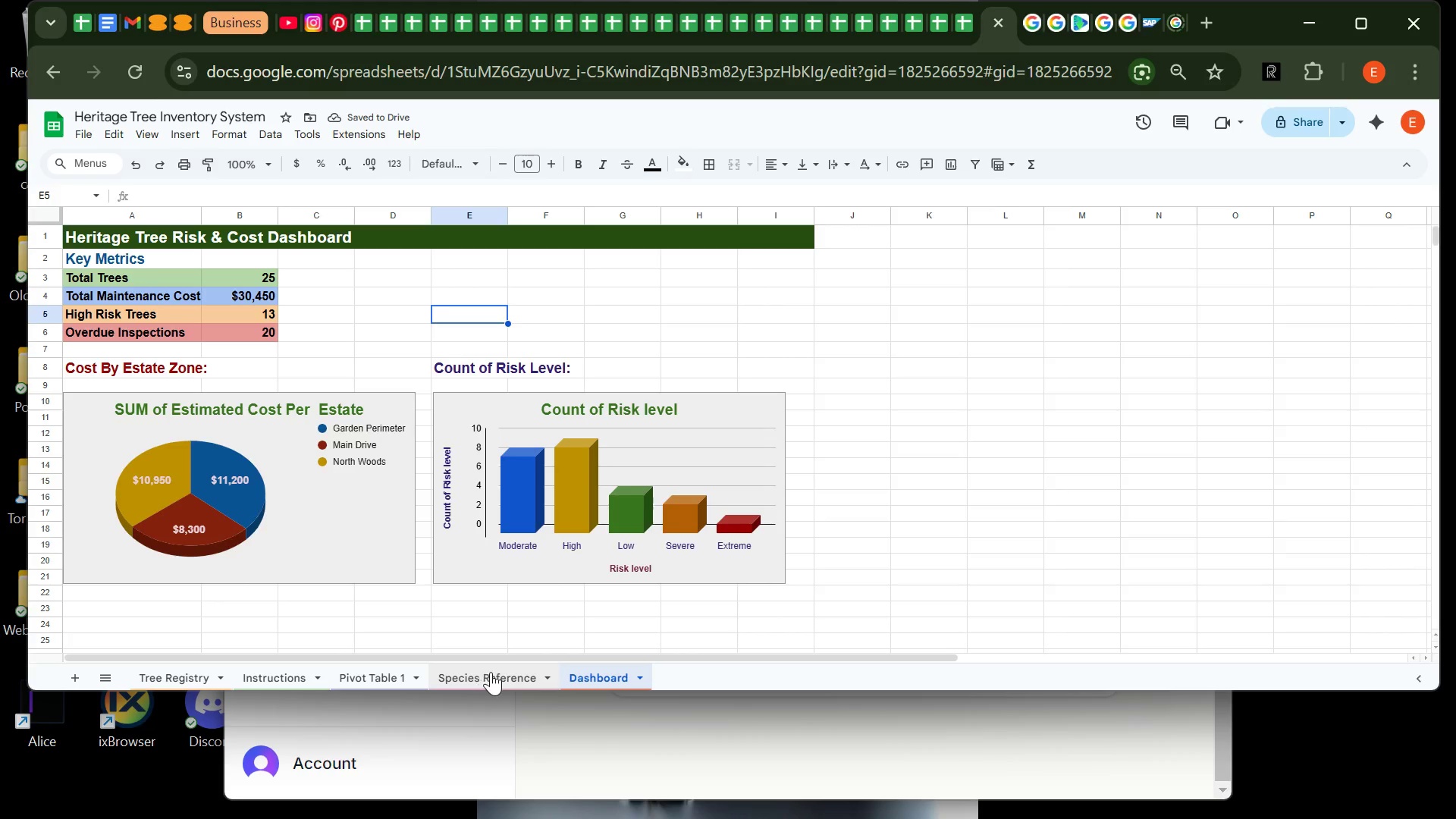 
left_click([491, 672])
 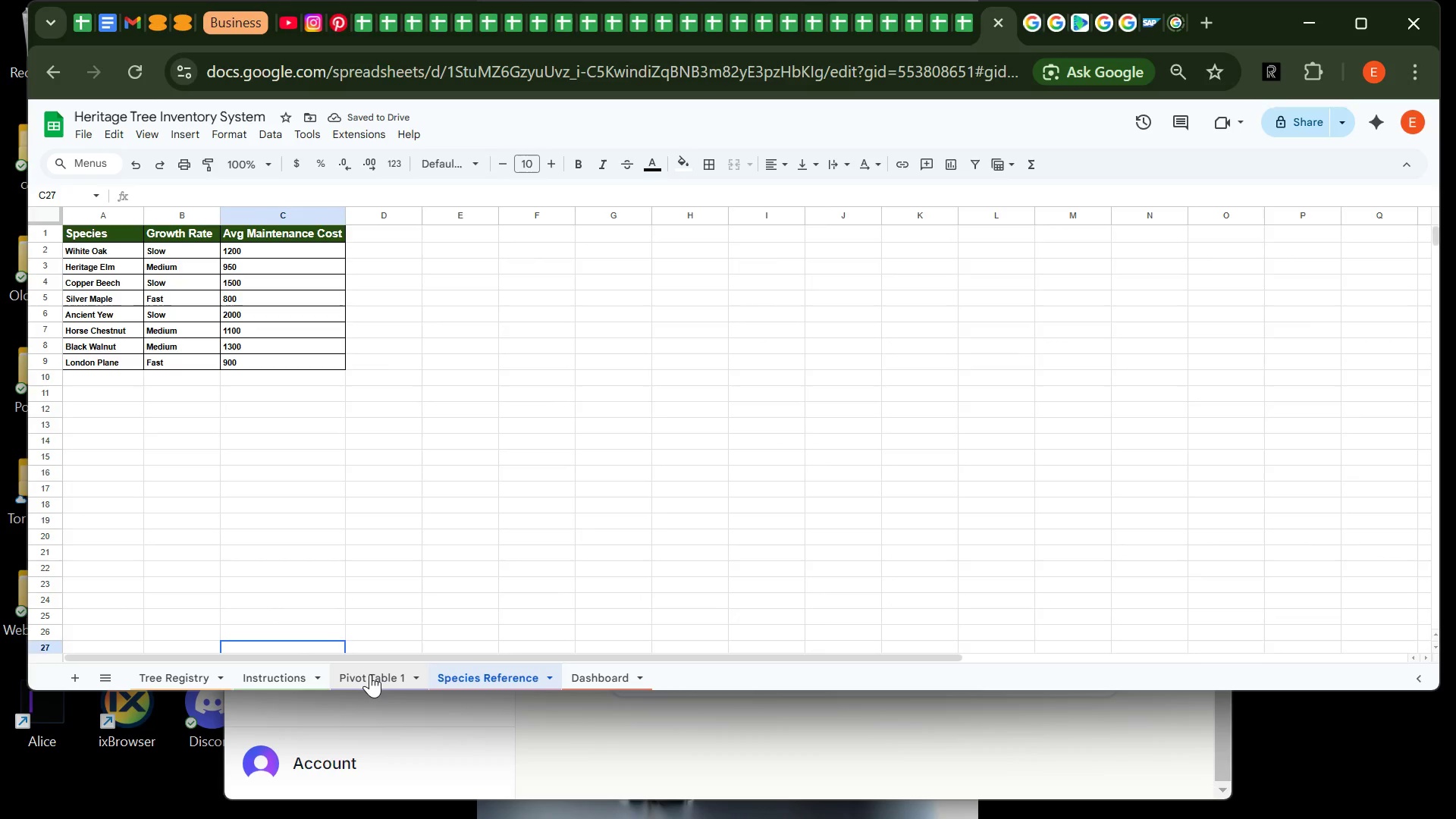 
left_click([375, 674])
 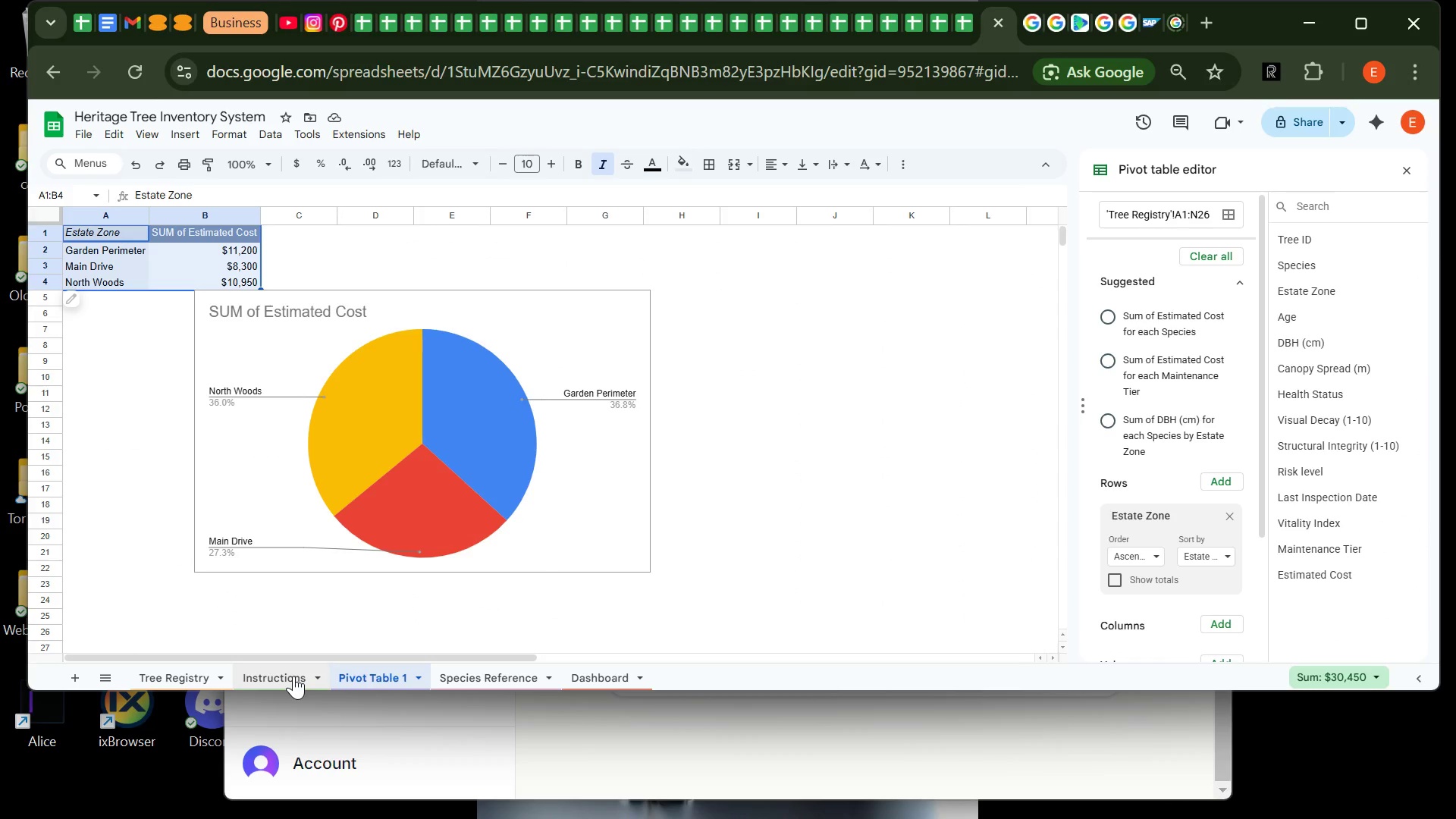 
left_click([293, 676])
 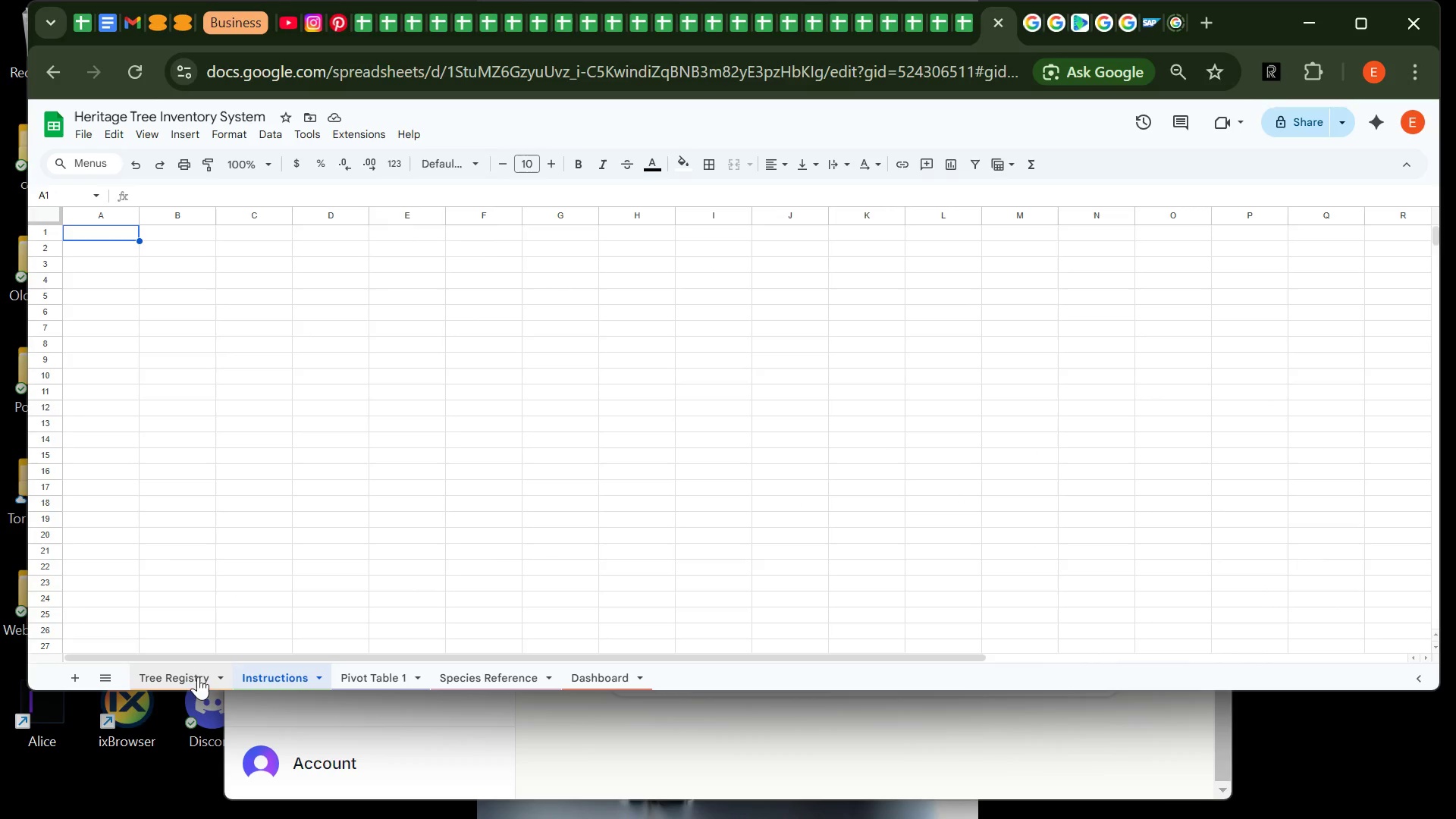 
left_click([197, 676])
 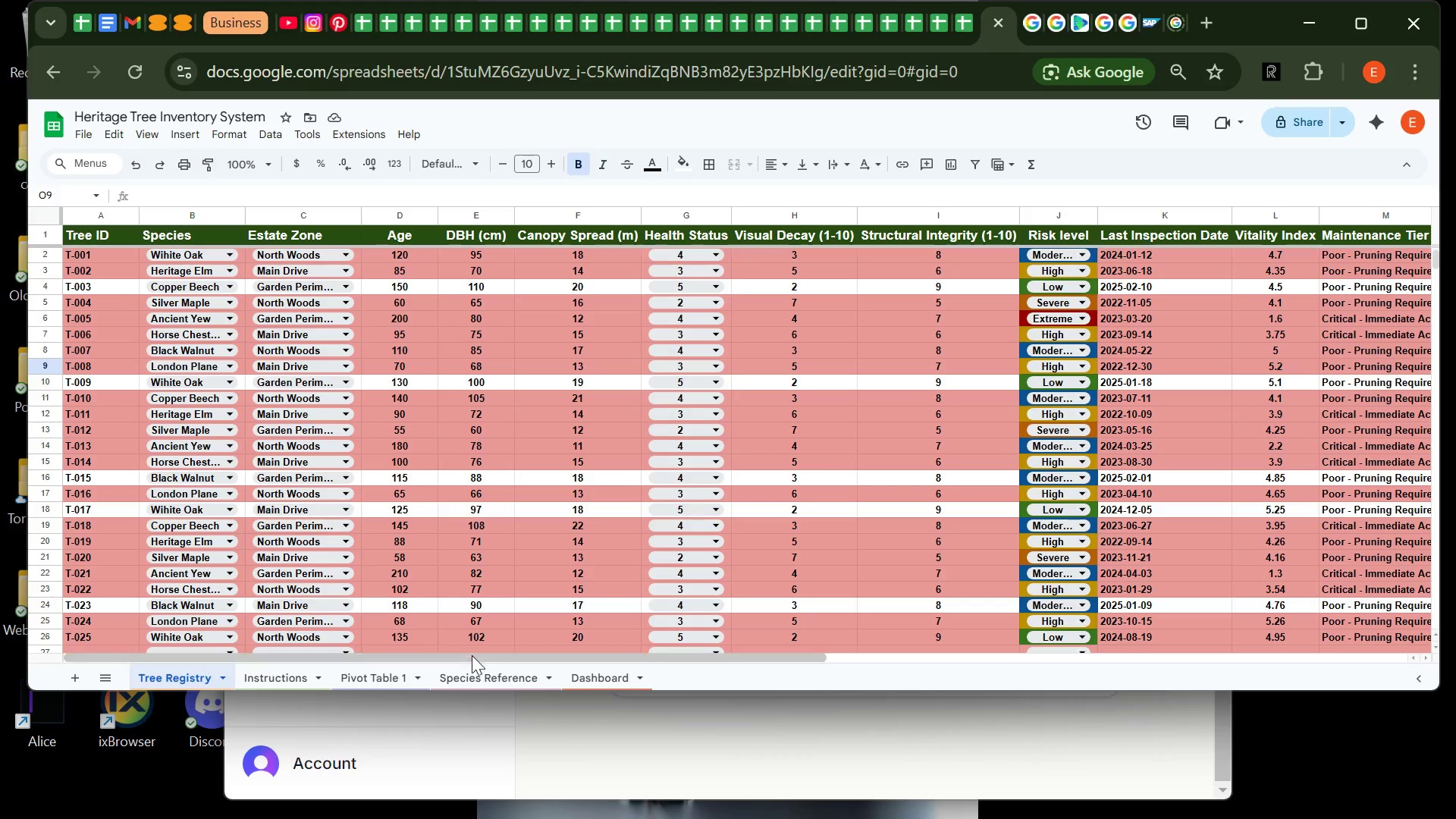 
left_click([491, 671])
 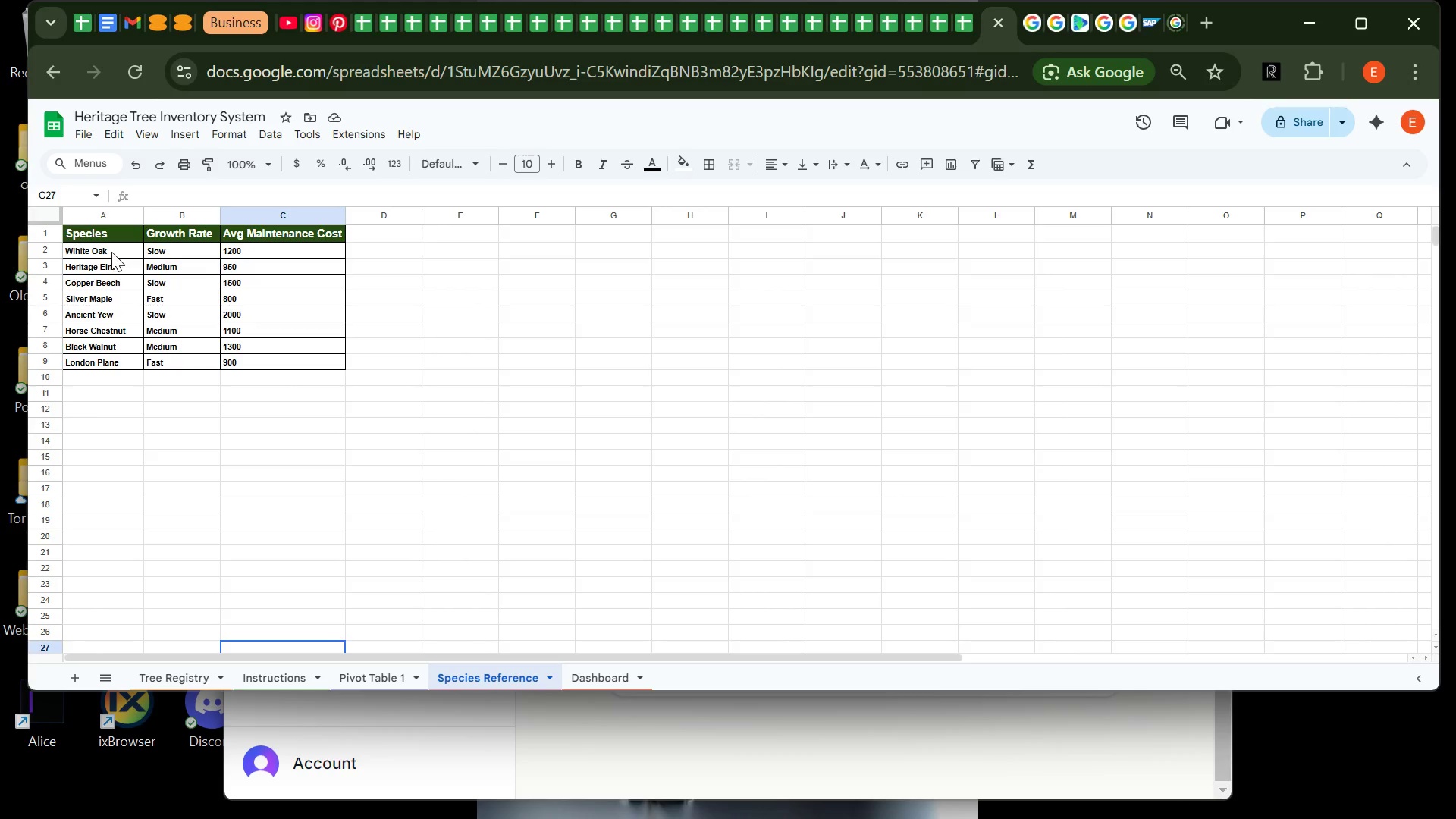 
left_click([111, 253])
 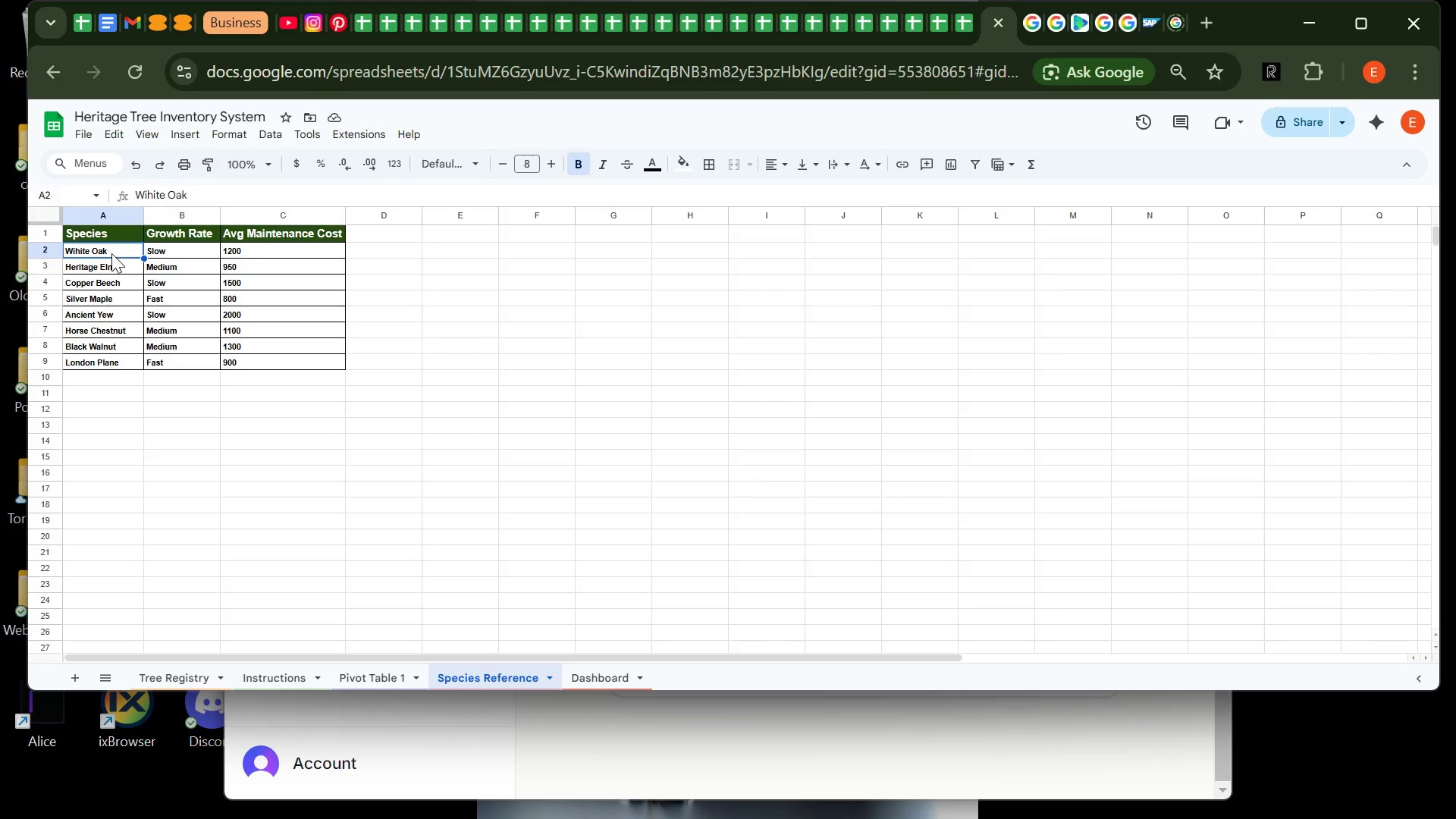 
left_click_drag(start_coordinate=[111, 253], to_coordinate=[271, 360])
 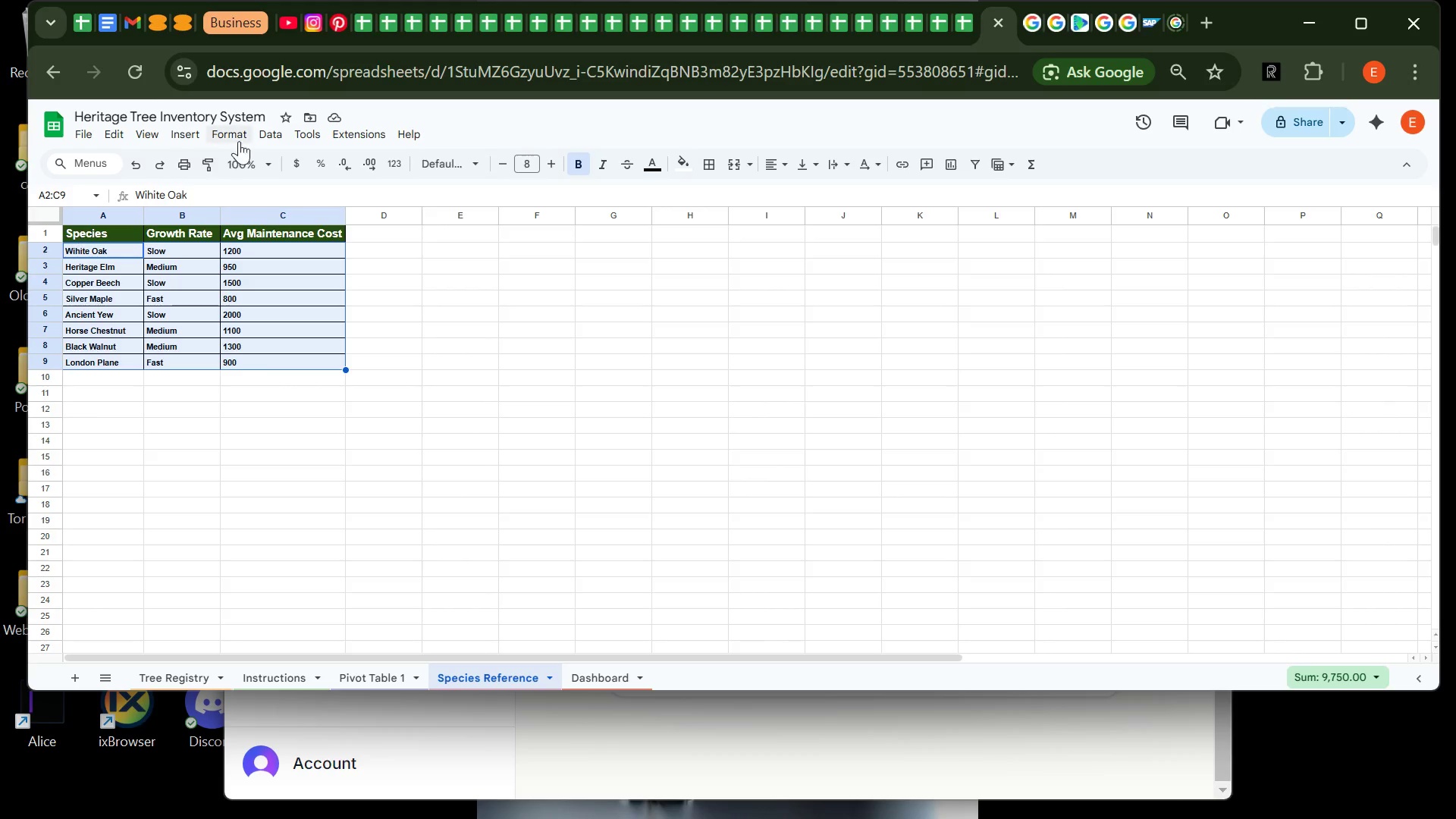 
left_click([239, 132])
 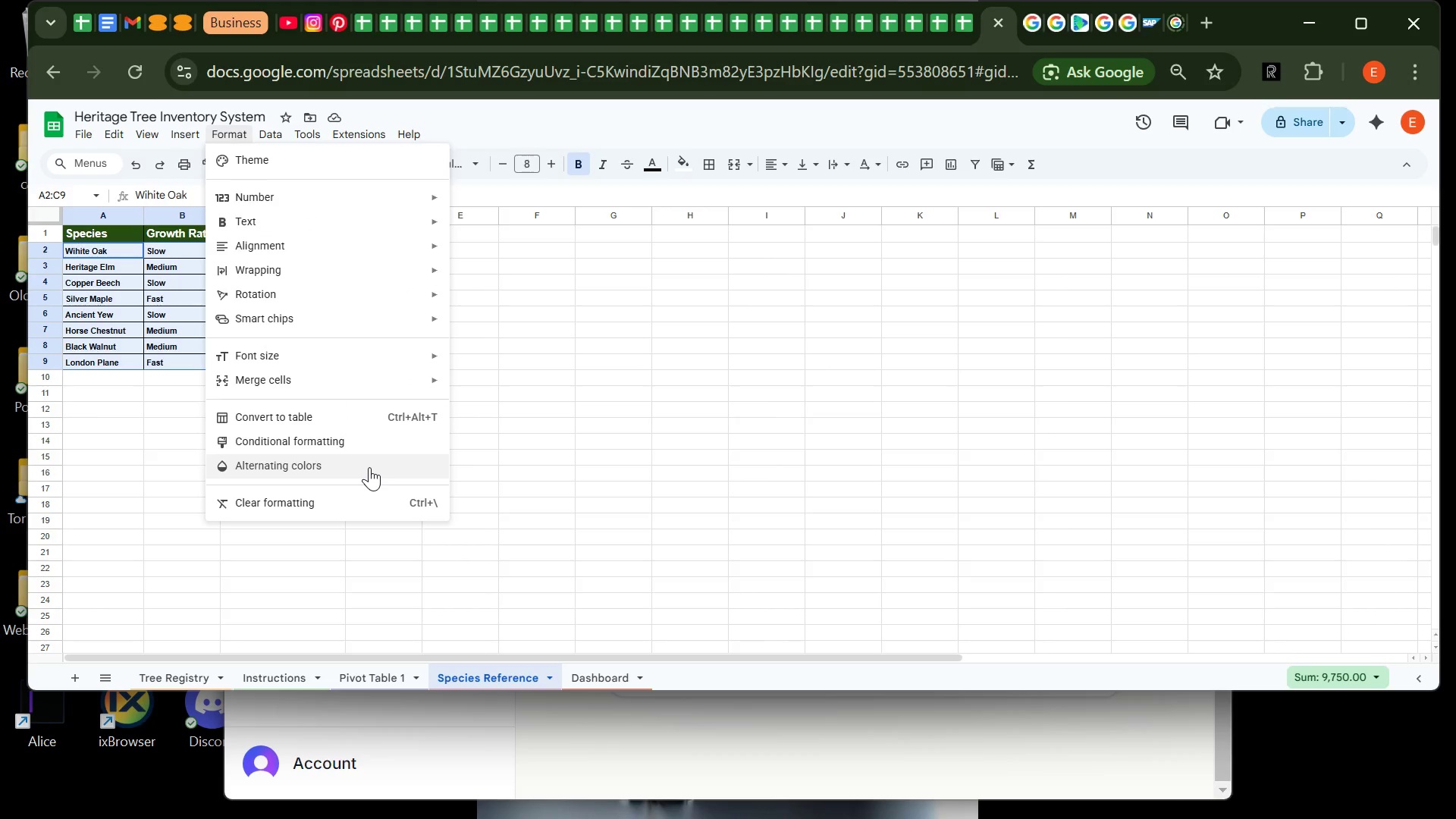 
left_click([369, 467])
 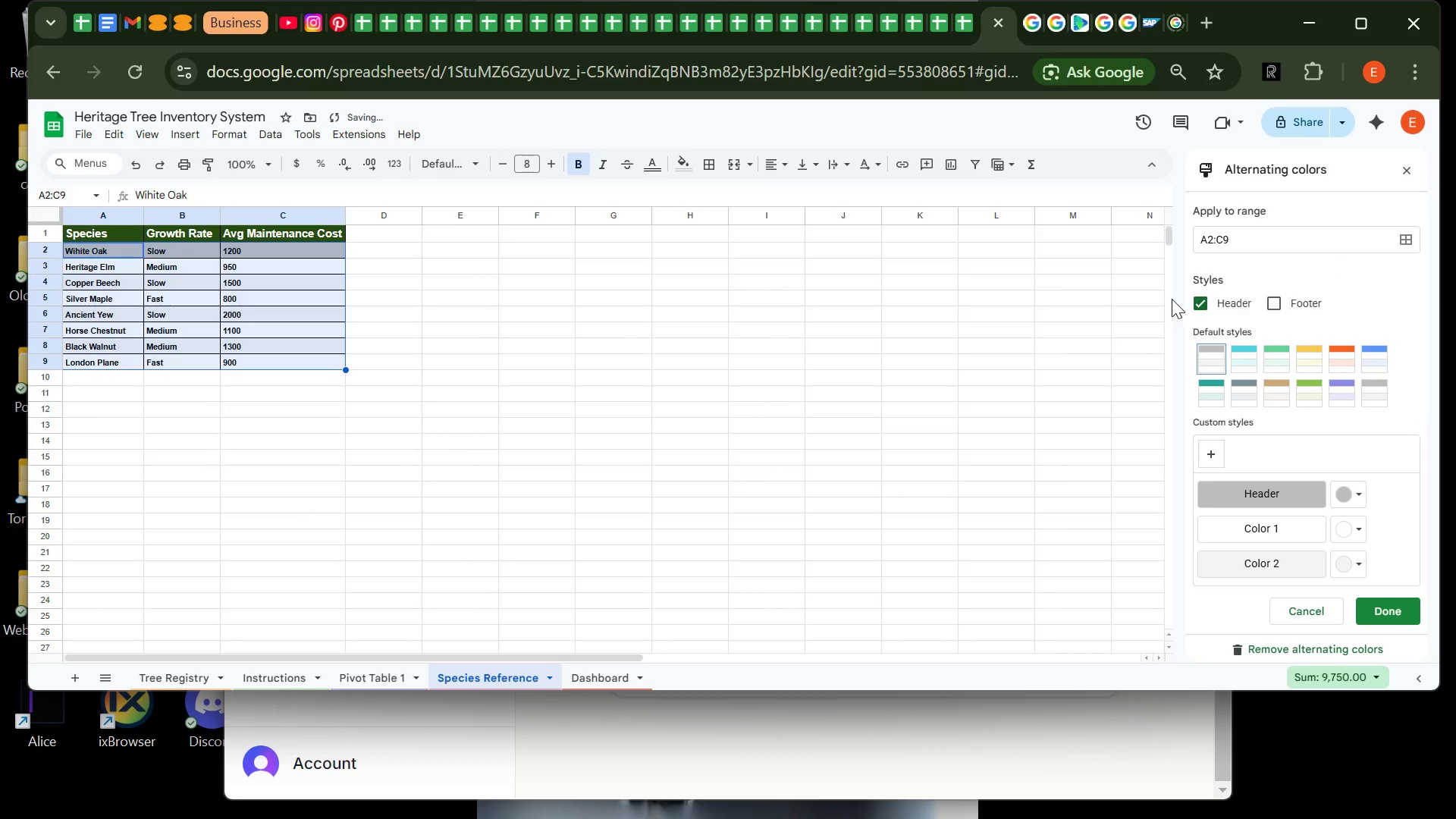 
left_click([1203, 303])
 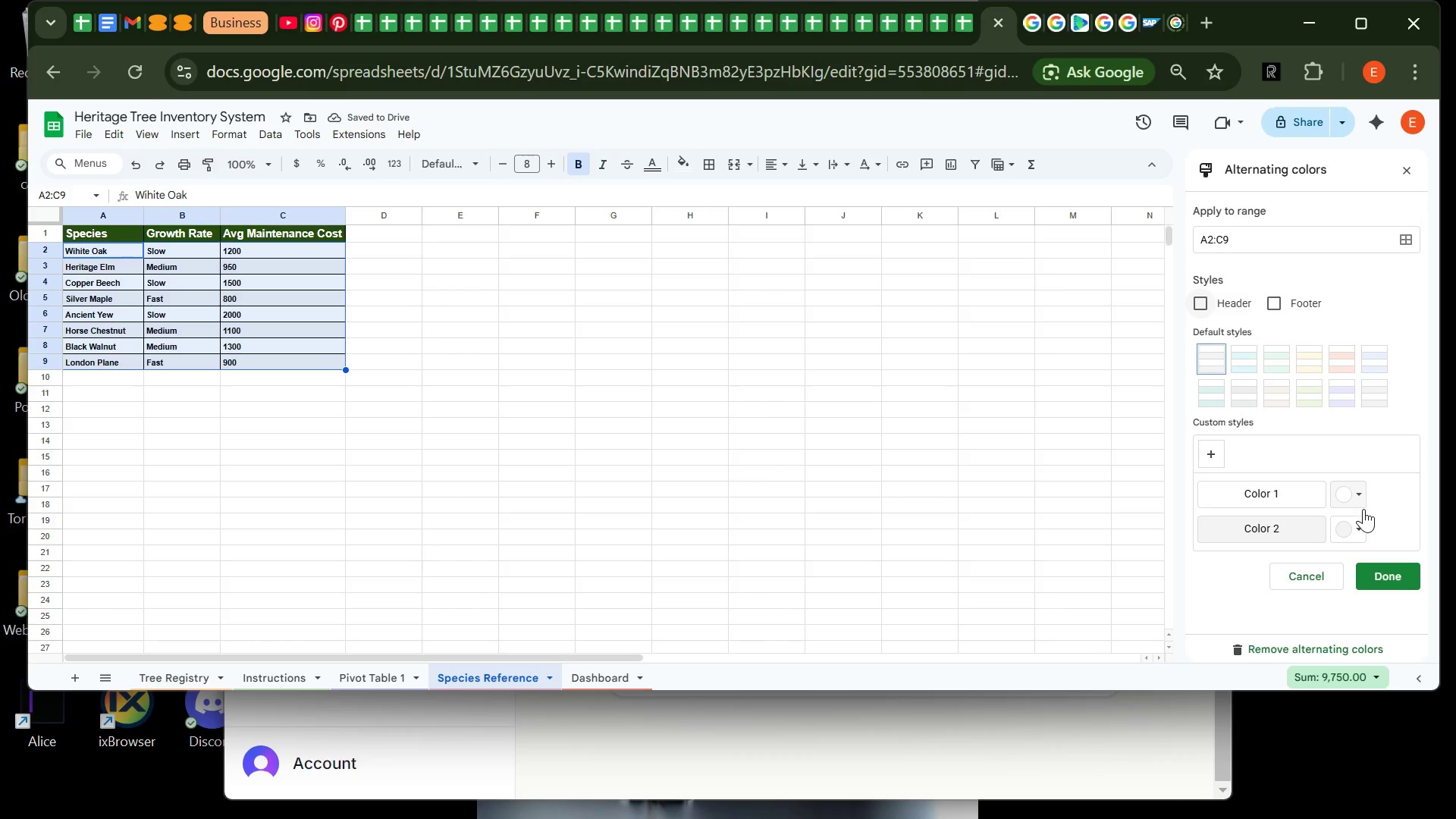 
left_click([1360, 522])
 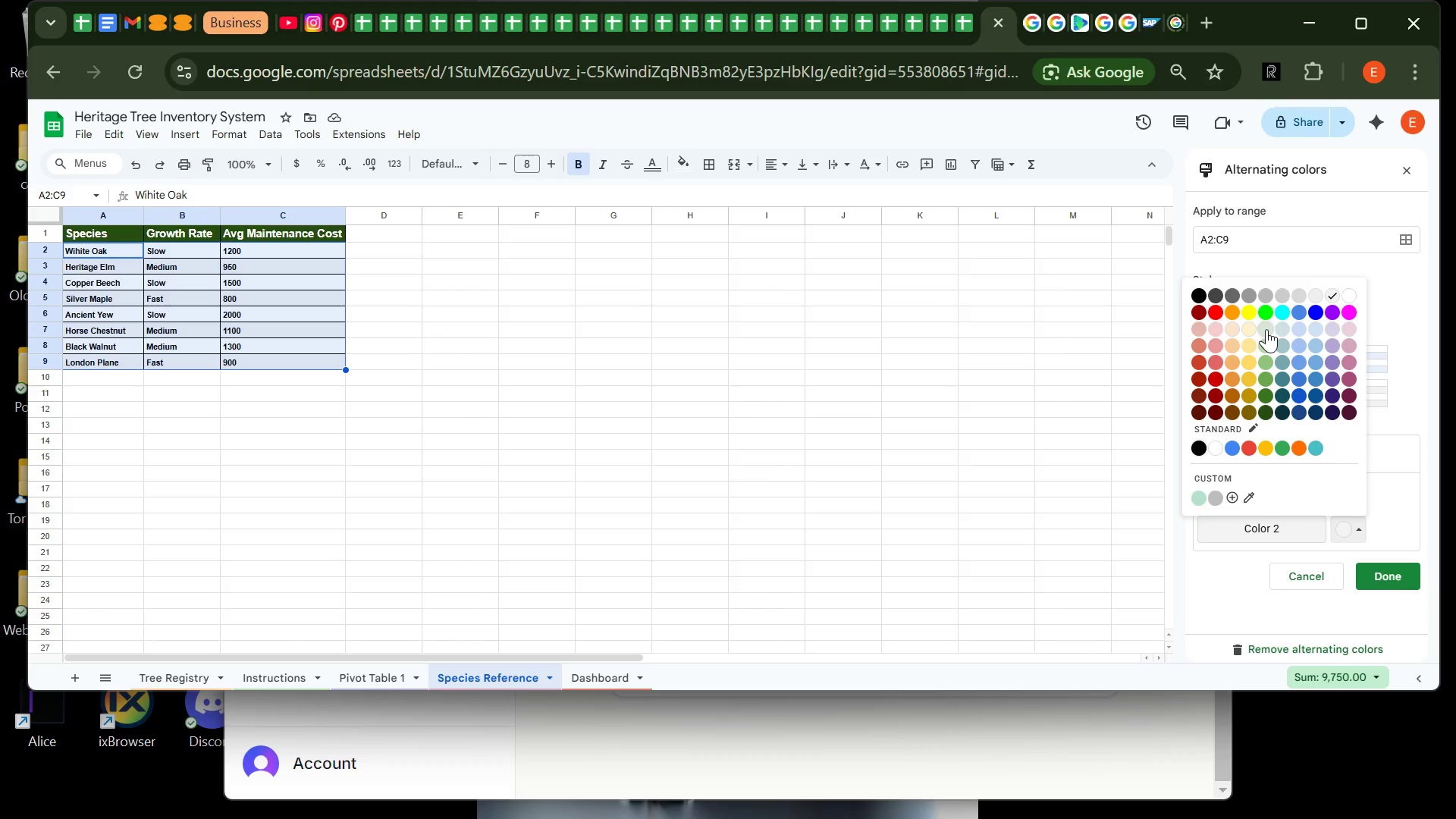 
left_click([1266, 329])
 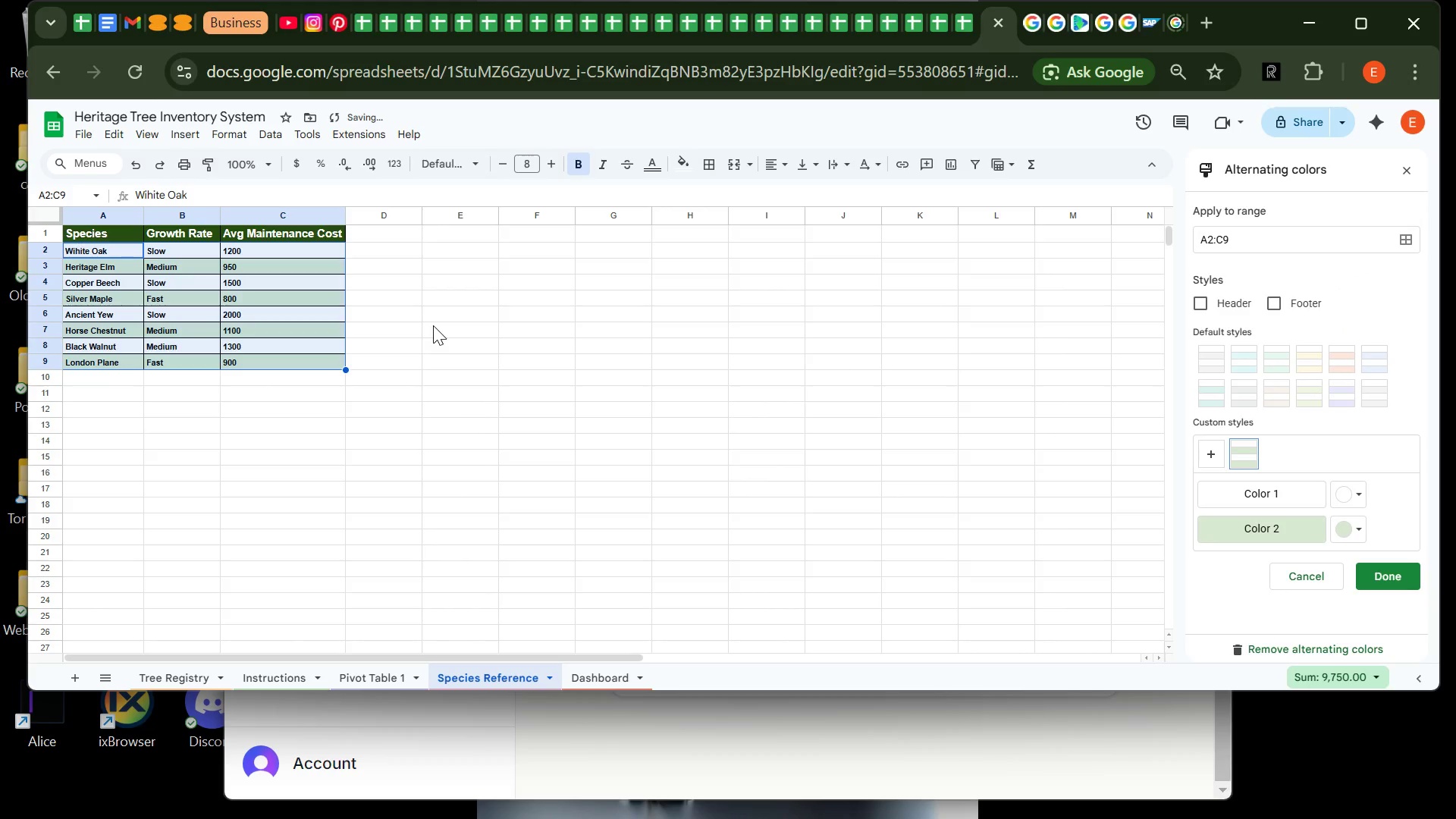 
left_click([433, 325])
 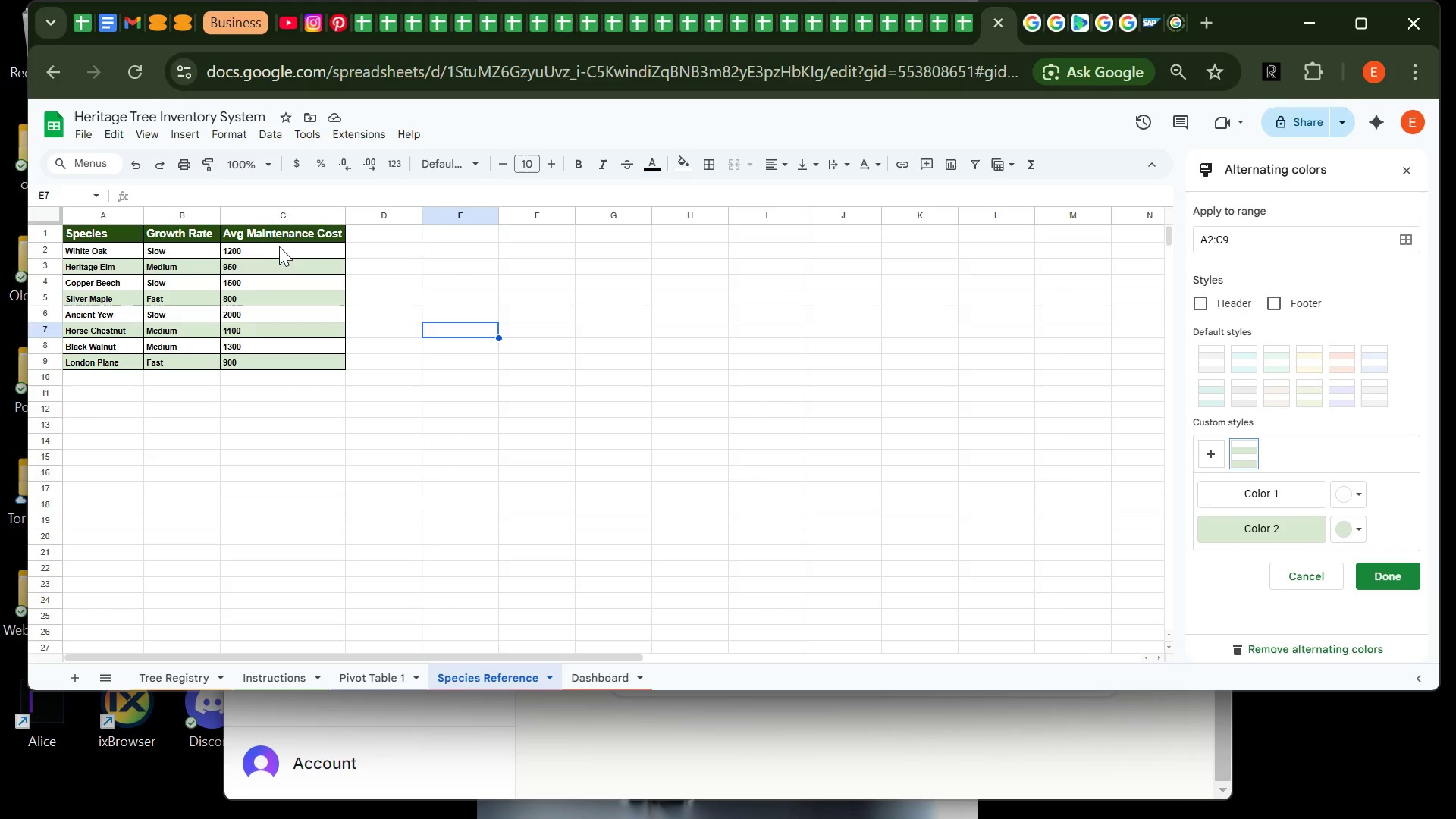 
left_click_drag(start_coordinate=[281, 251], to_coordinate=[286, 363])
 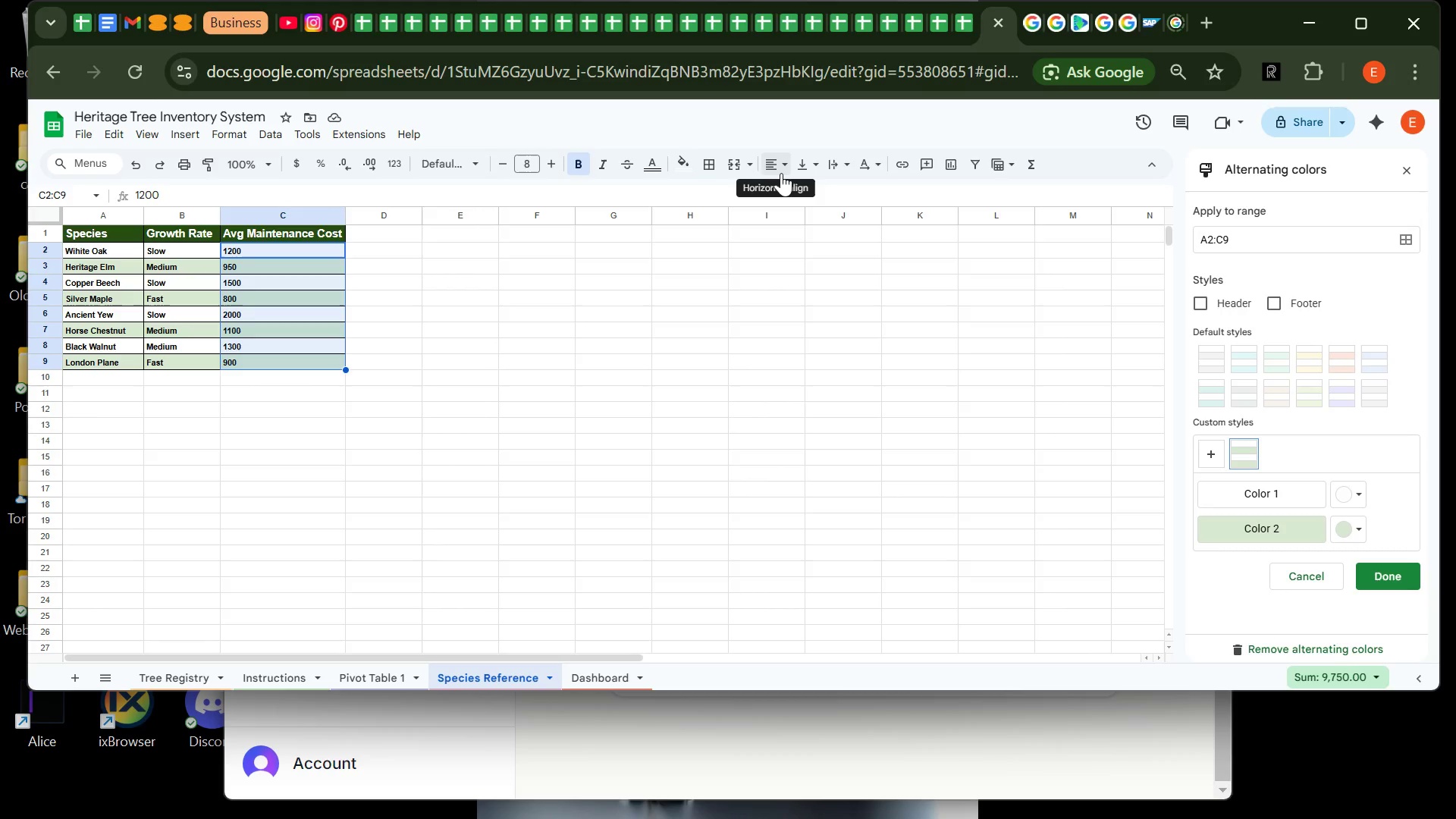 
left_click([782, 173])
 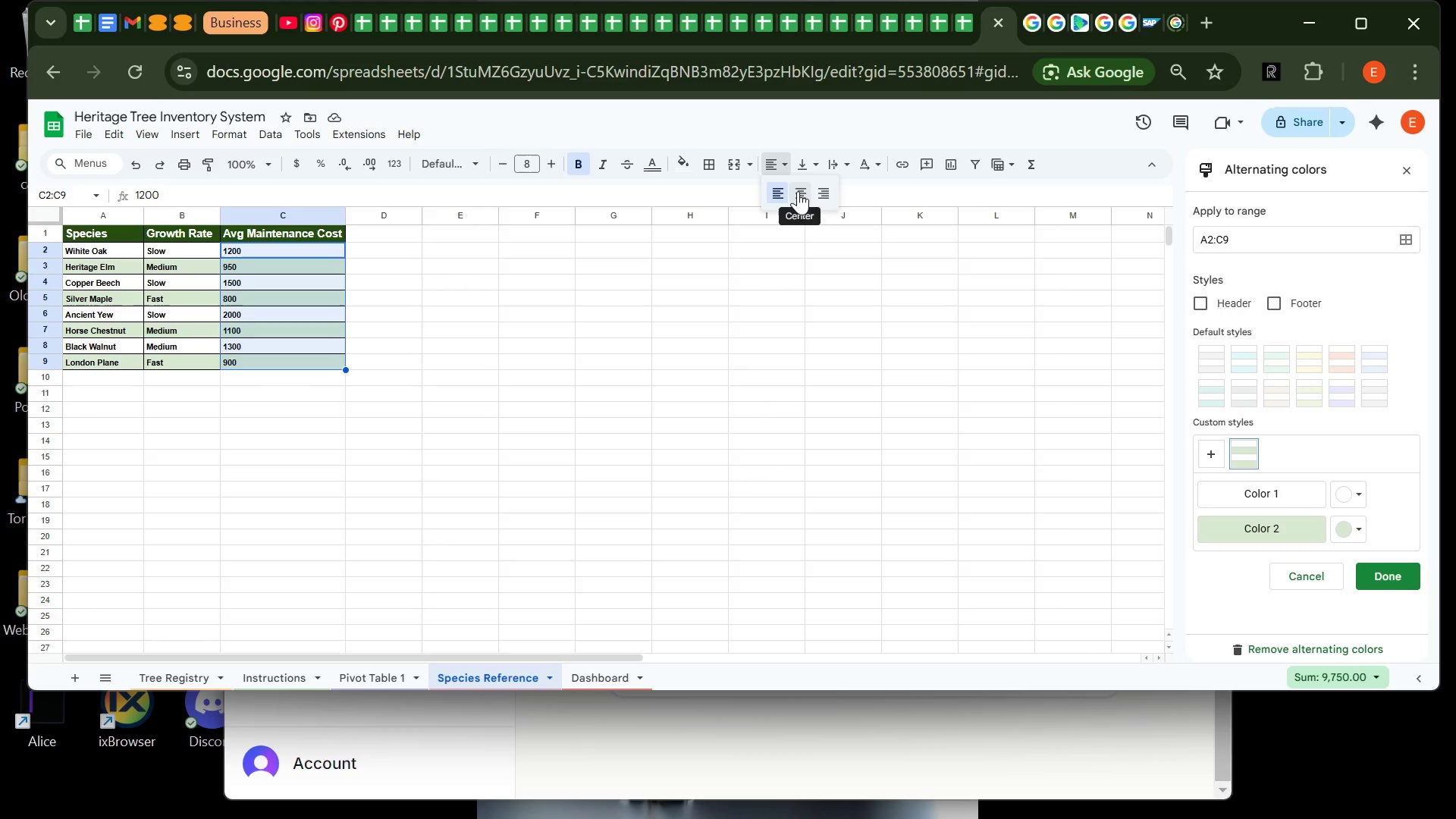 
left_click([798, 191])
 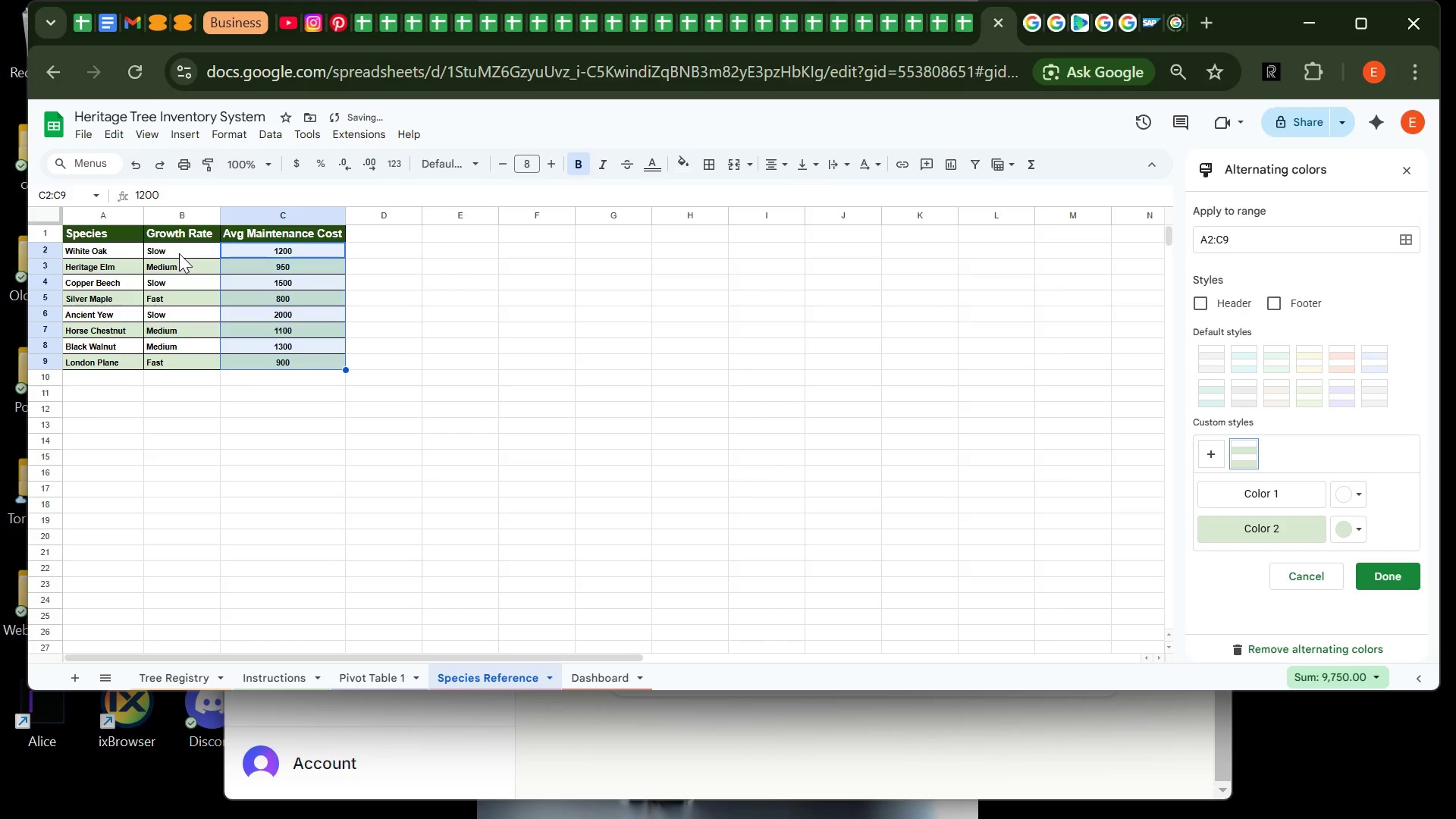 
left_click([179, 253])
 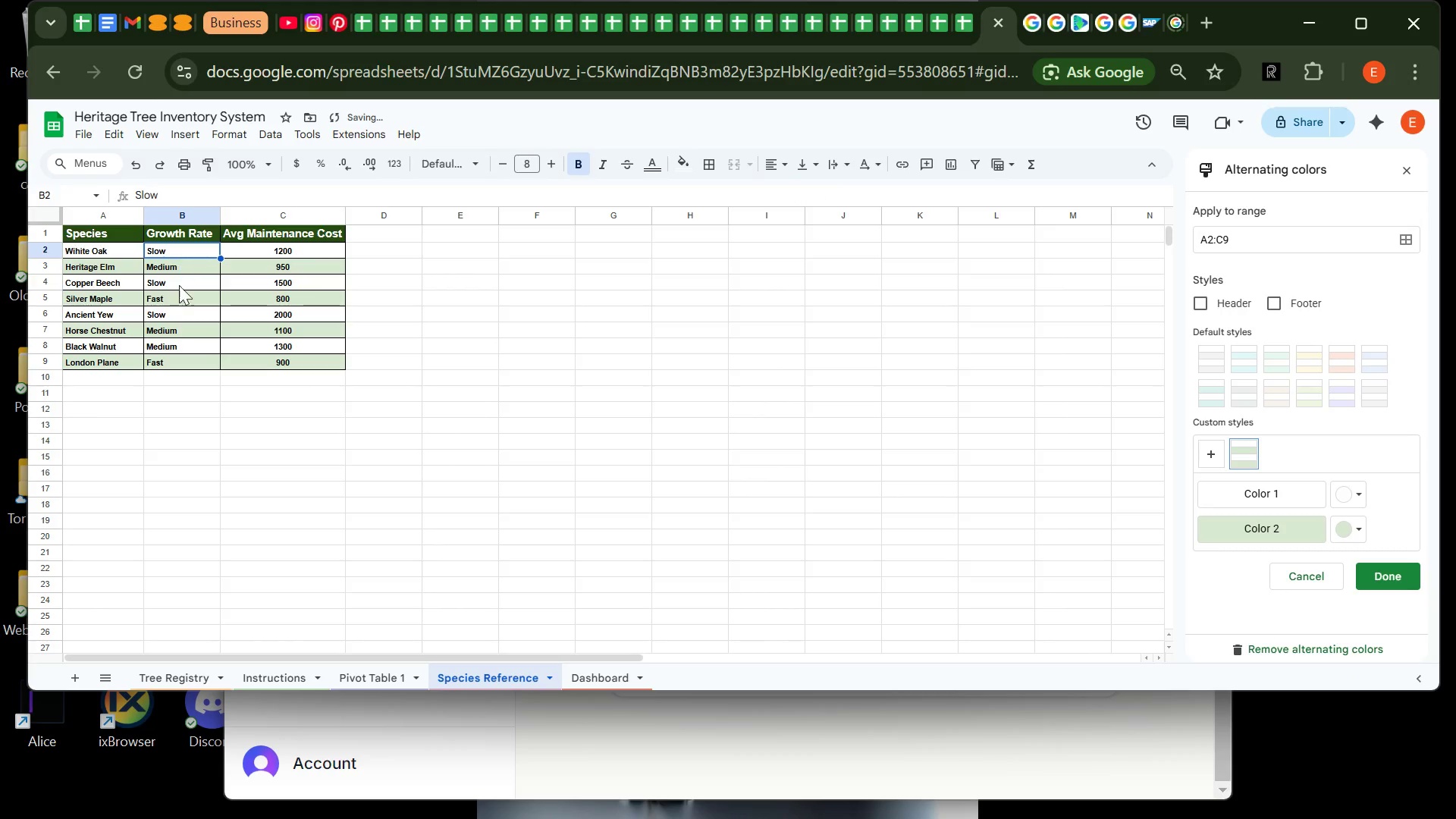 
left_click_drag(start_coordinate=[179, 253], to_coordinate=[184, 359])
 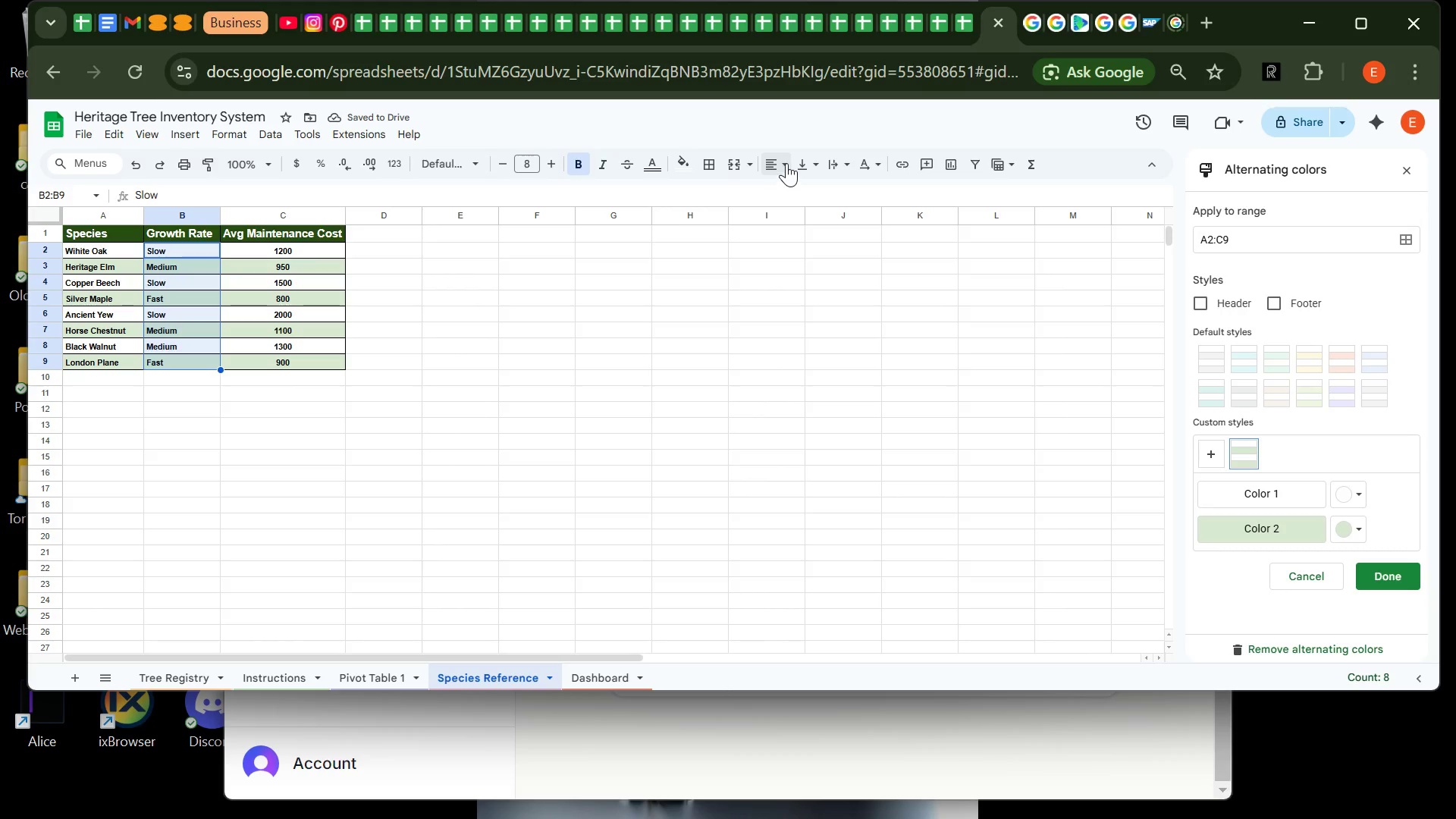 
left_click_drag(start_coordinate=[783, 163], to_coordinate=[804, 195])
 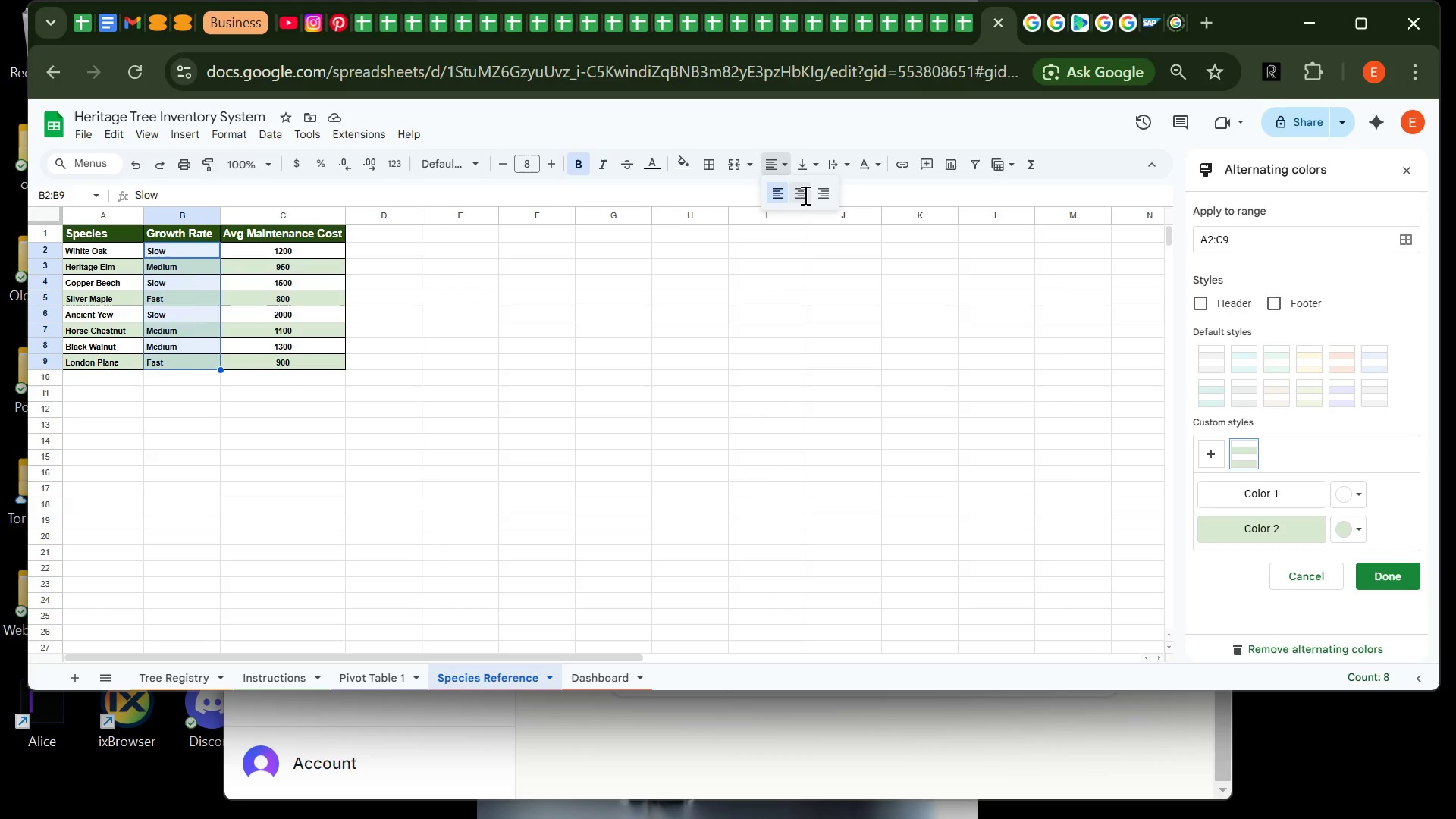 
left_click([804, 195])
 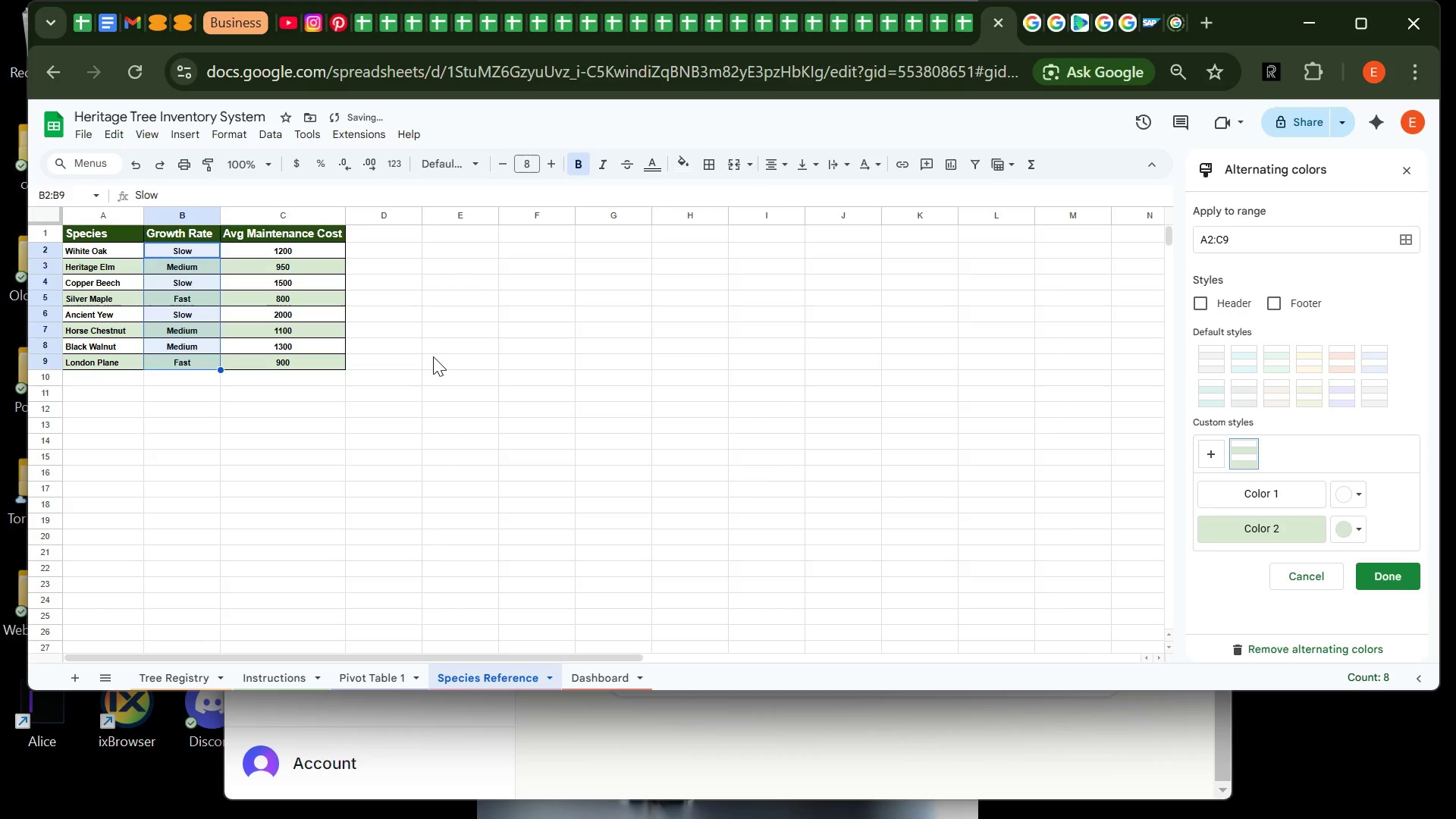 
left_click([433, 356])
 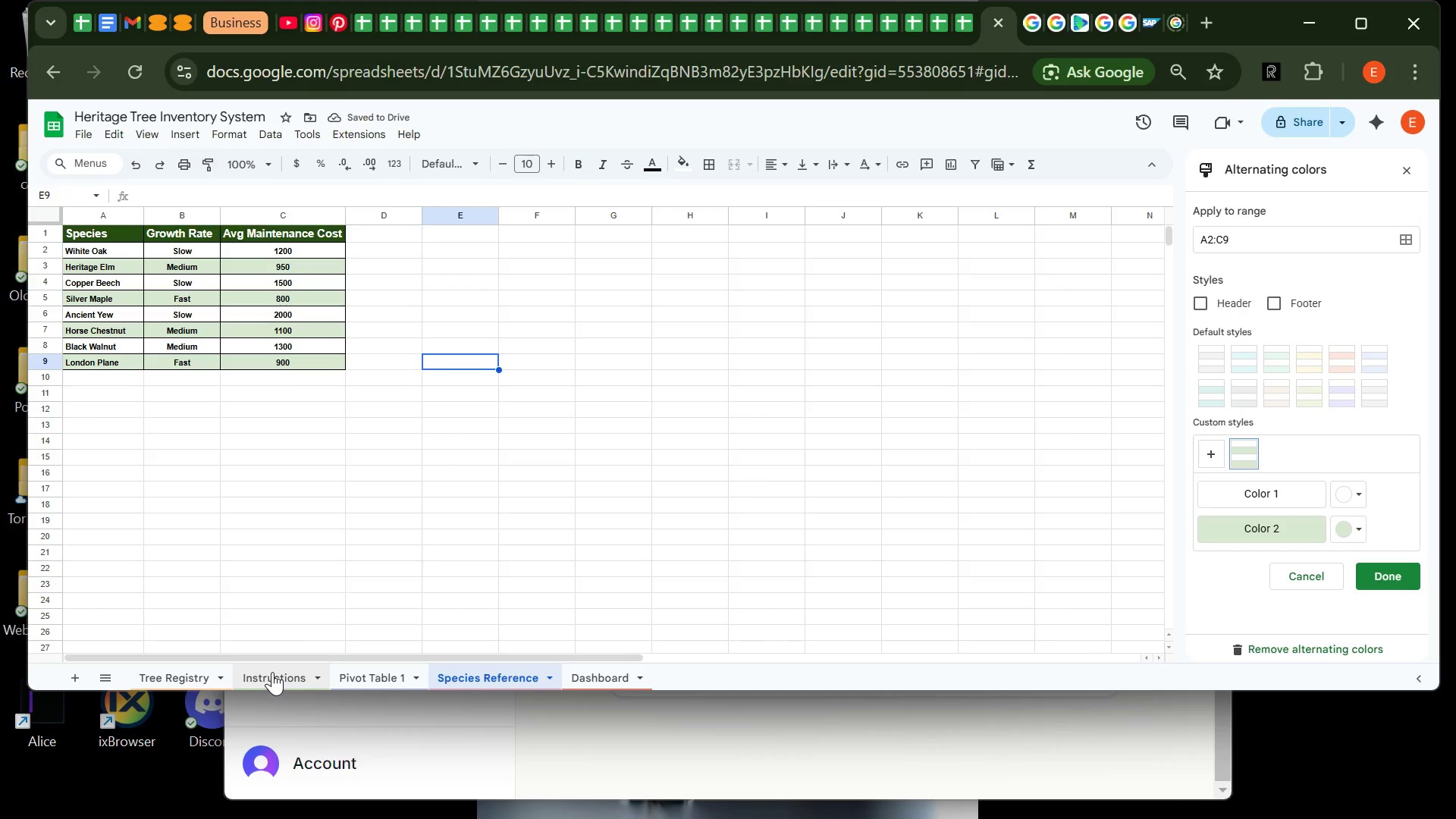 
left_click([272, 672])
 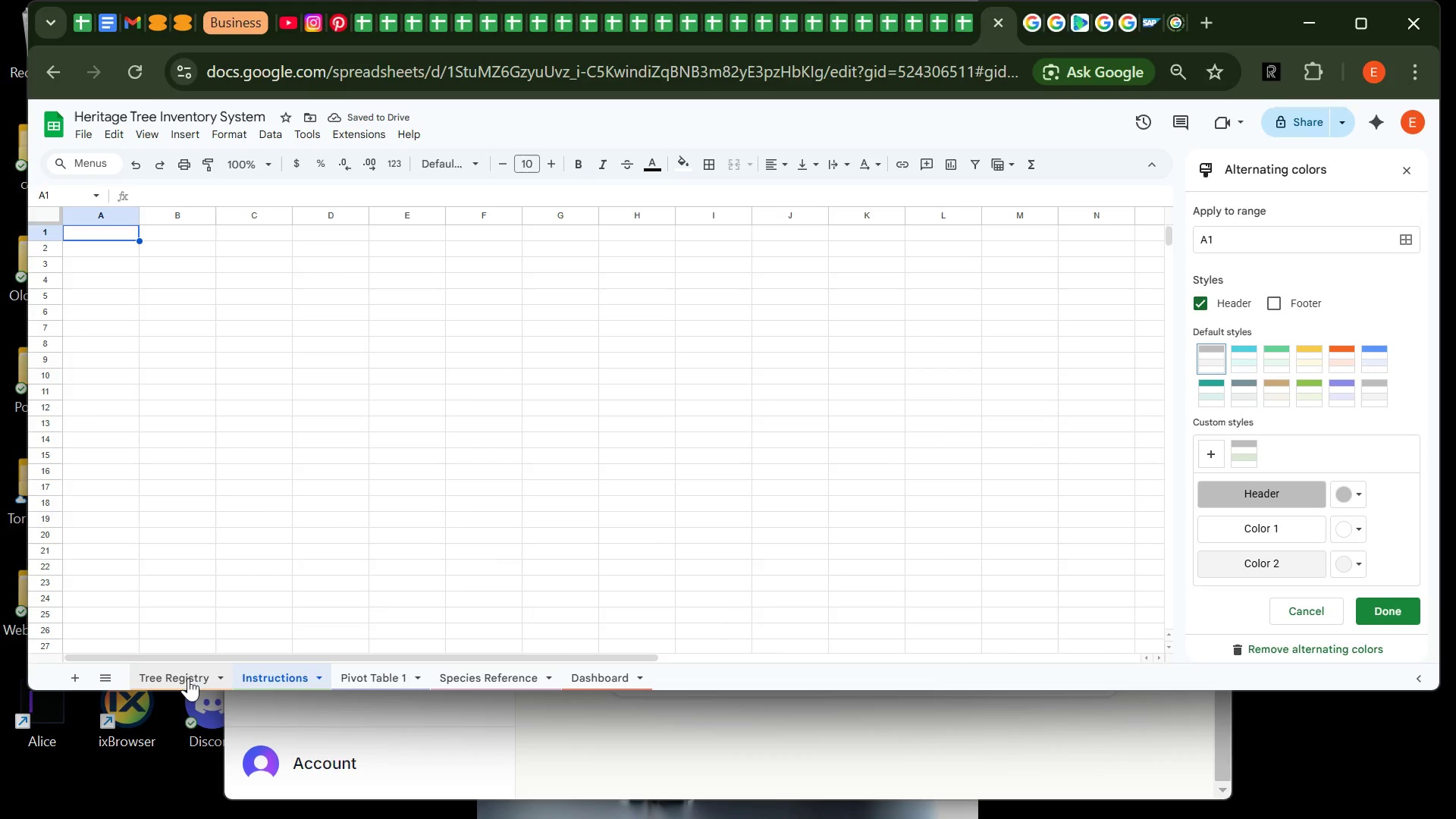 
left_click([189, 679])
 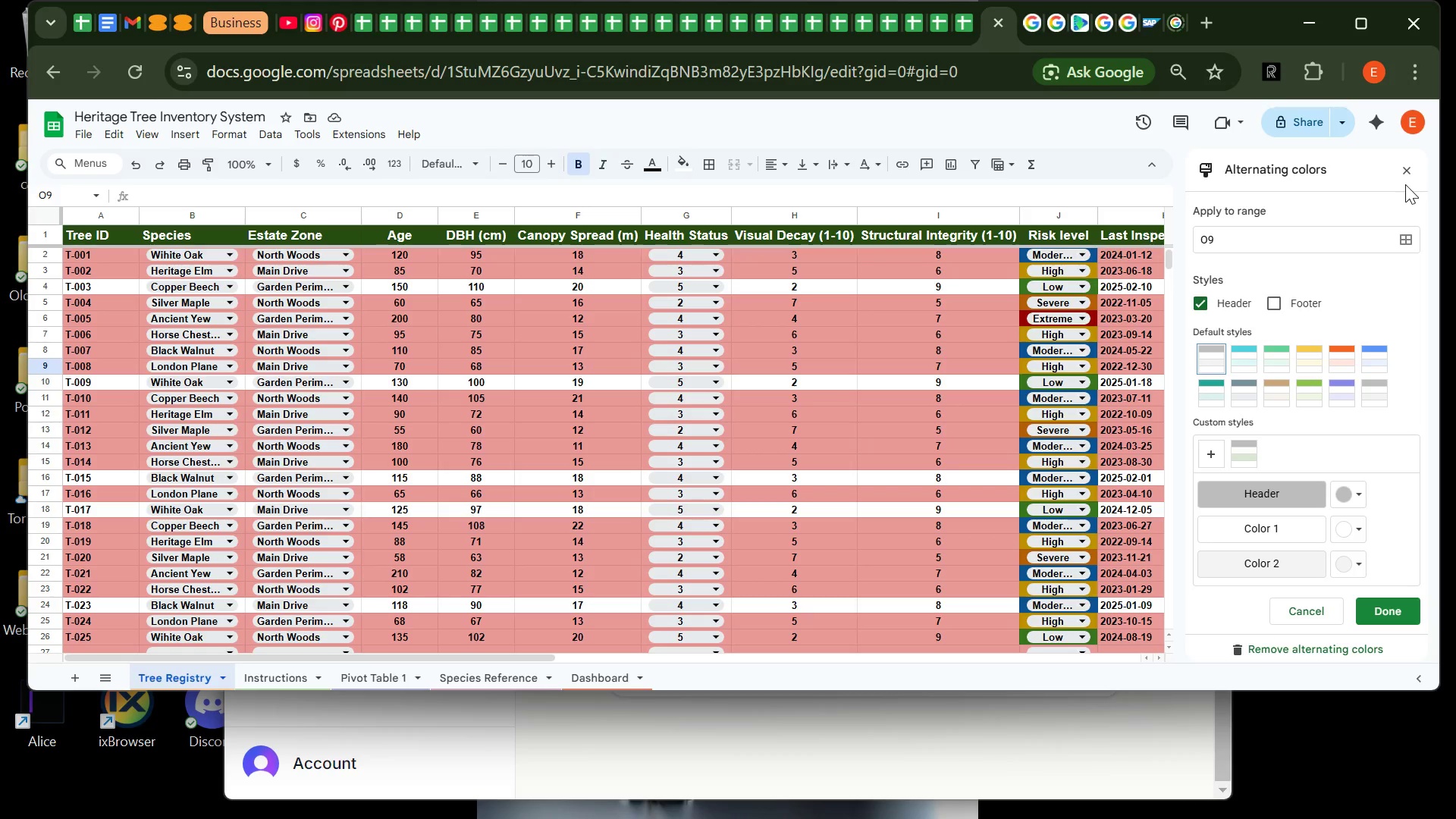 
wait(10.12)
 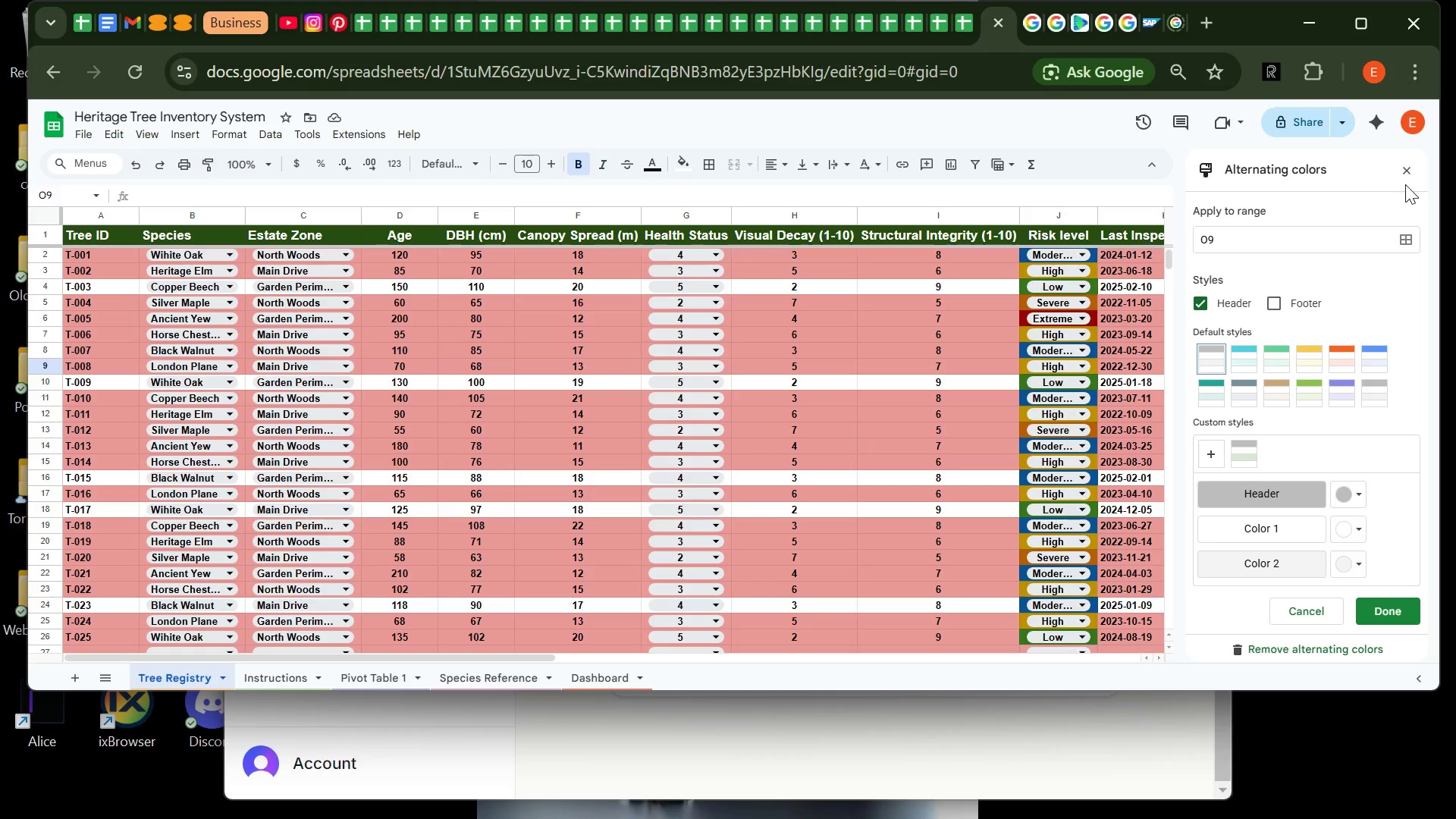 
left_click([1412, 176])
 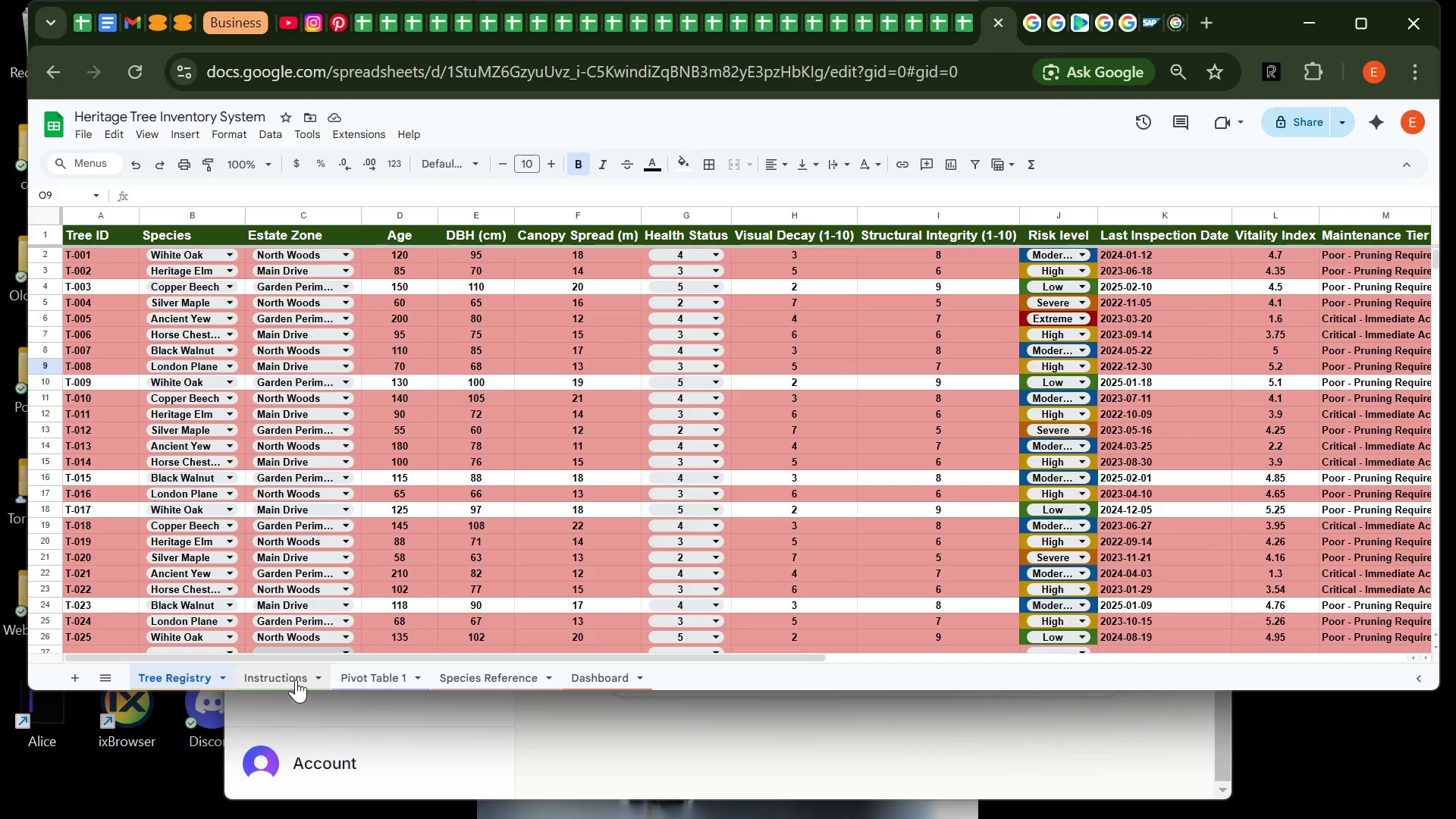 
left_click([374, 678])
 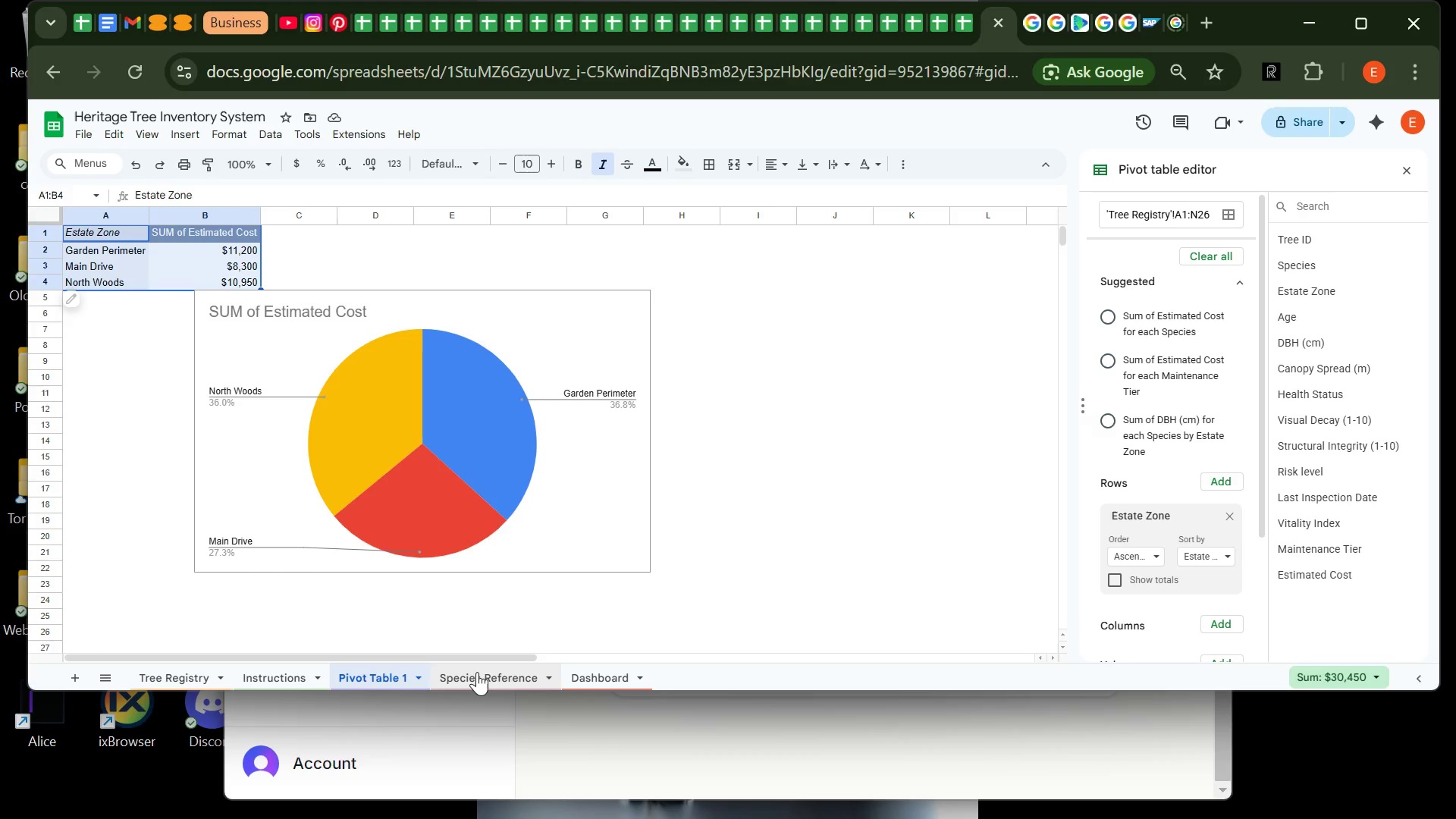 
left_click([477, 672])
 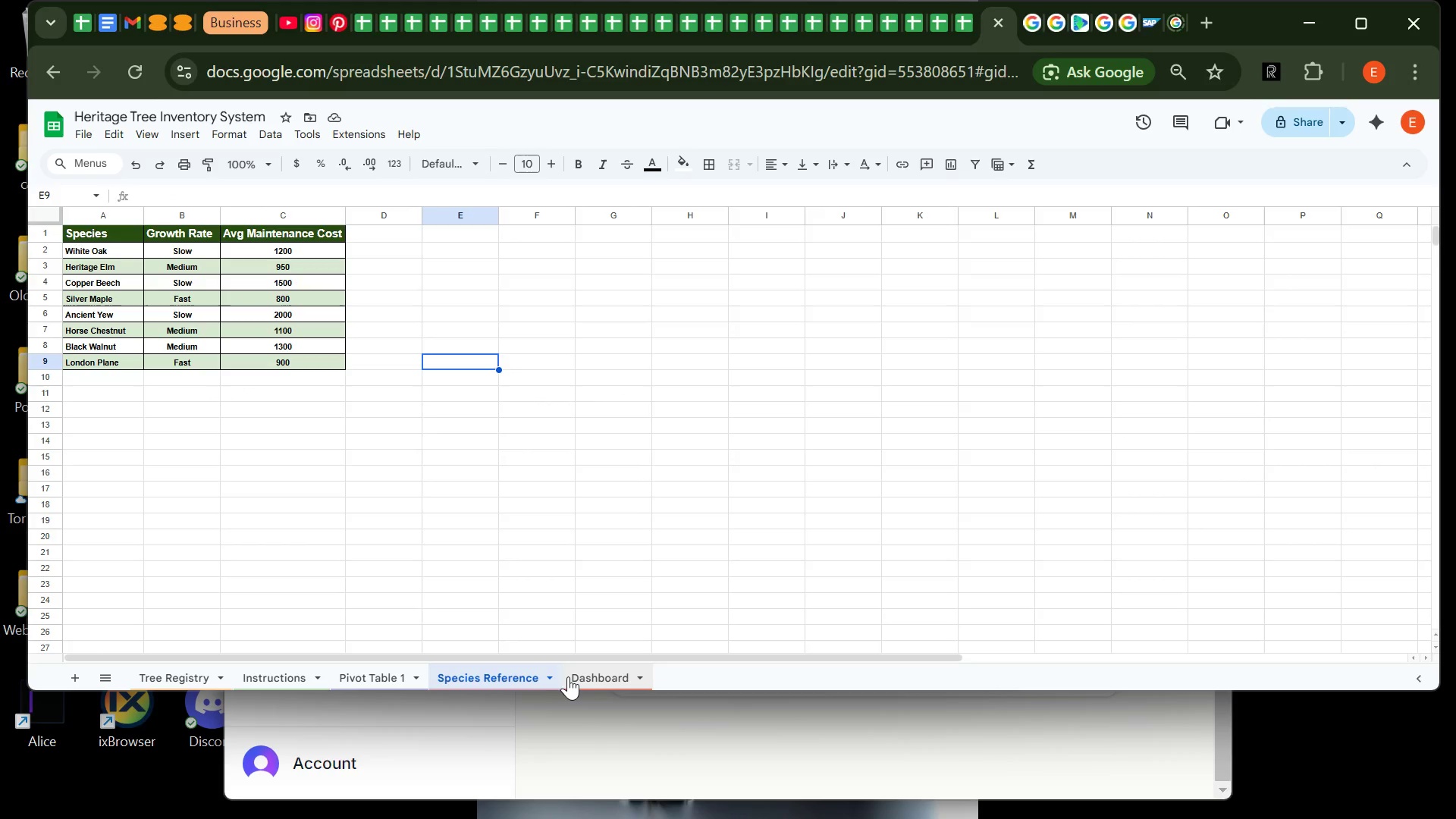 
left_click([568, 676])
 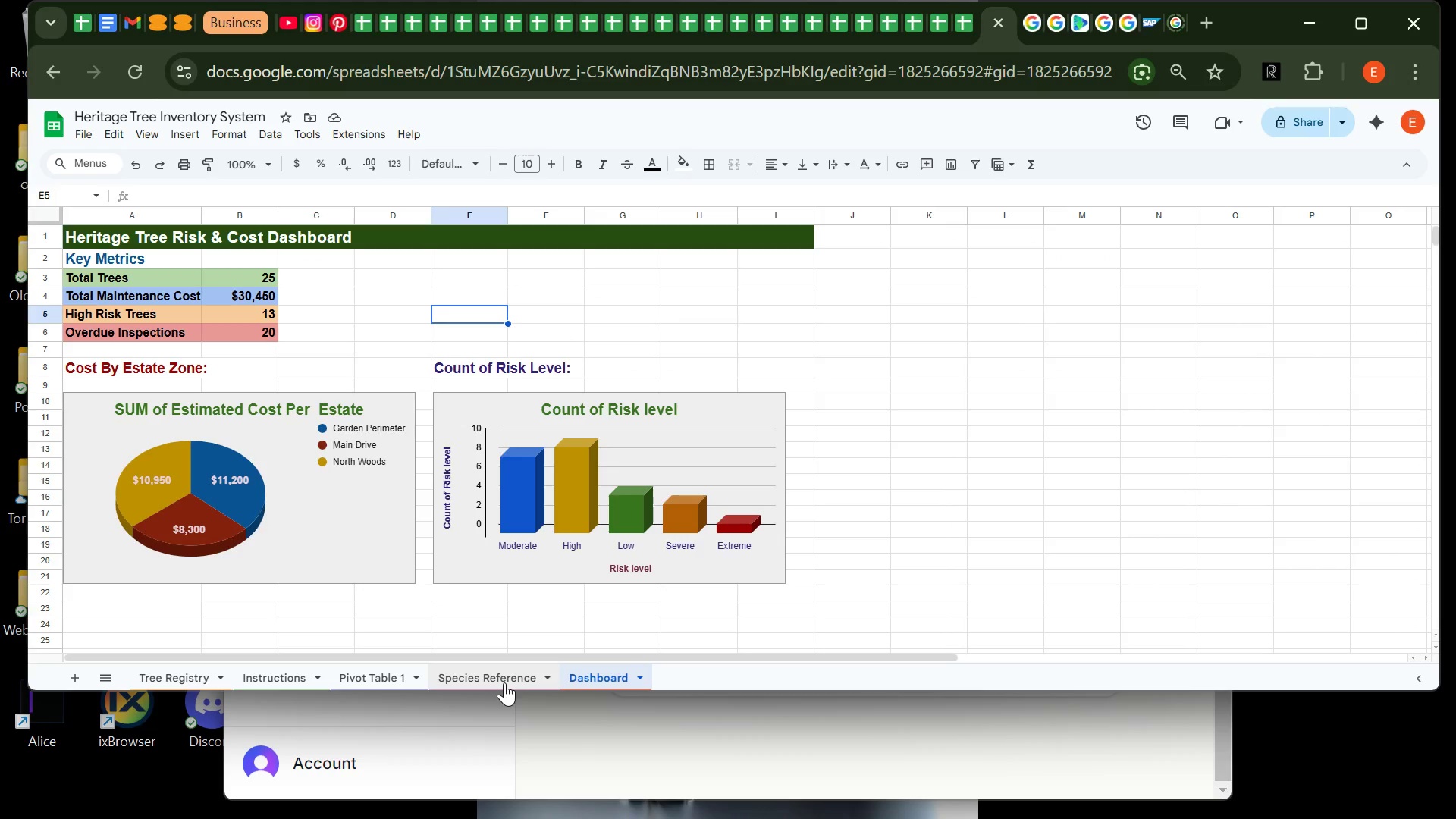 
left_click([504, 682])
 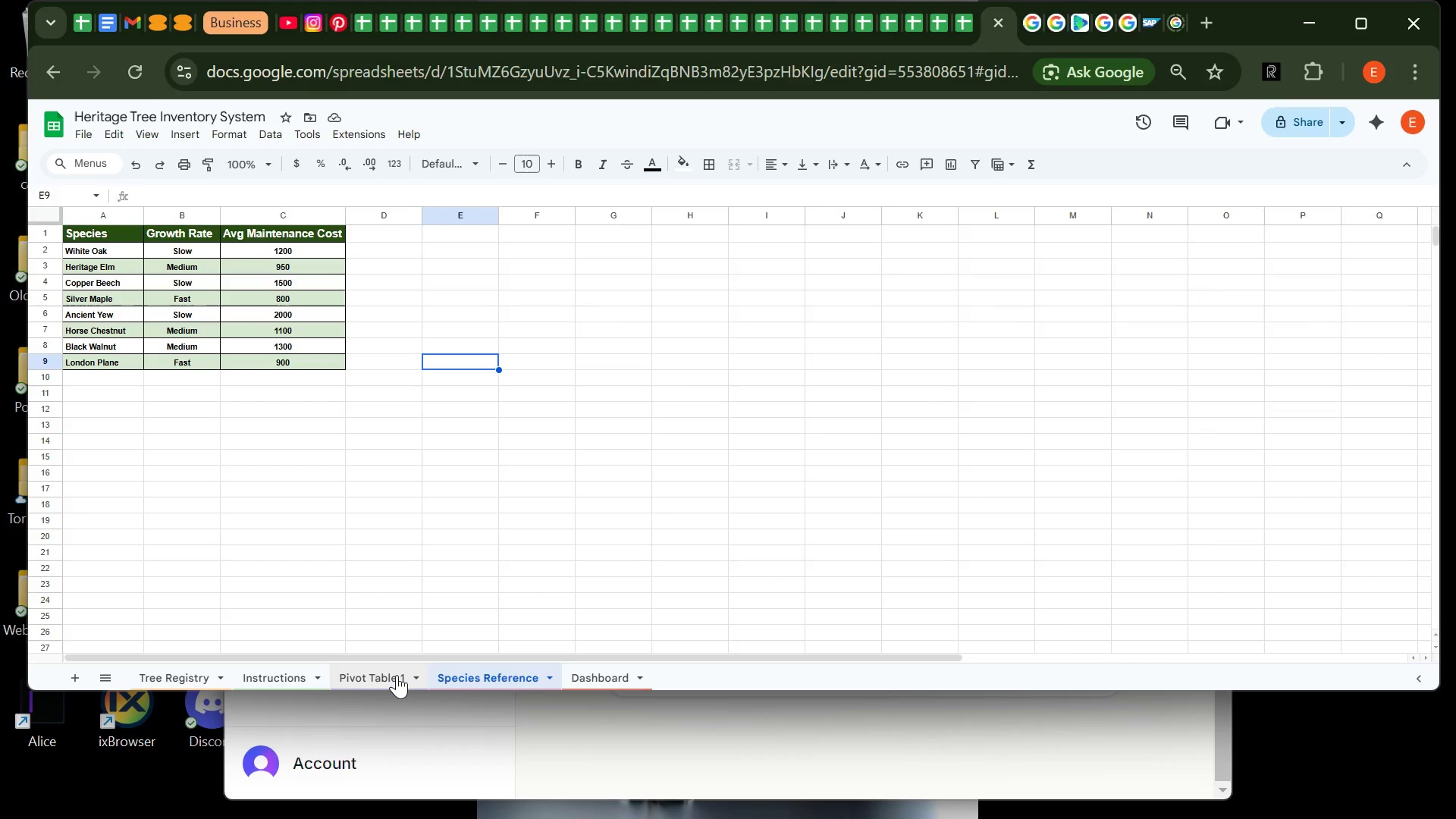 
left_click_drag(start_coordinate=[397, 675], to_coordinate=[618, 676])
 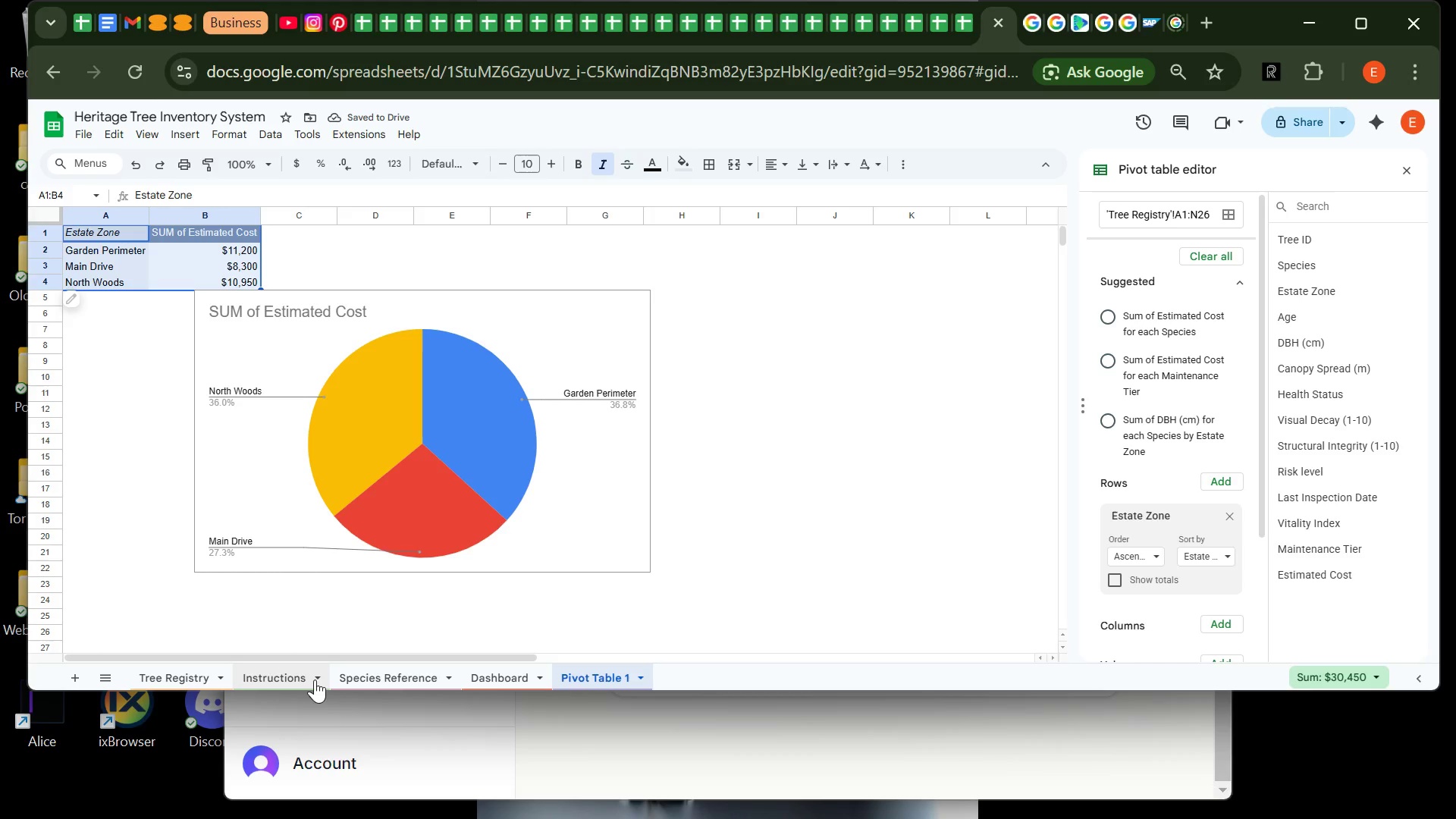 
left_click_drag(start_coordinate=[299, 673], to_coordinate=[463, 675])
 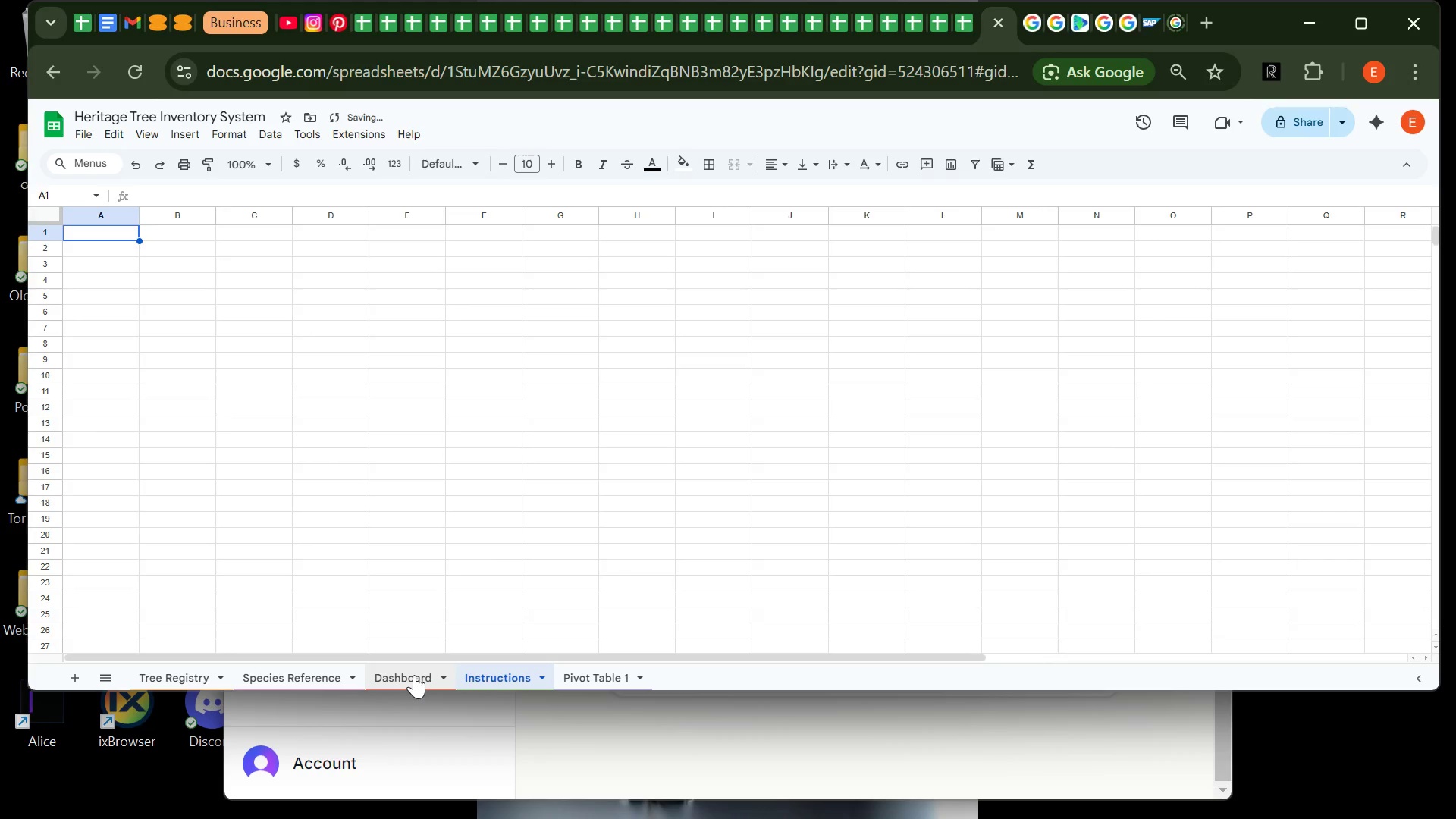 
left_click_drag(start_coordinate=[414, 675], to_coordinate=[191, 702])
 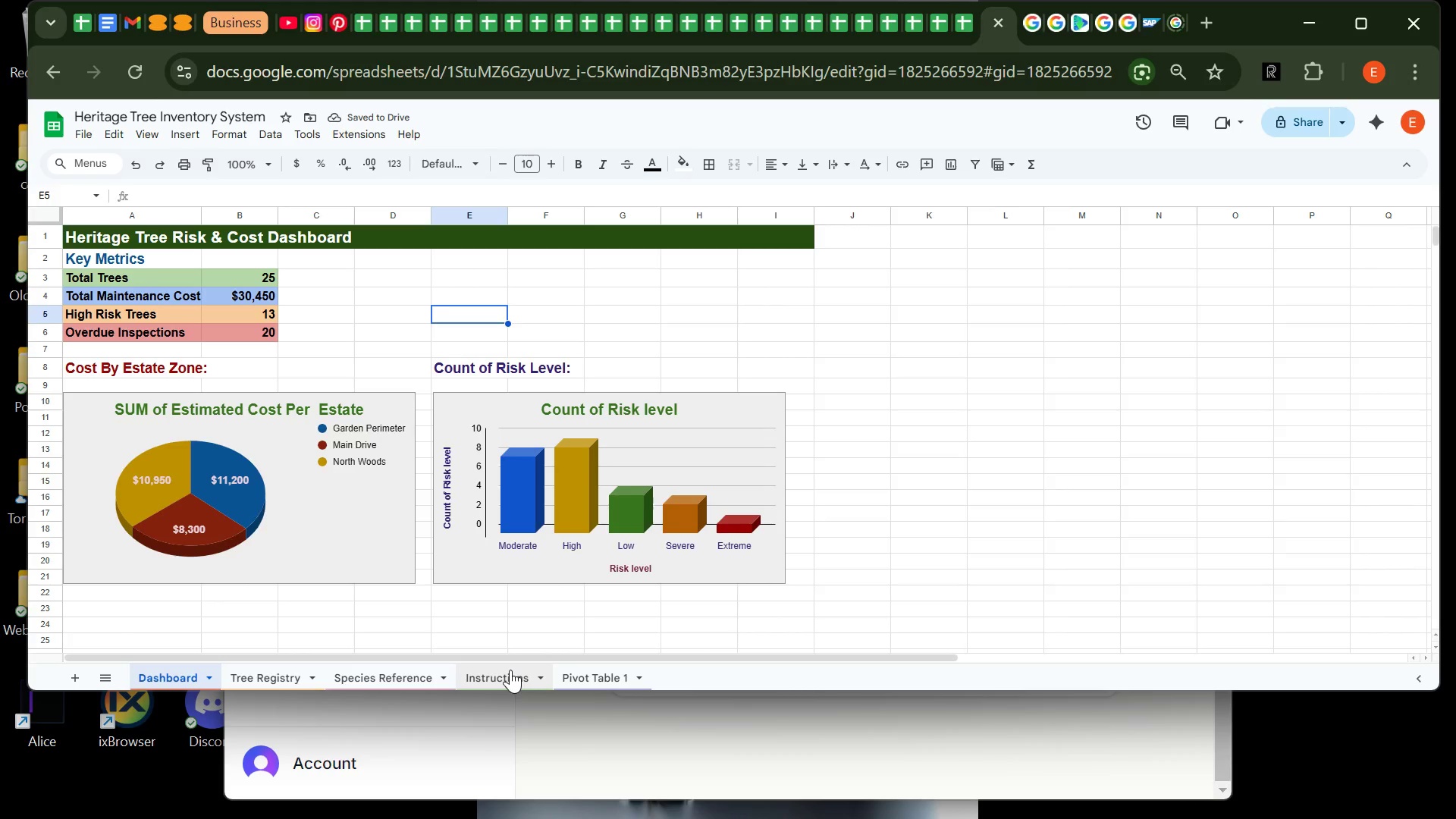 
wait(5.08)
 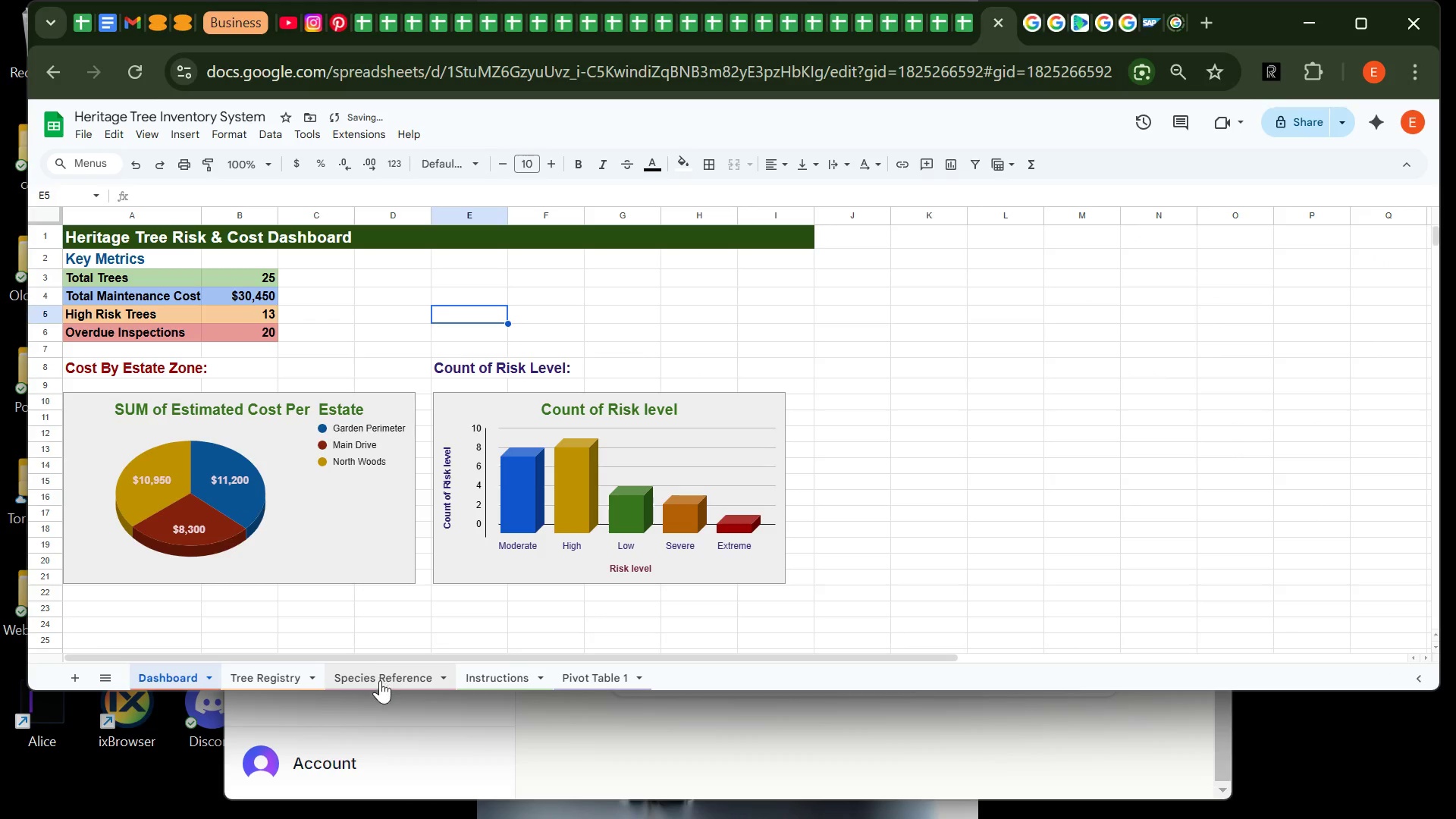 
left_click([510, 670])
 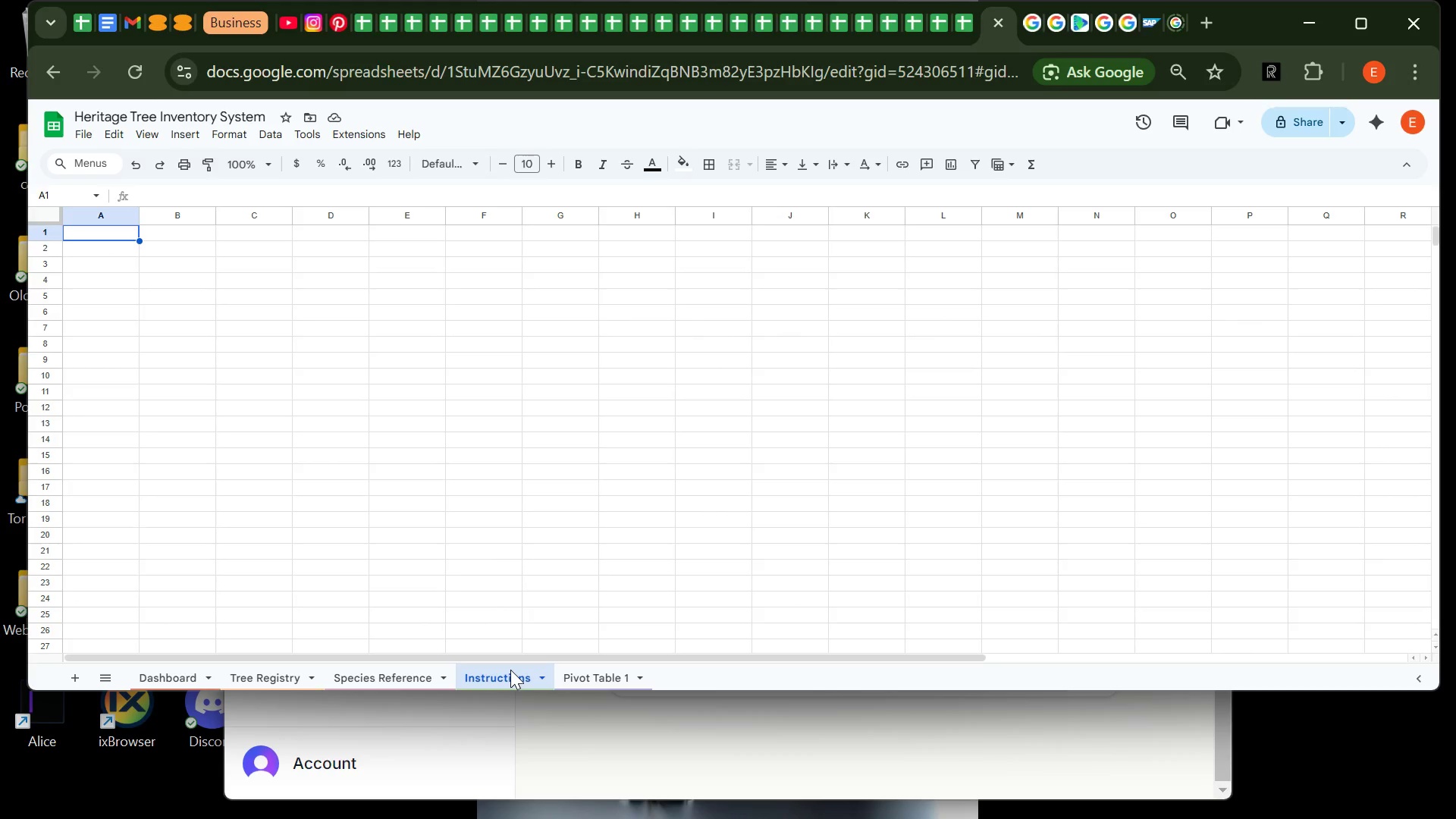 
type(Past)
 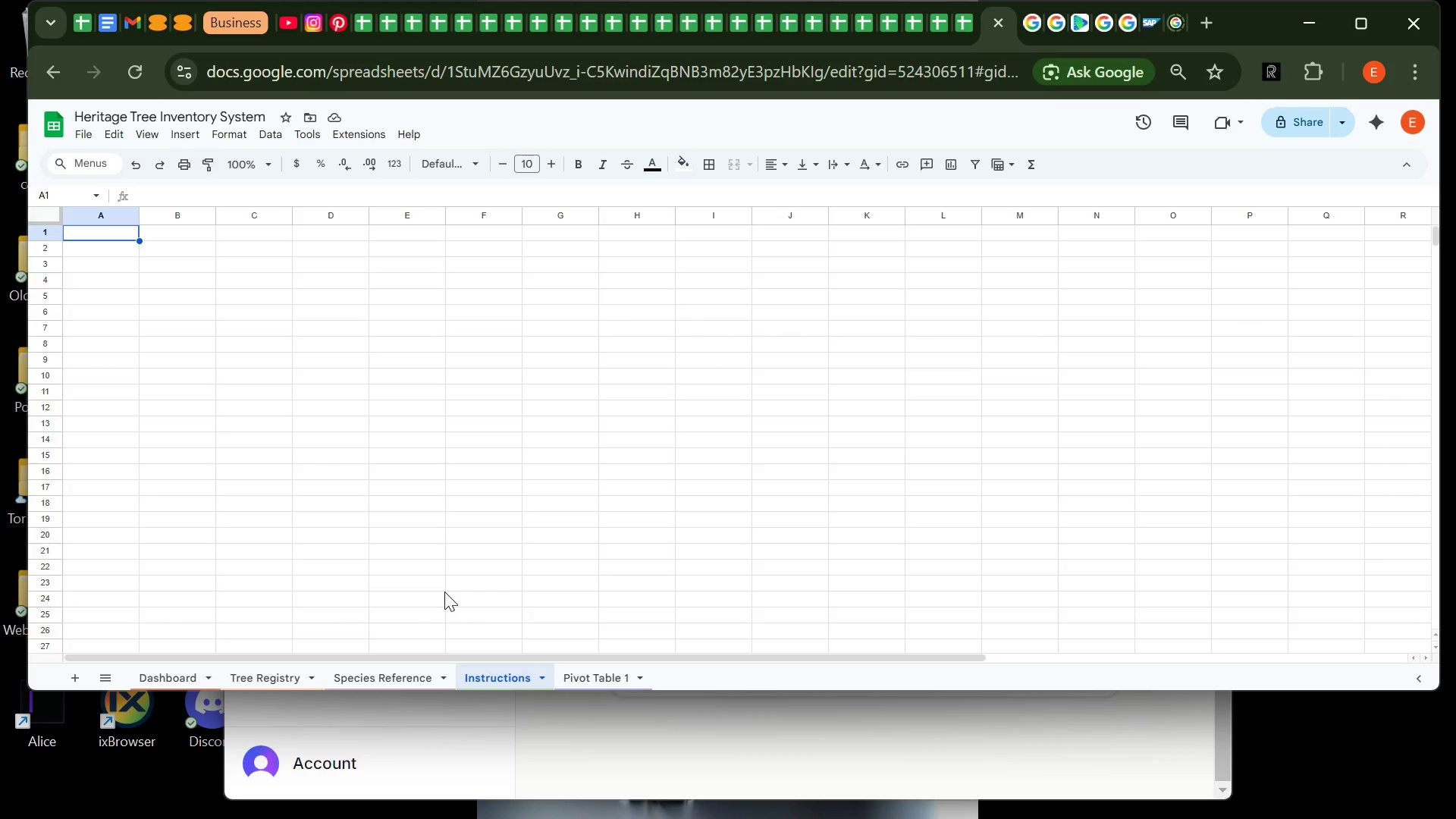 
key(Backspace)
 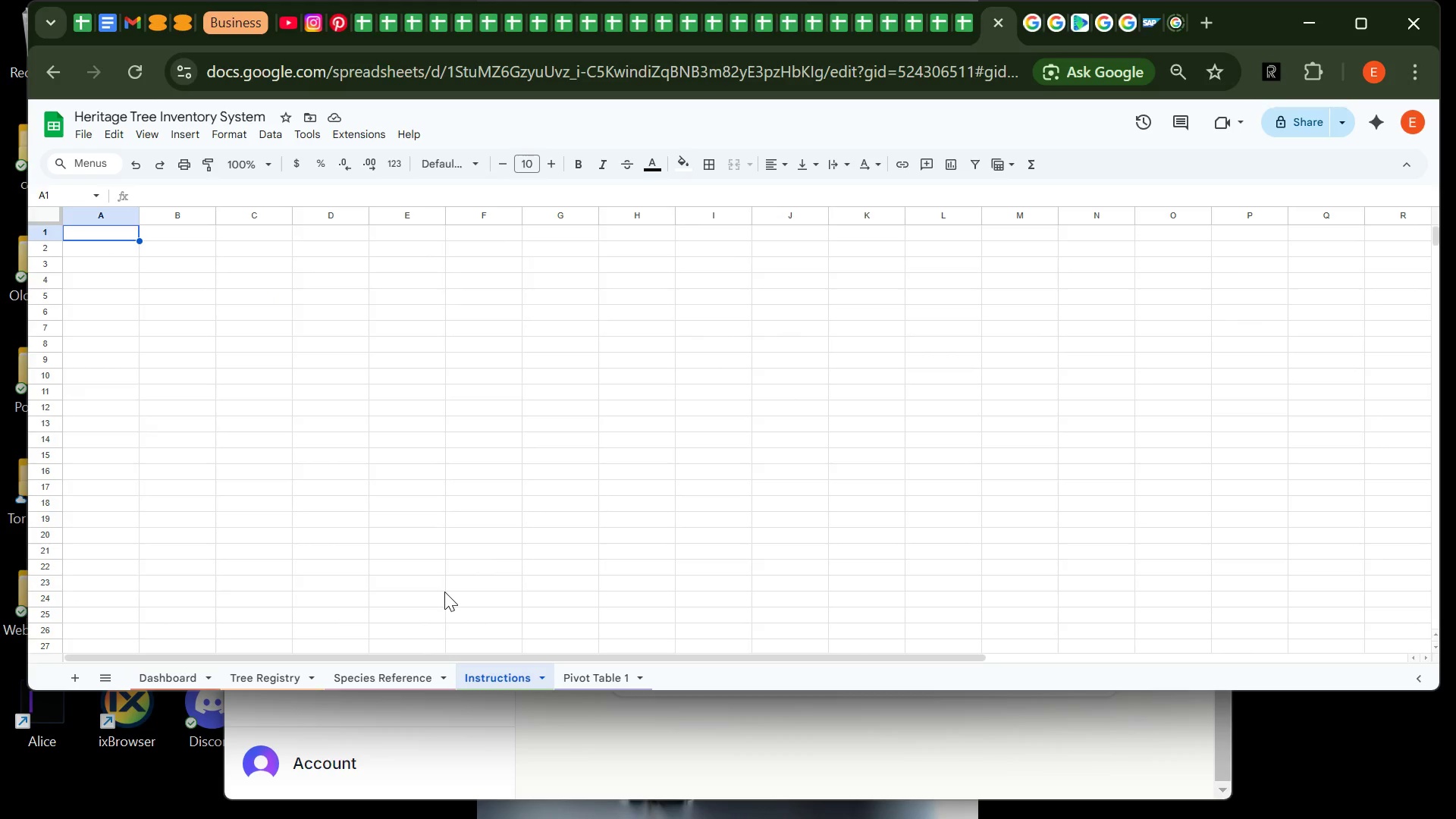 
key(Backspace)
 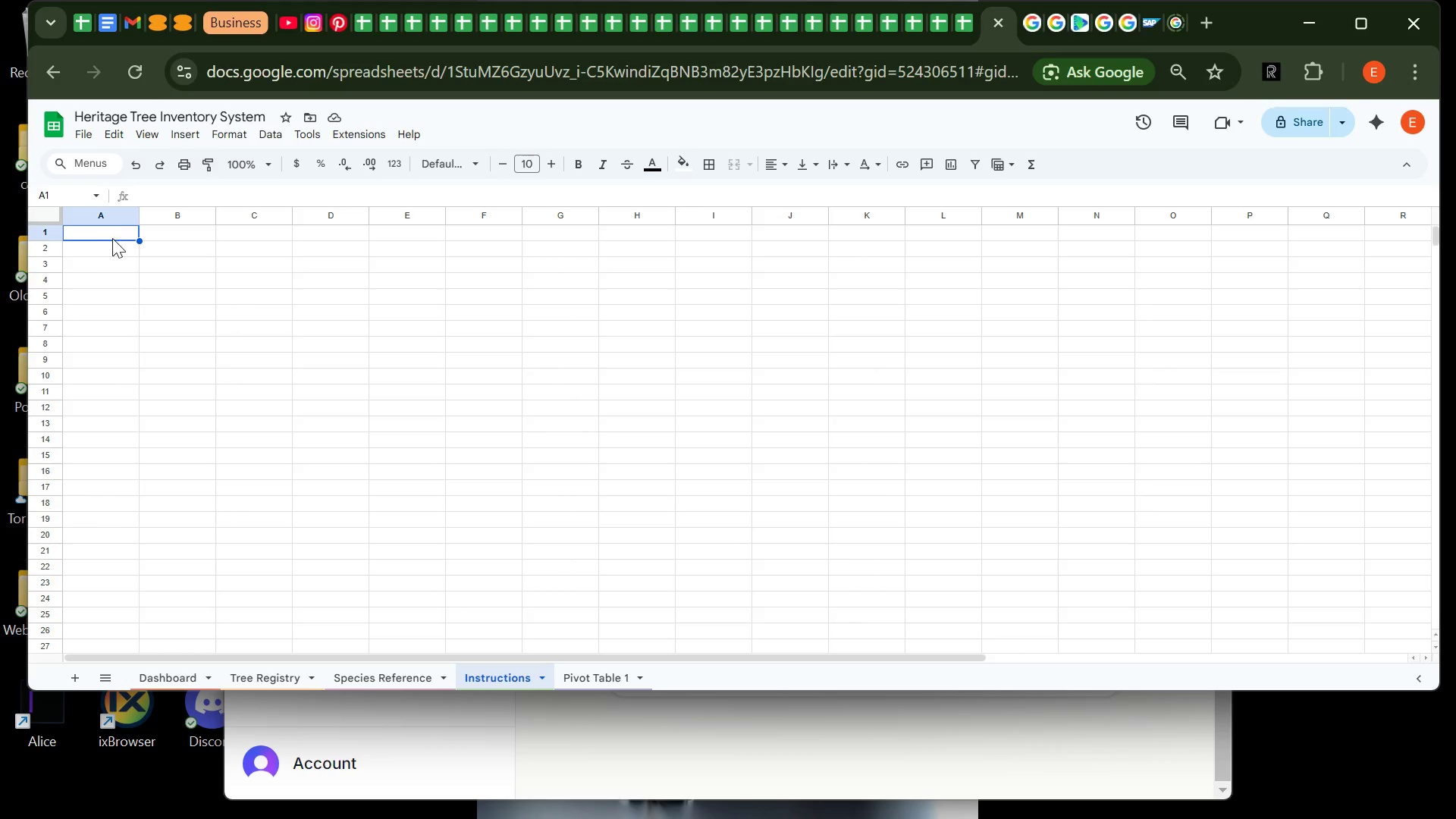 
left_click([112, 238])
 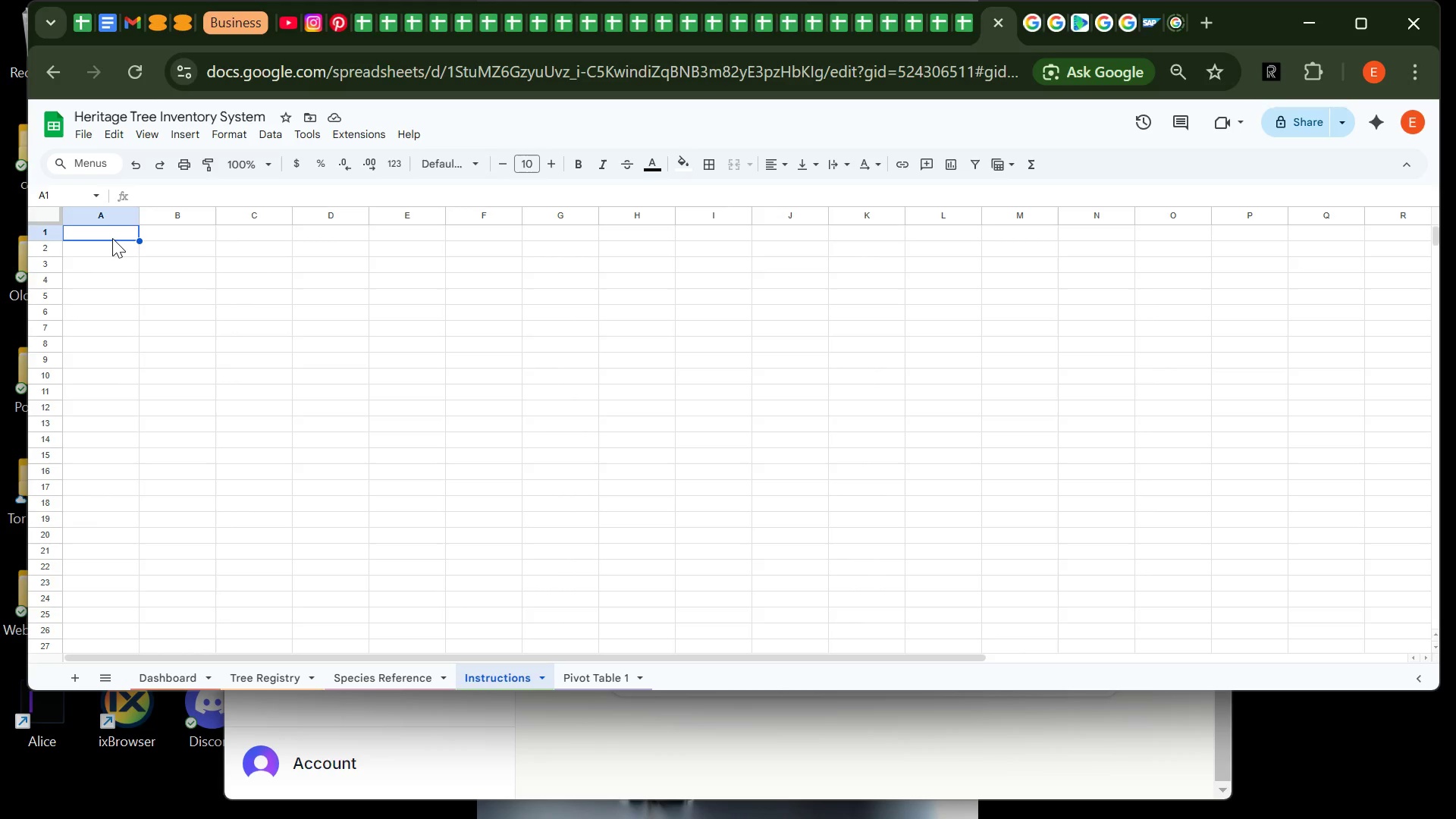 
type(Heritage Tree Inventory Sya)
key(Backspace)
type(stem - User Instructions)
 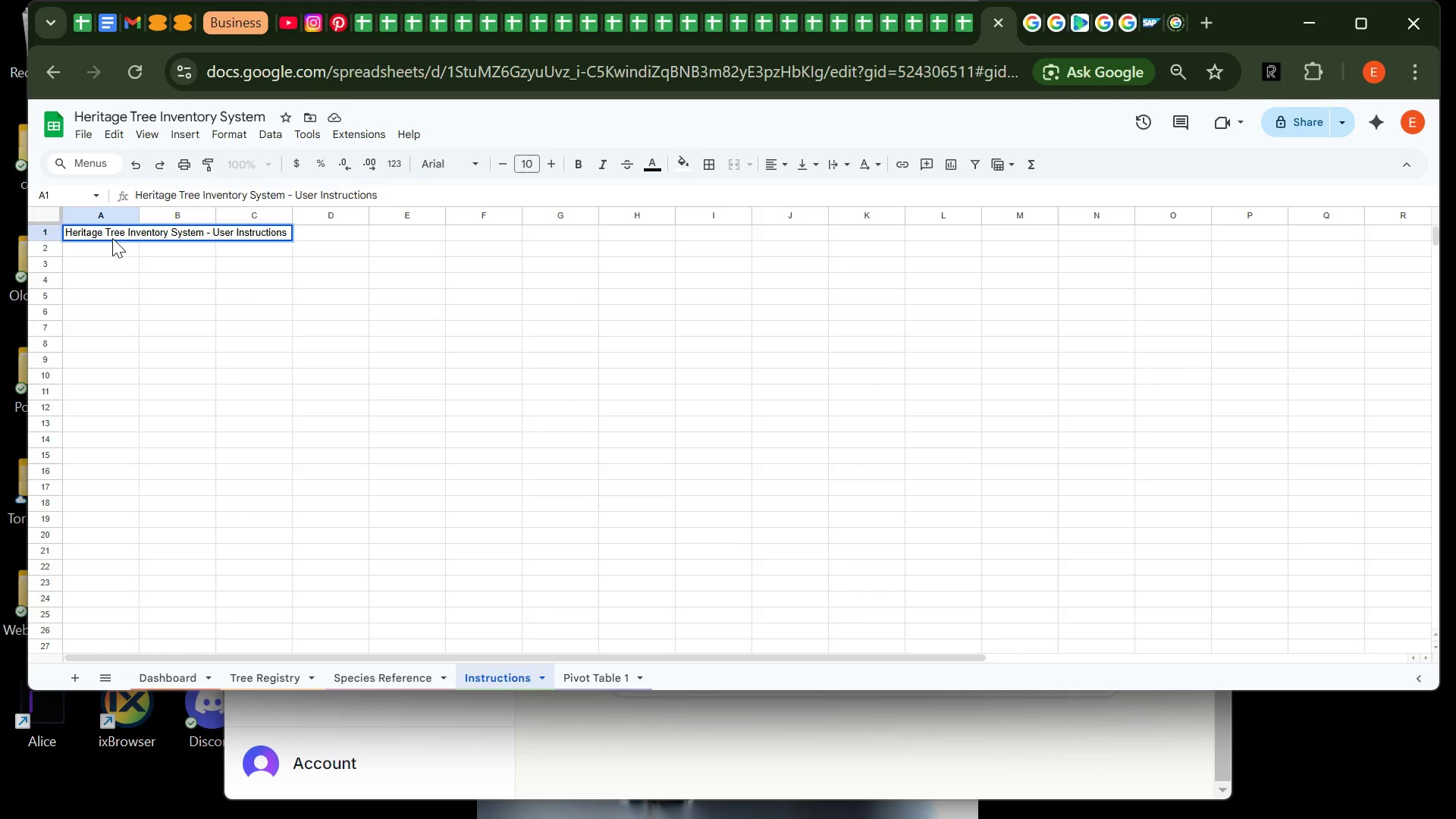 
key(Enter)
 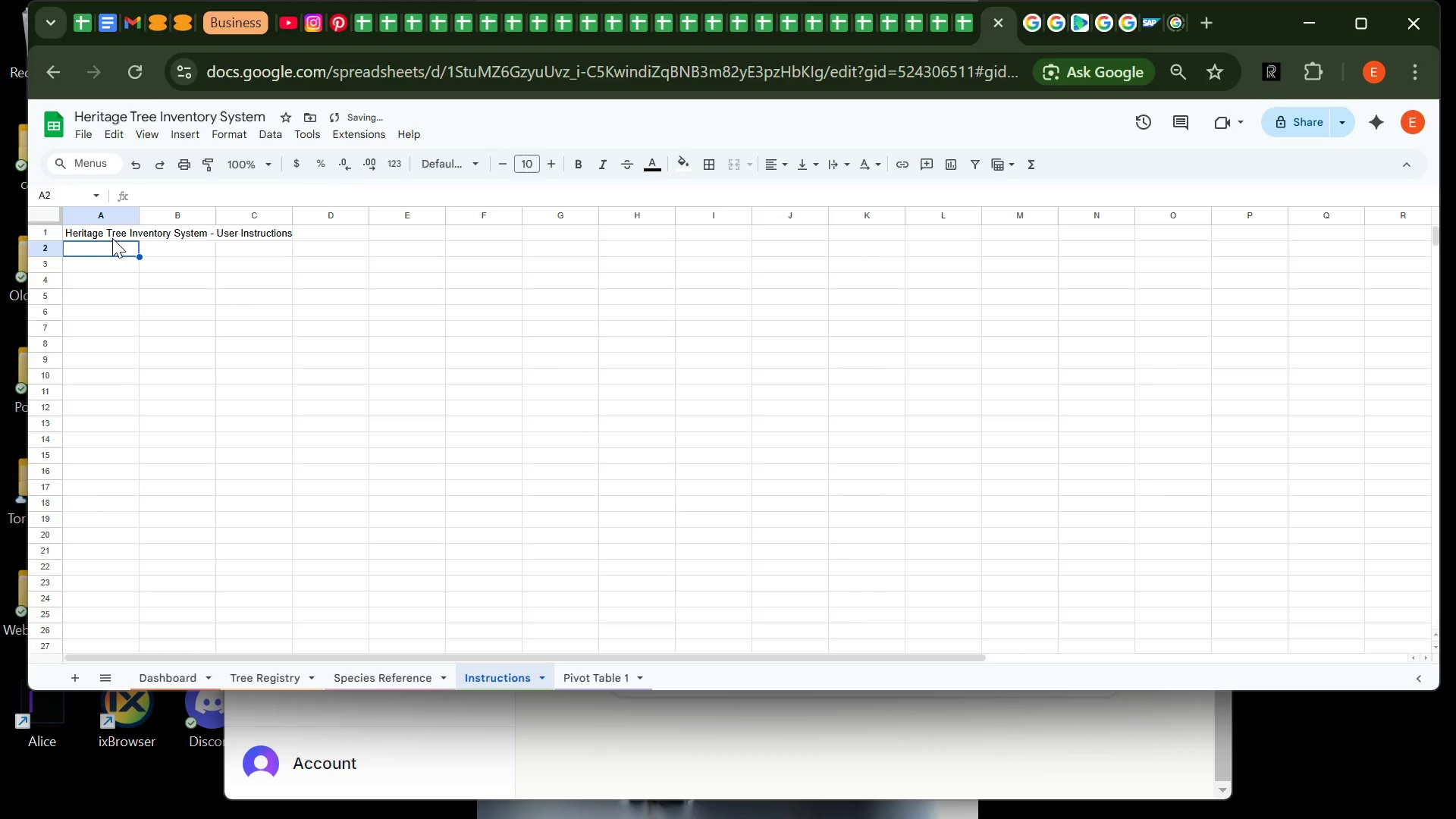 
type(Purpose:)
 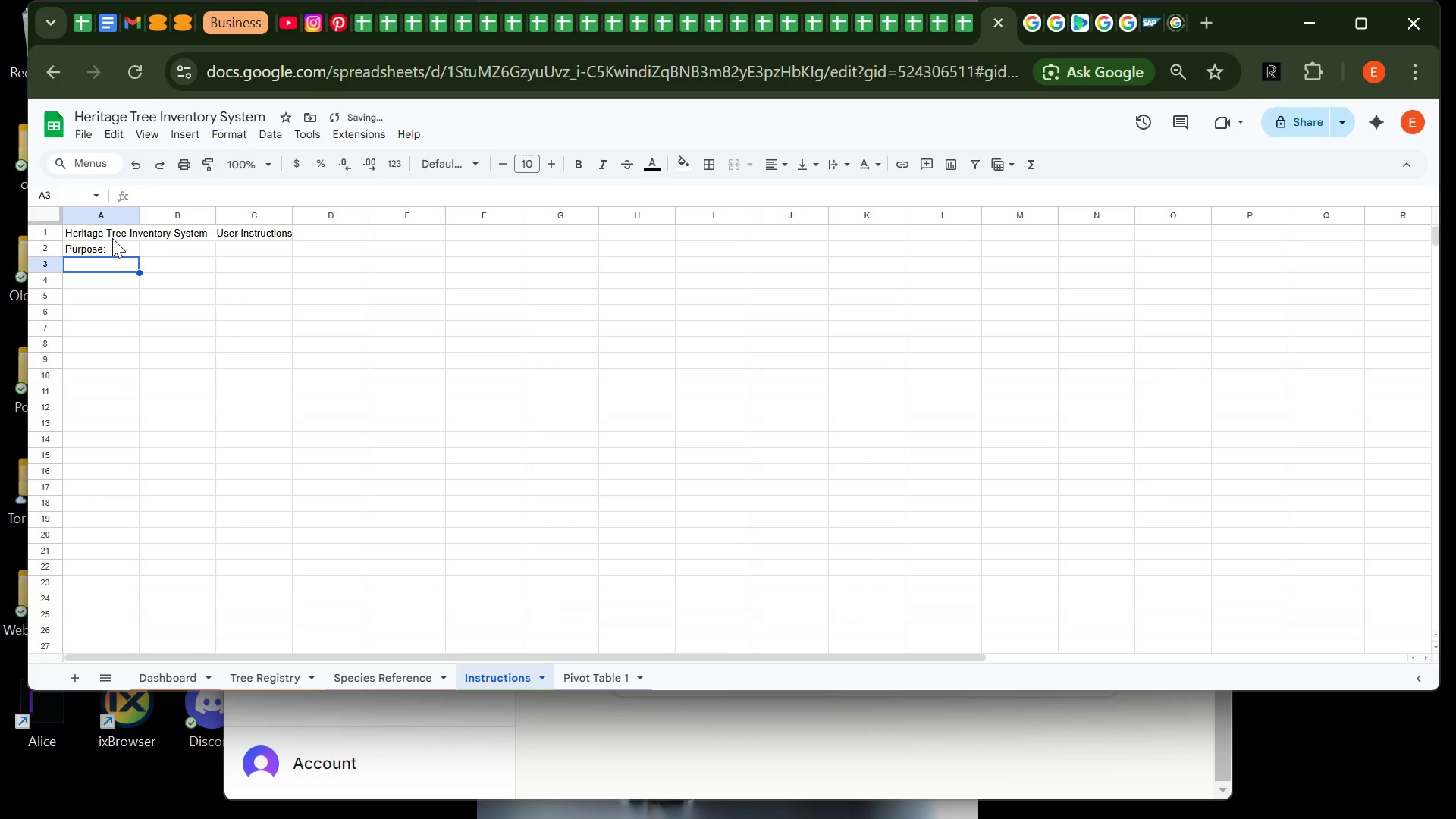 
 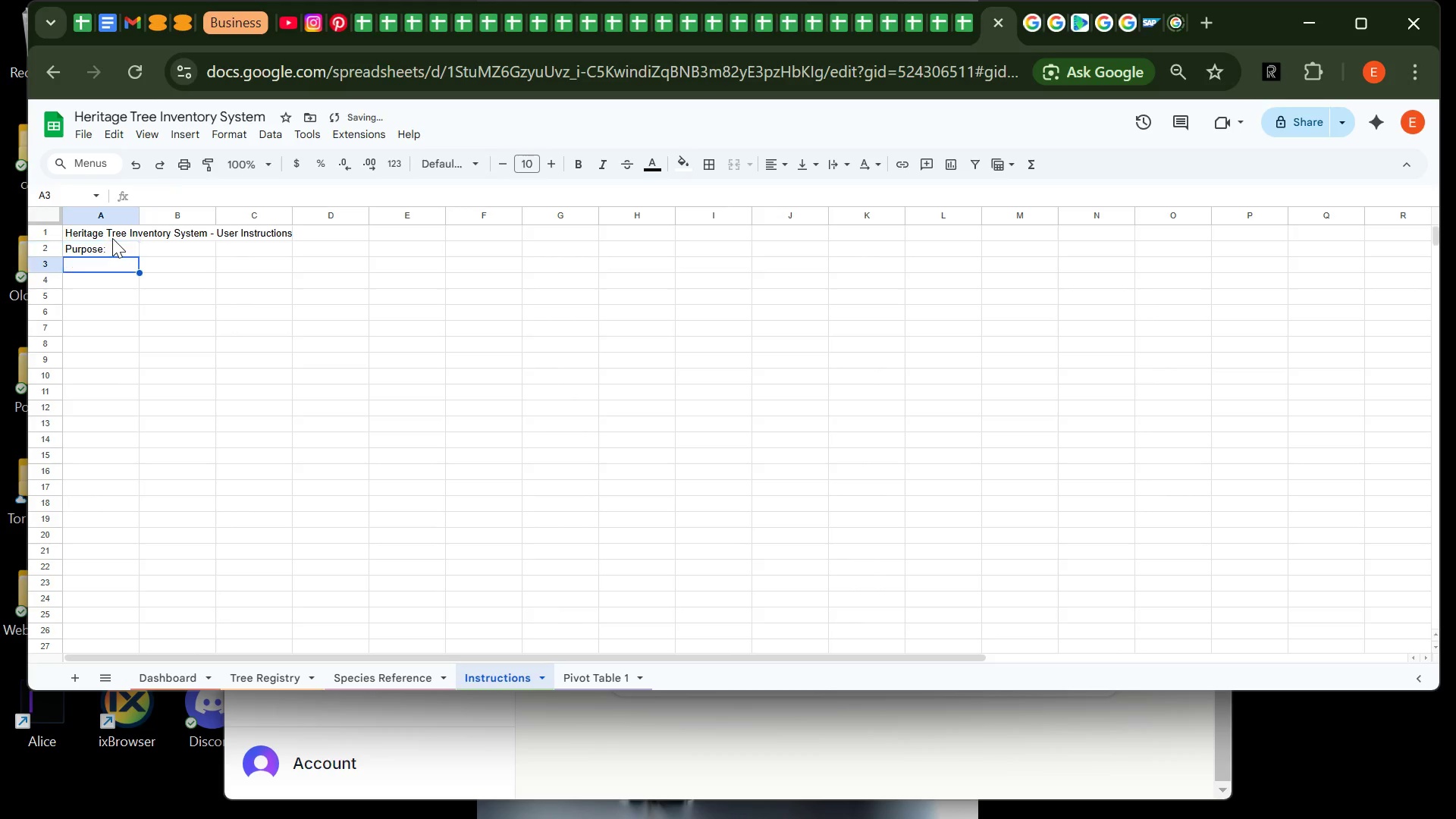 
key(Enter)
 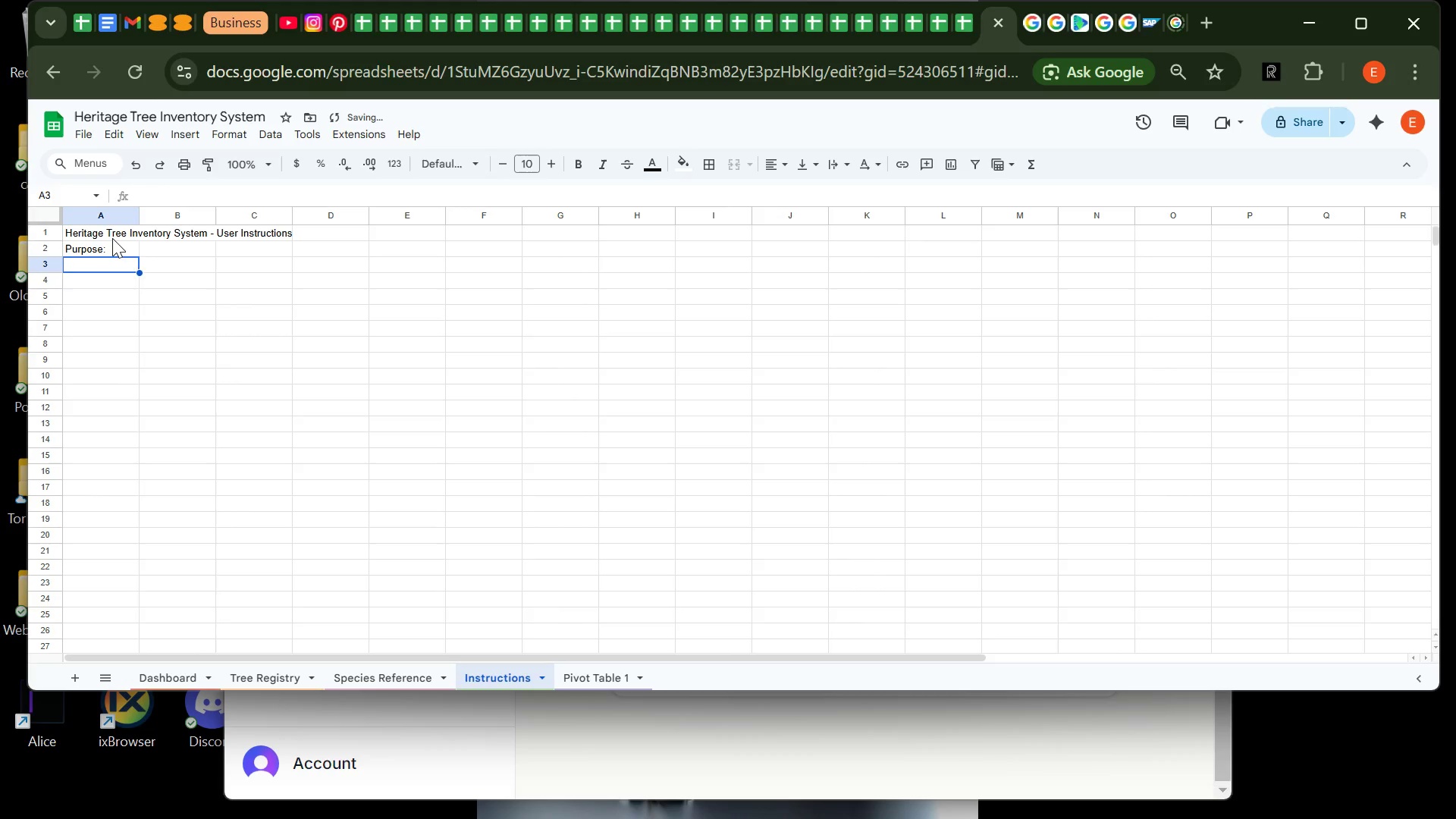 
type(This system  is designed to re )
key(Backspace)
type(cord )
key(Backspace)
type(, assess, and manage tree health and risk across estate x)
key(Backspace)
type(zones. It automates)
 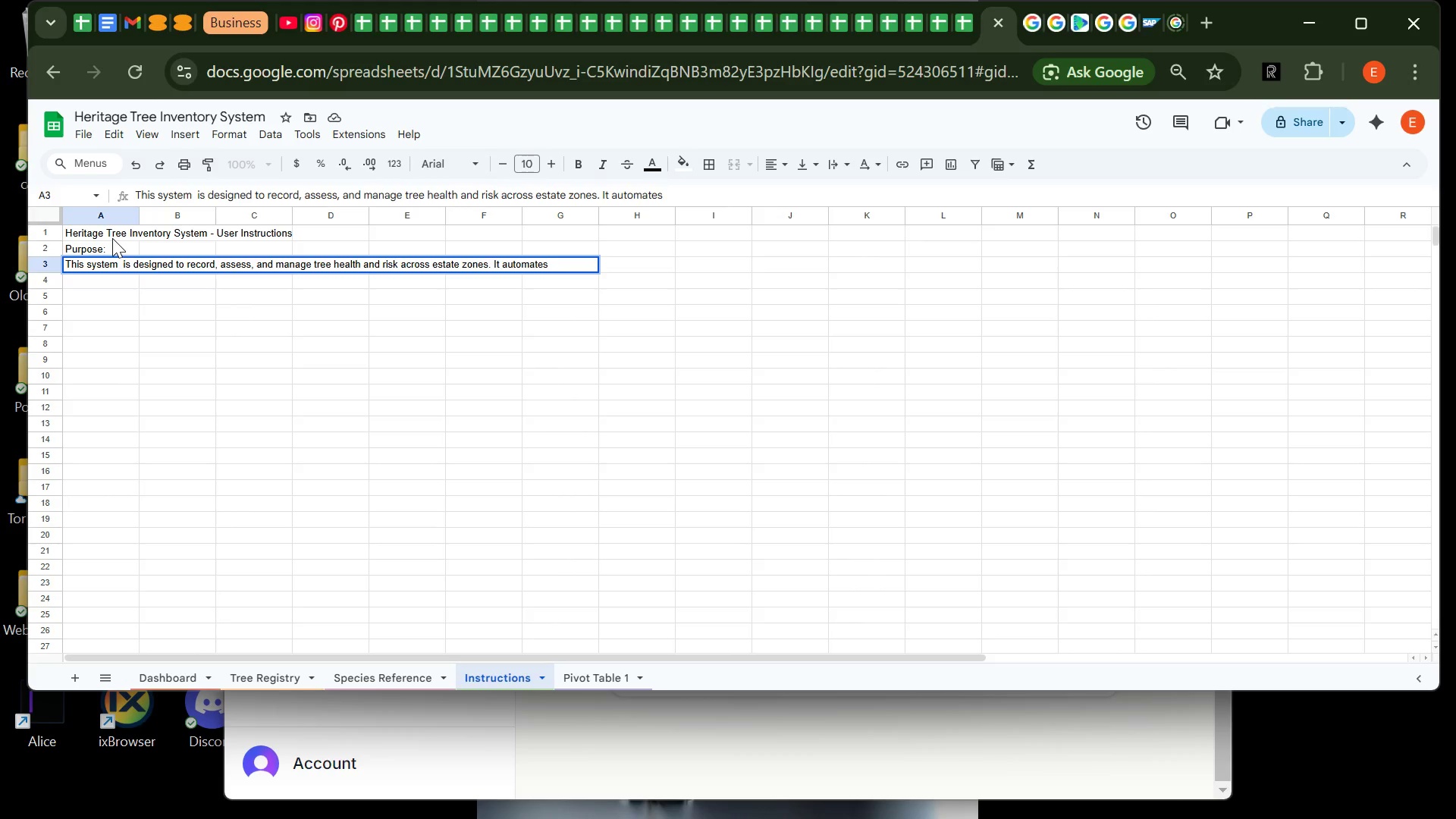 
type( scoring, maintenance categorix)
key(Backspace)
type(zaation)
key(Backspace)
key(Backspace)
key(Backspace)
key(Backspace)
key(Backspace)
type(tion)
 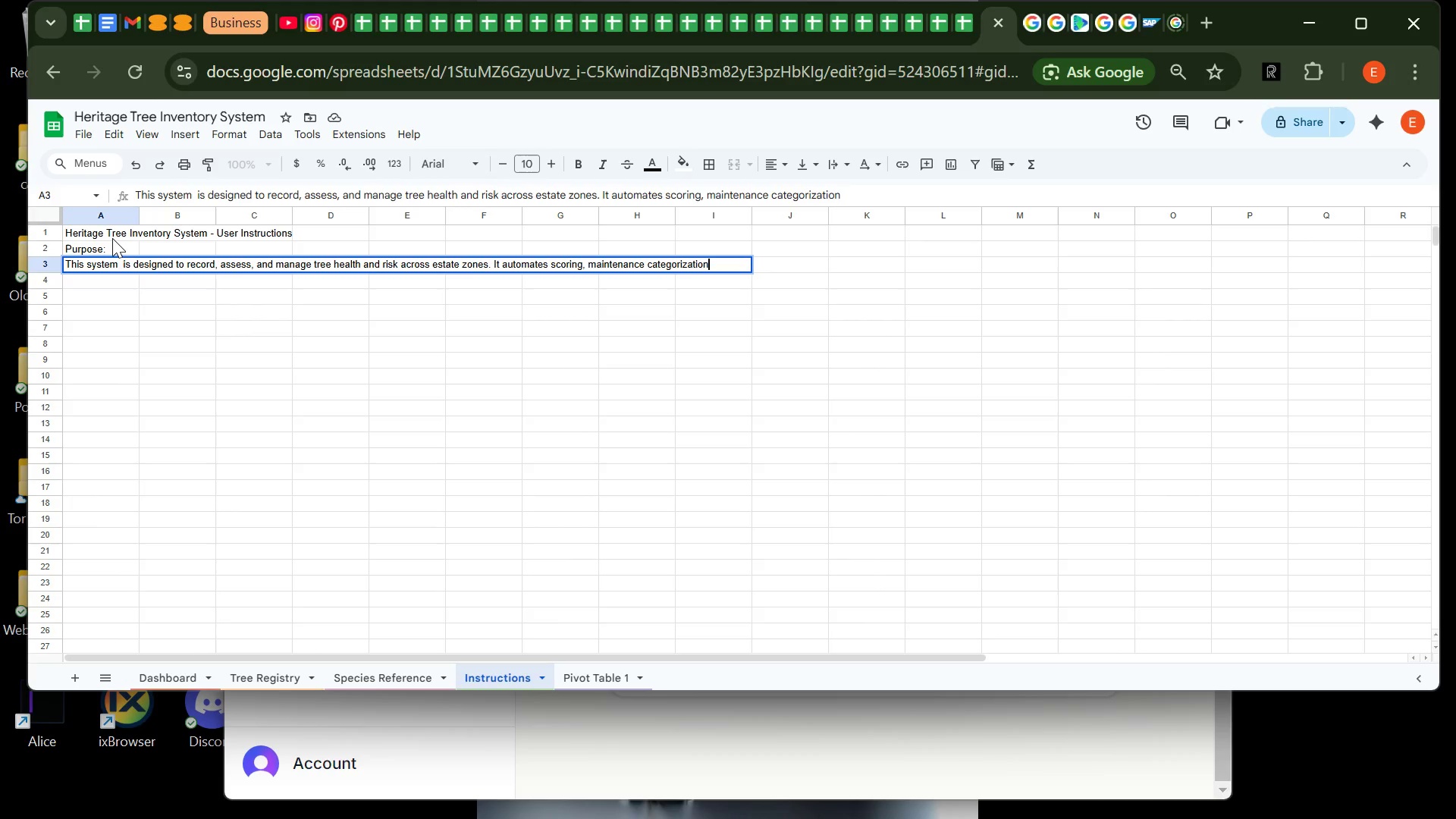 
key(Comma)
 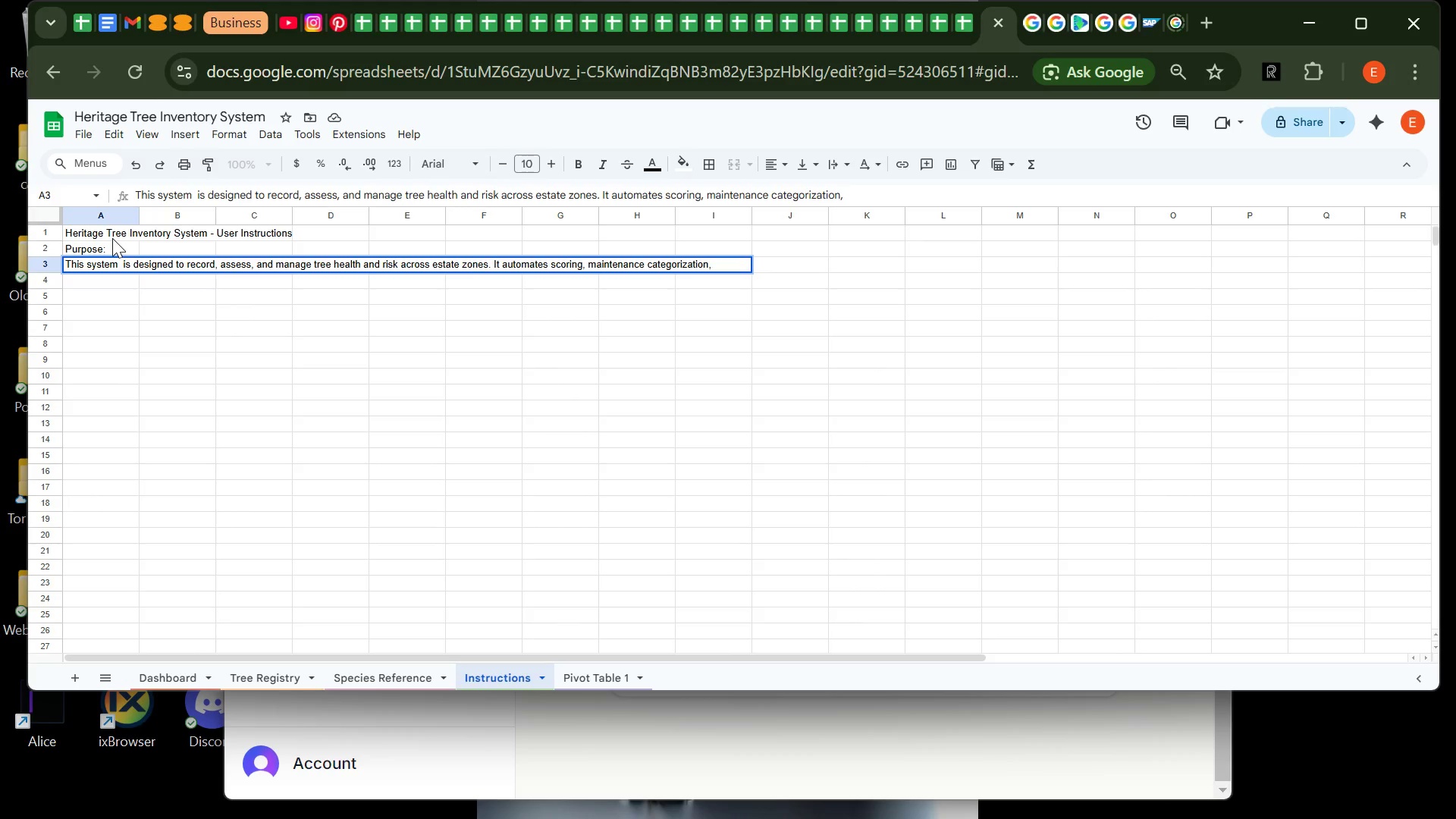 
key(Enter)
 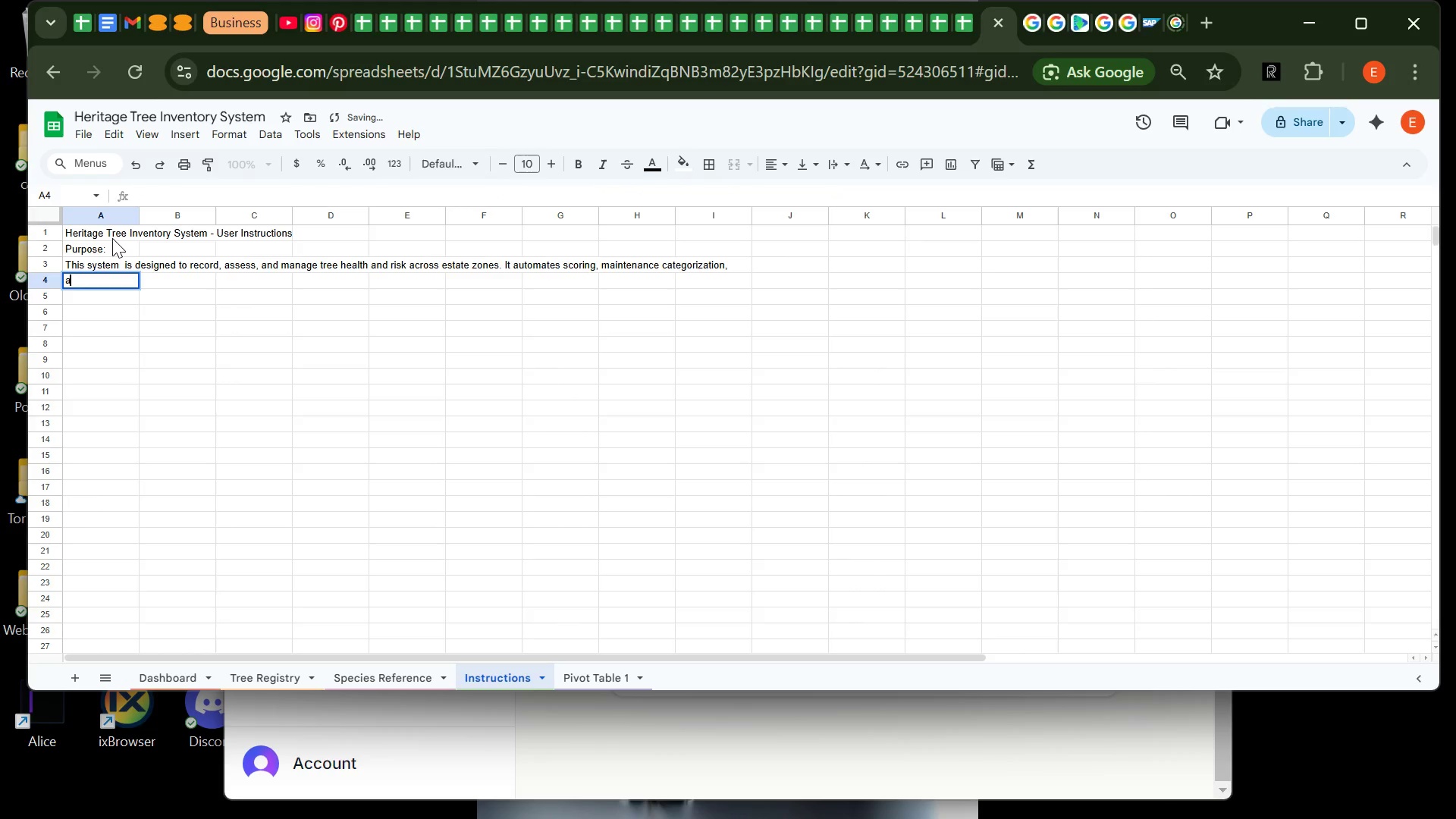 
type(and cost estm)
key(Backspace)
type(imation.)
 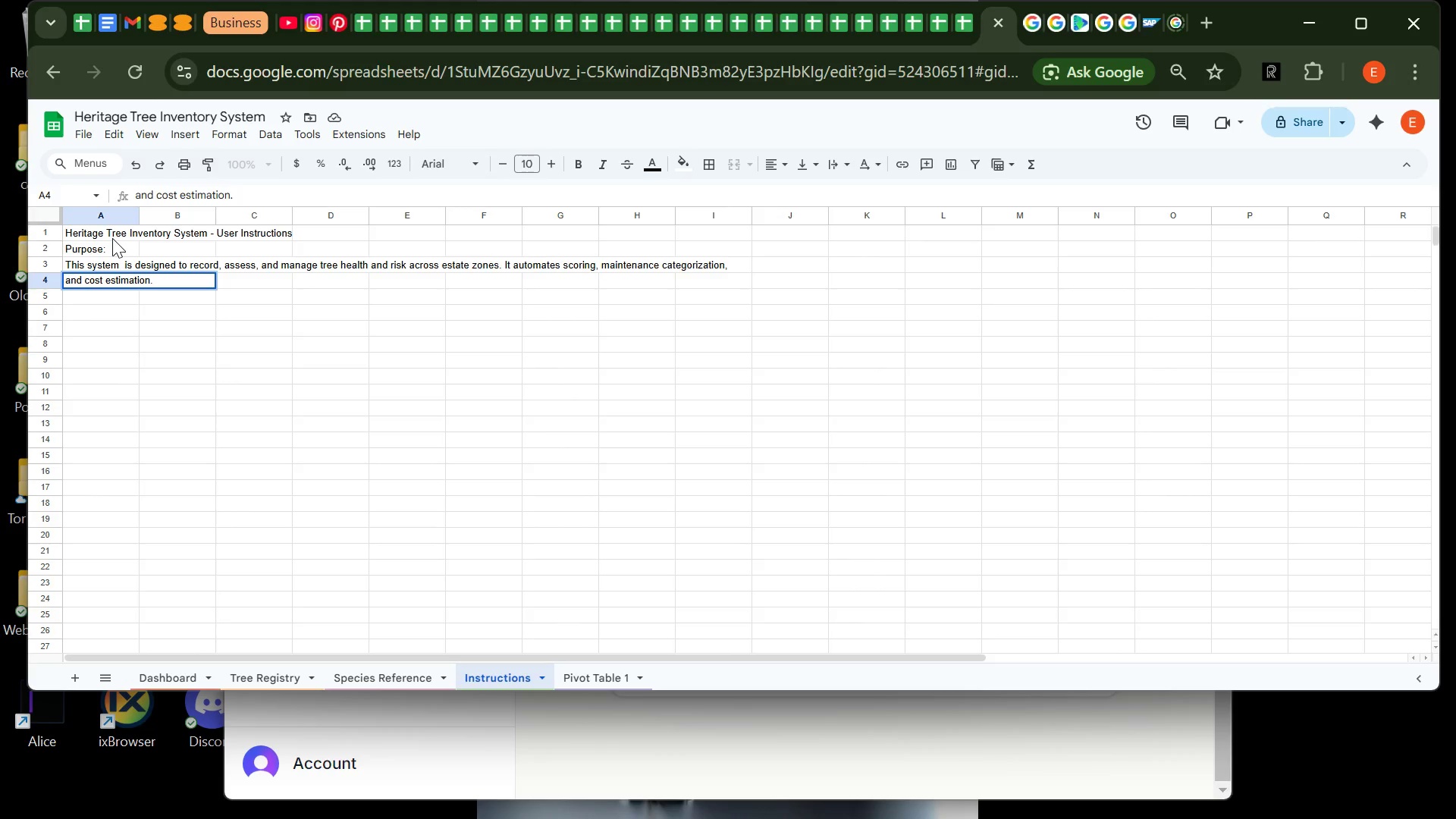 
wait(65.92)
 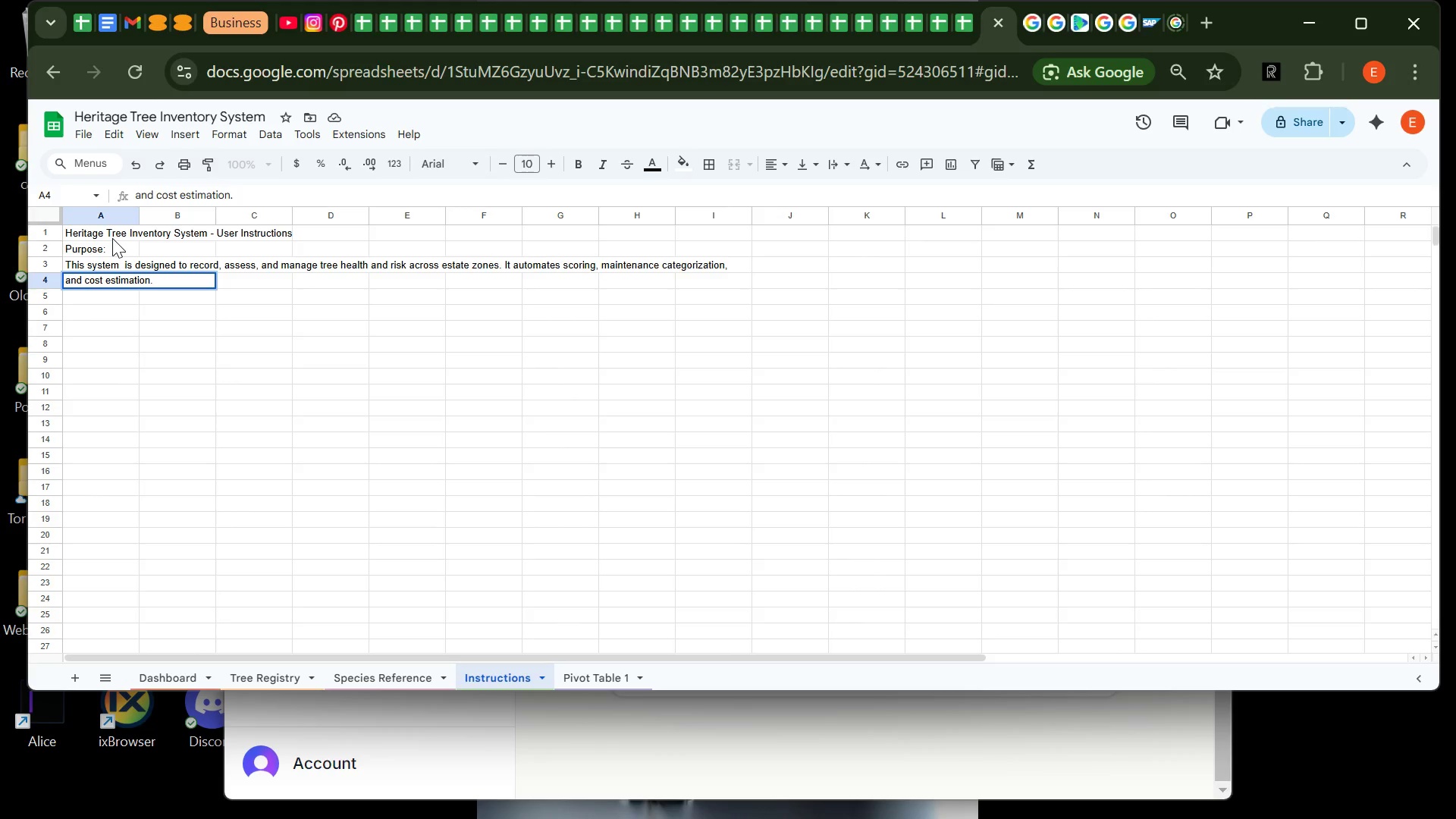 
left_click([92, 312])
 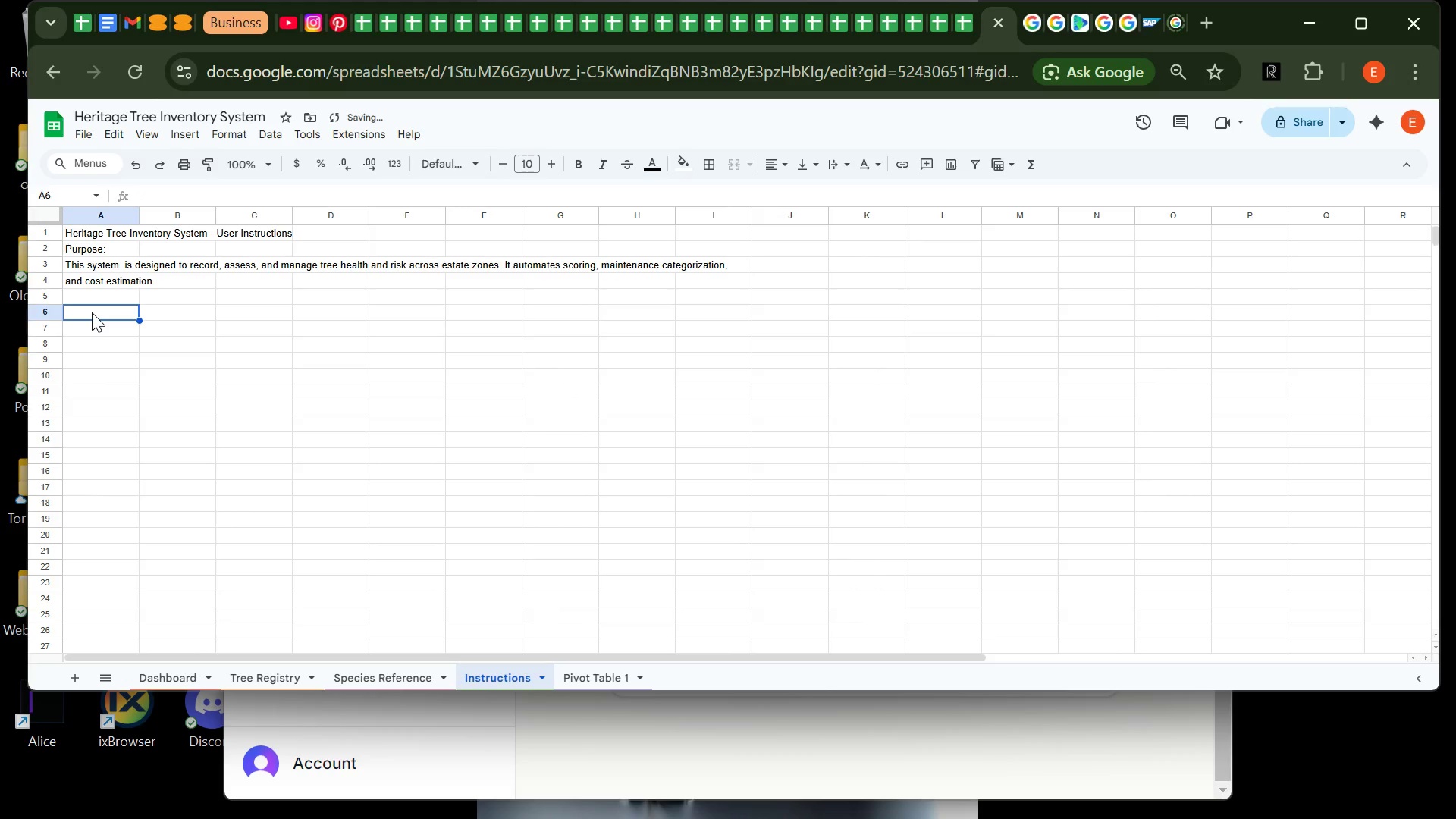 
type(HOW TO USE THE SYSTEM)
 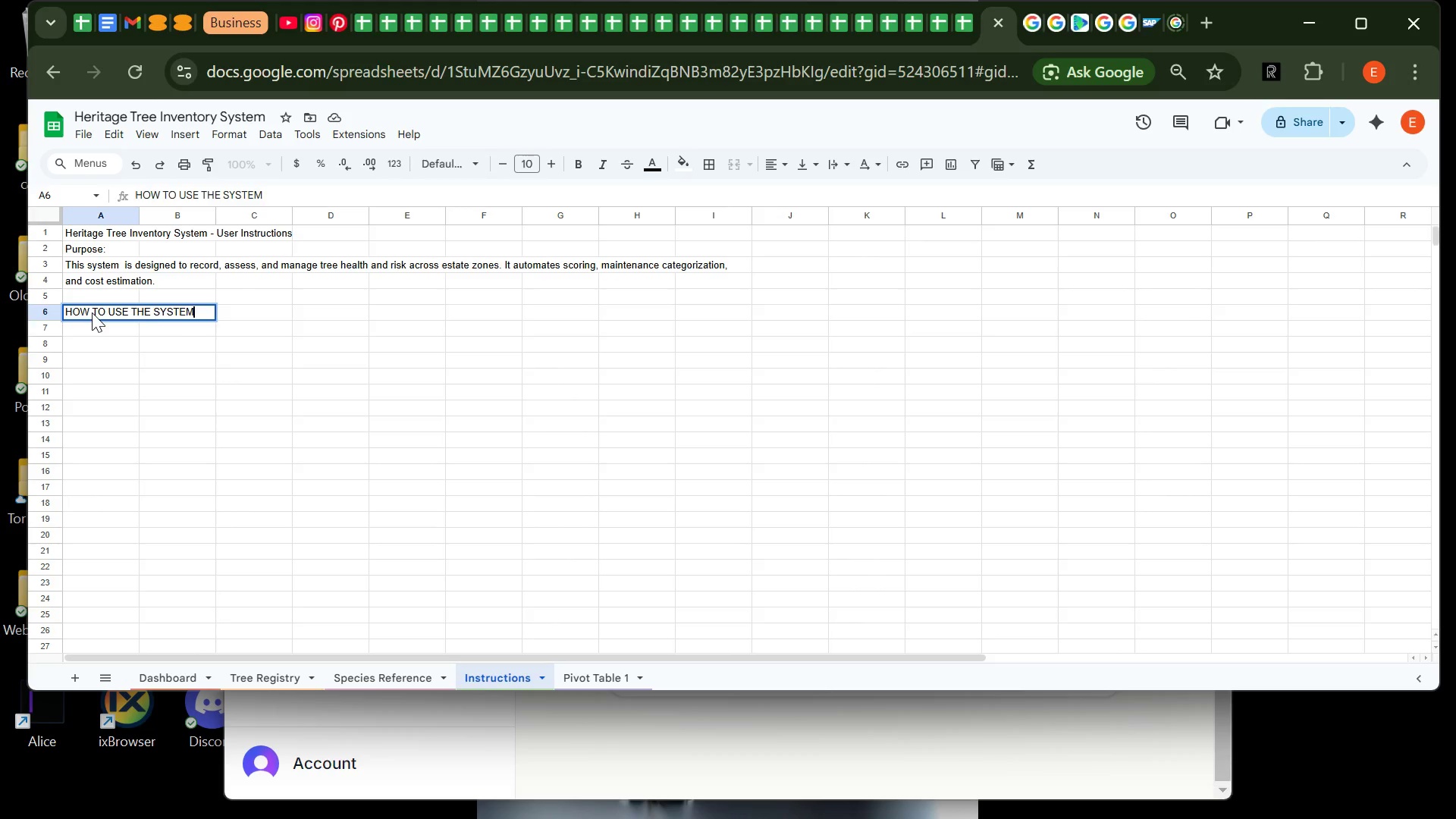 
key(Enter)
 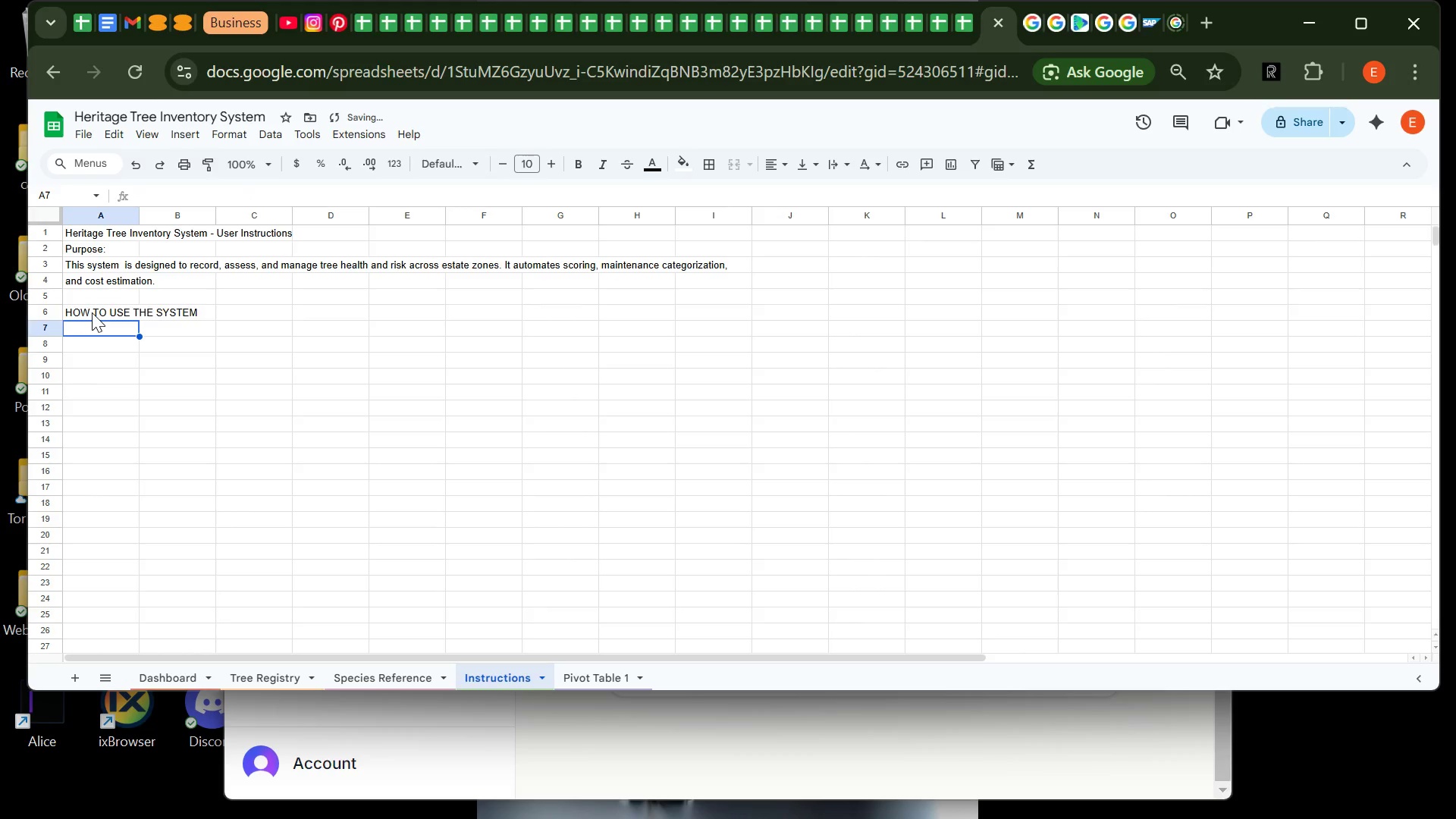 
type(1. Data Entry(t)
key(Backspace)
type( Tree Registry Sheet)
key(Backspace)
type(t))
 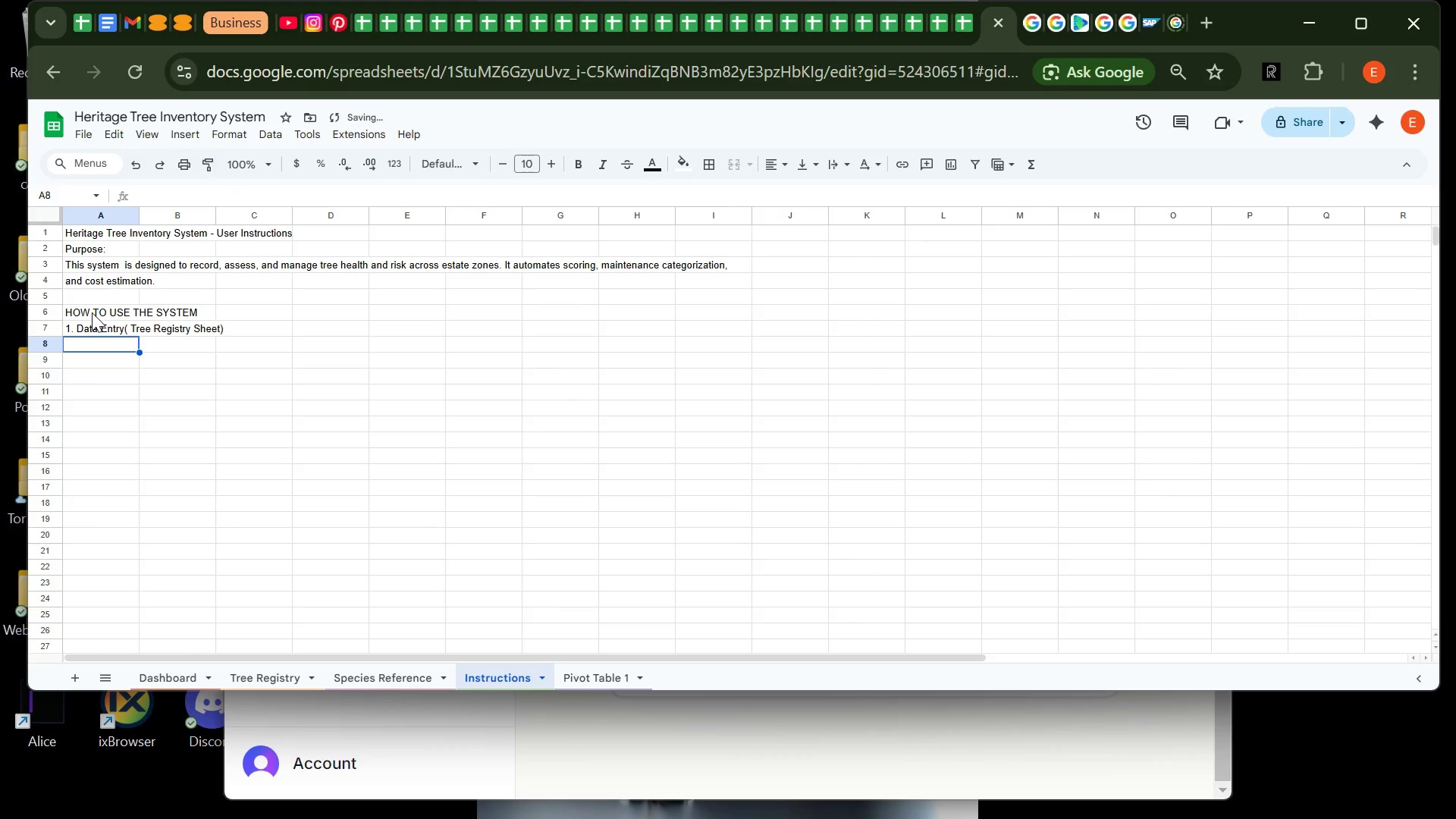 
 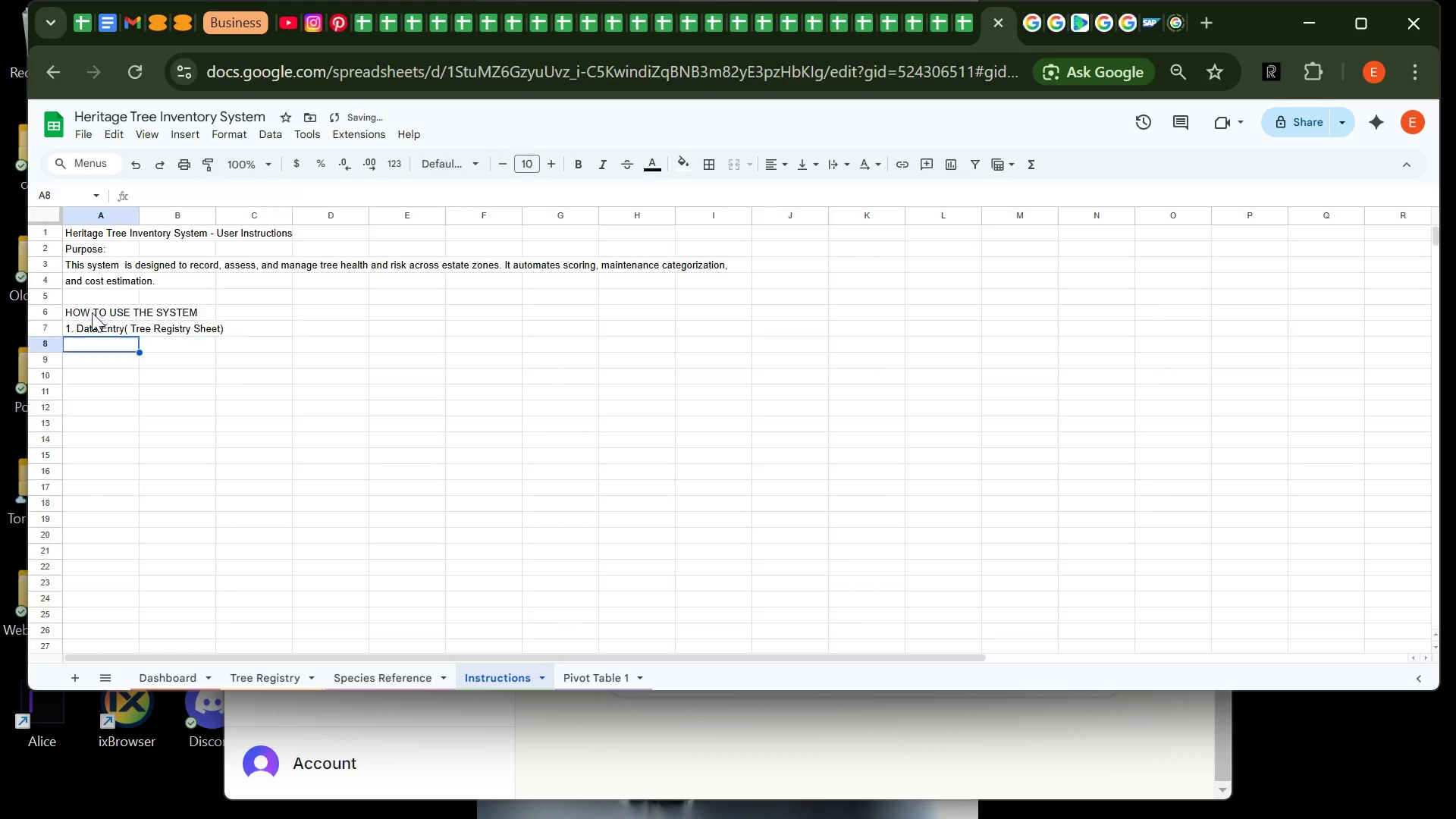 
key(Enter)
 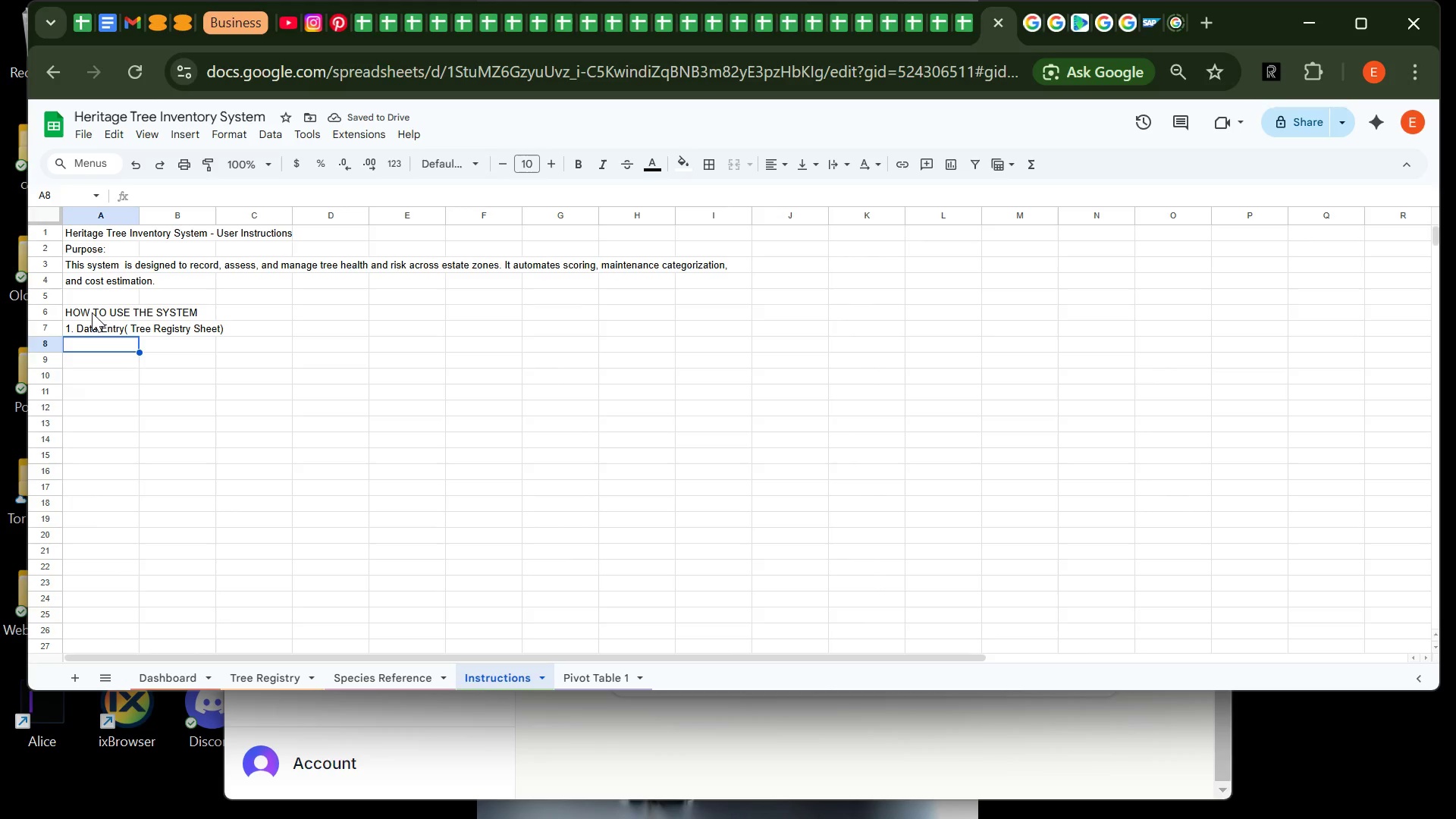 
type(- Enter a unique Tree ID for each roe)
key(Backspace)
key(Backspace)
key(Backspace)
type( new record)
 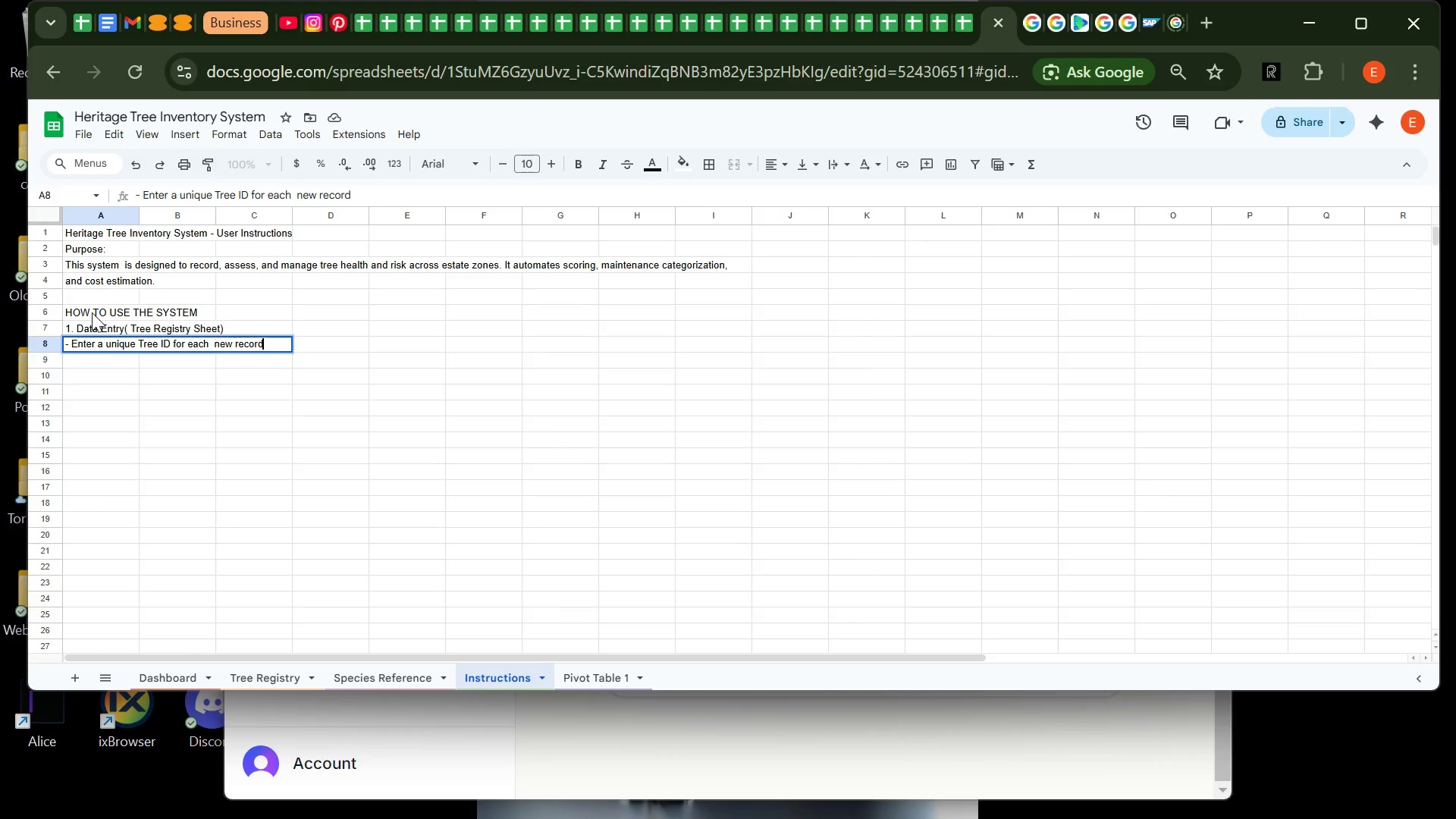 
key(Enter)
 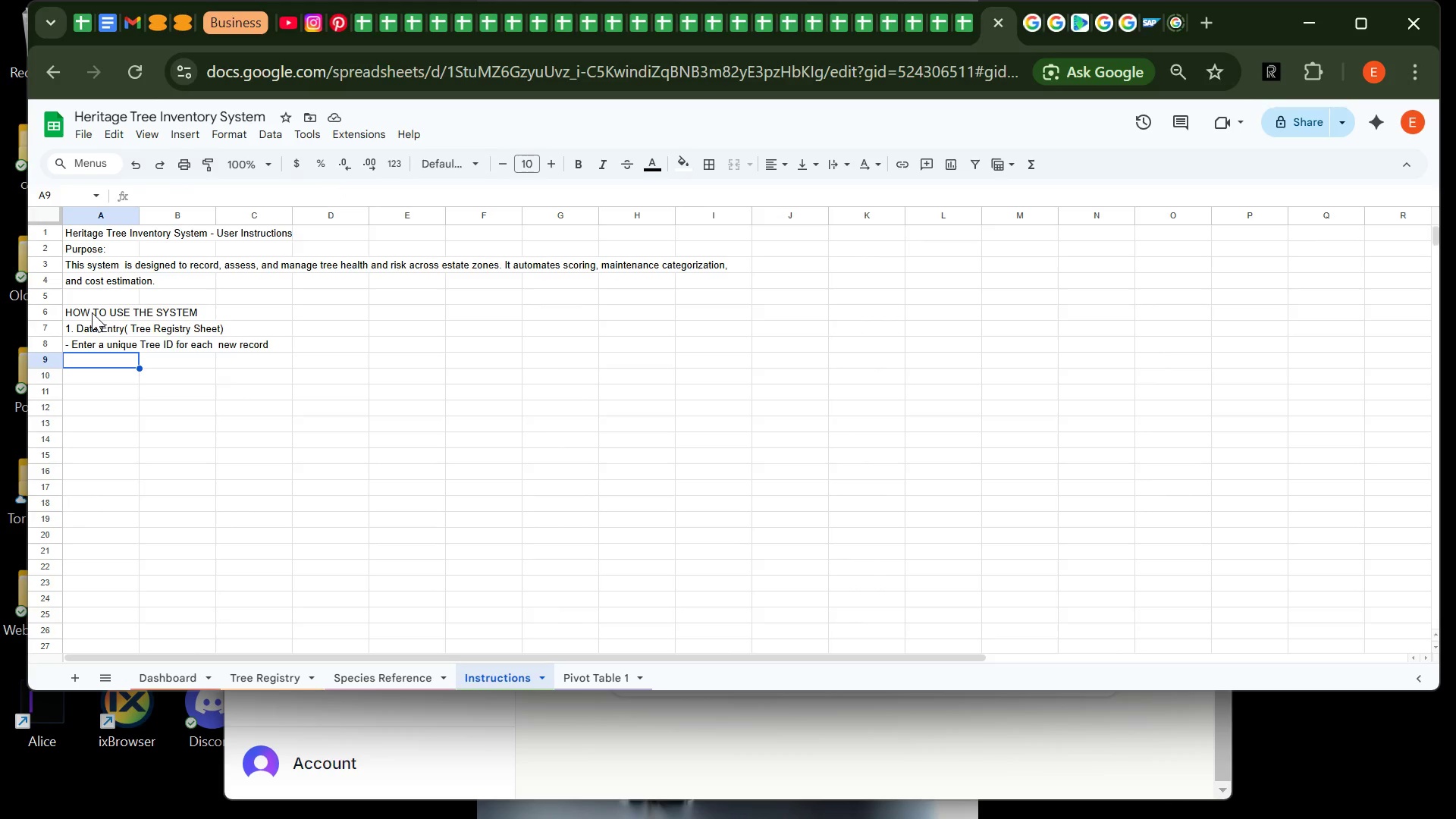 
wait(17.89)
 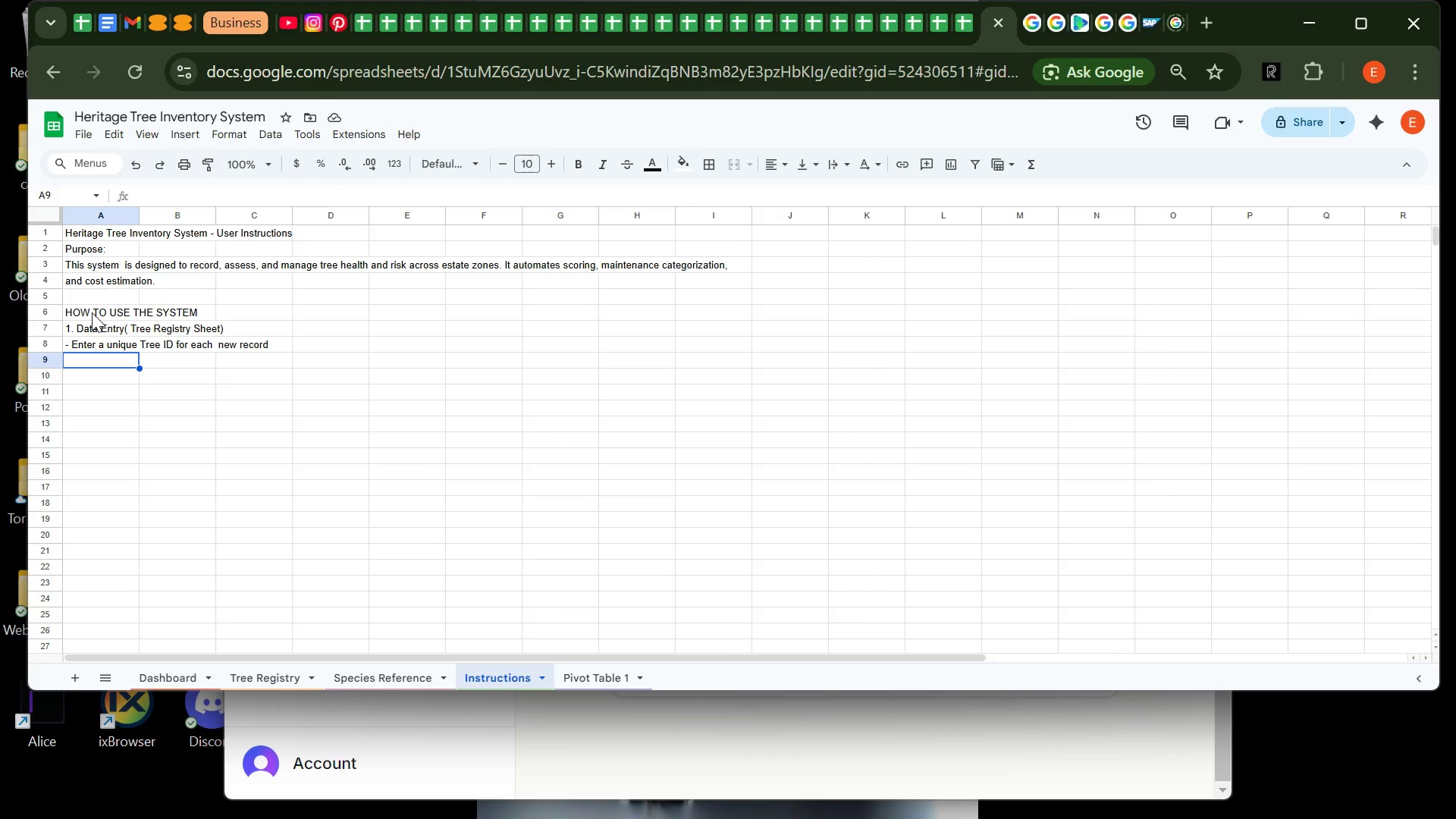 
type(- Select Species from the dropdown list)
 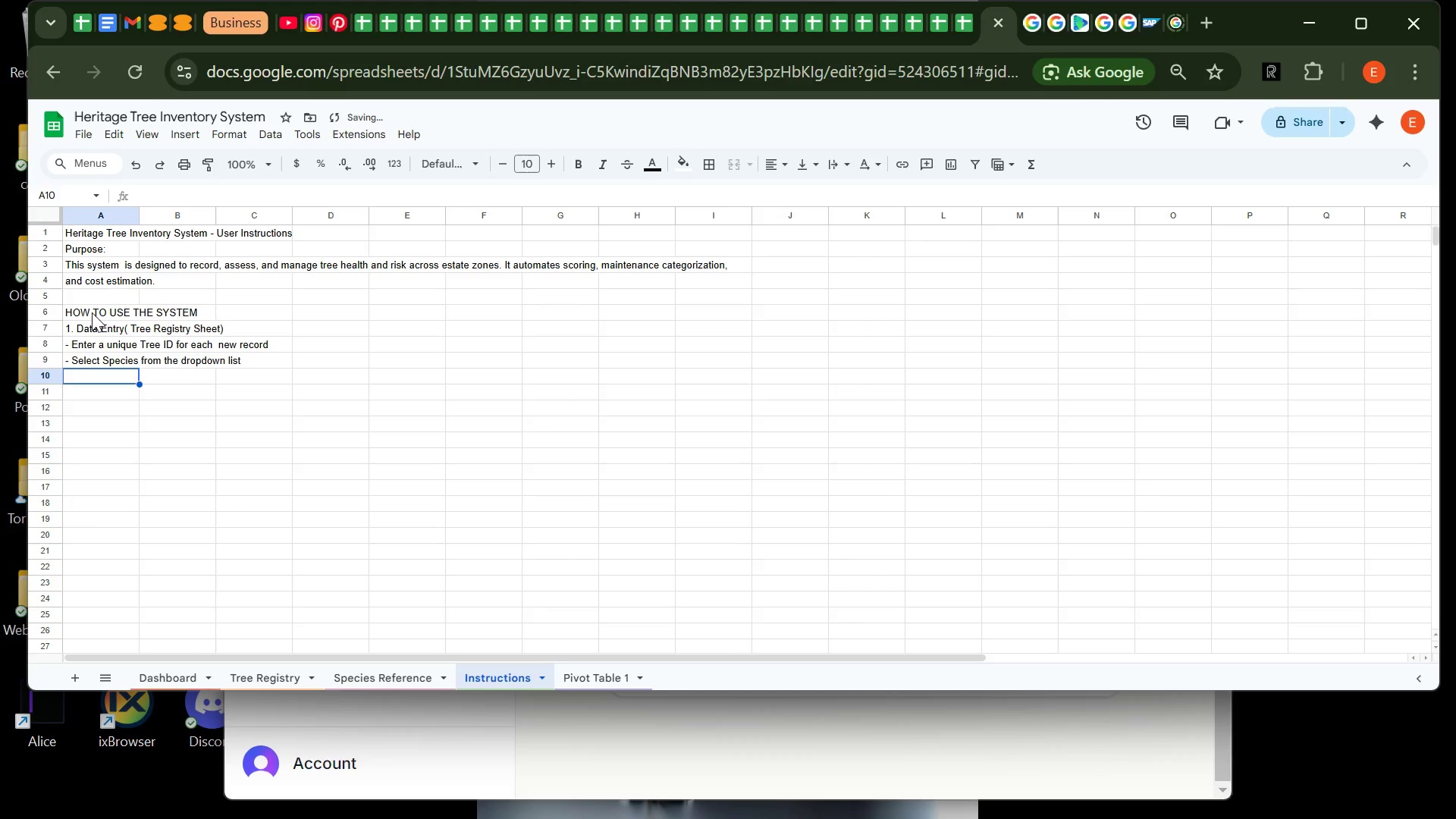 
key(Enter)
 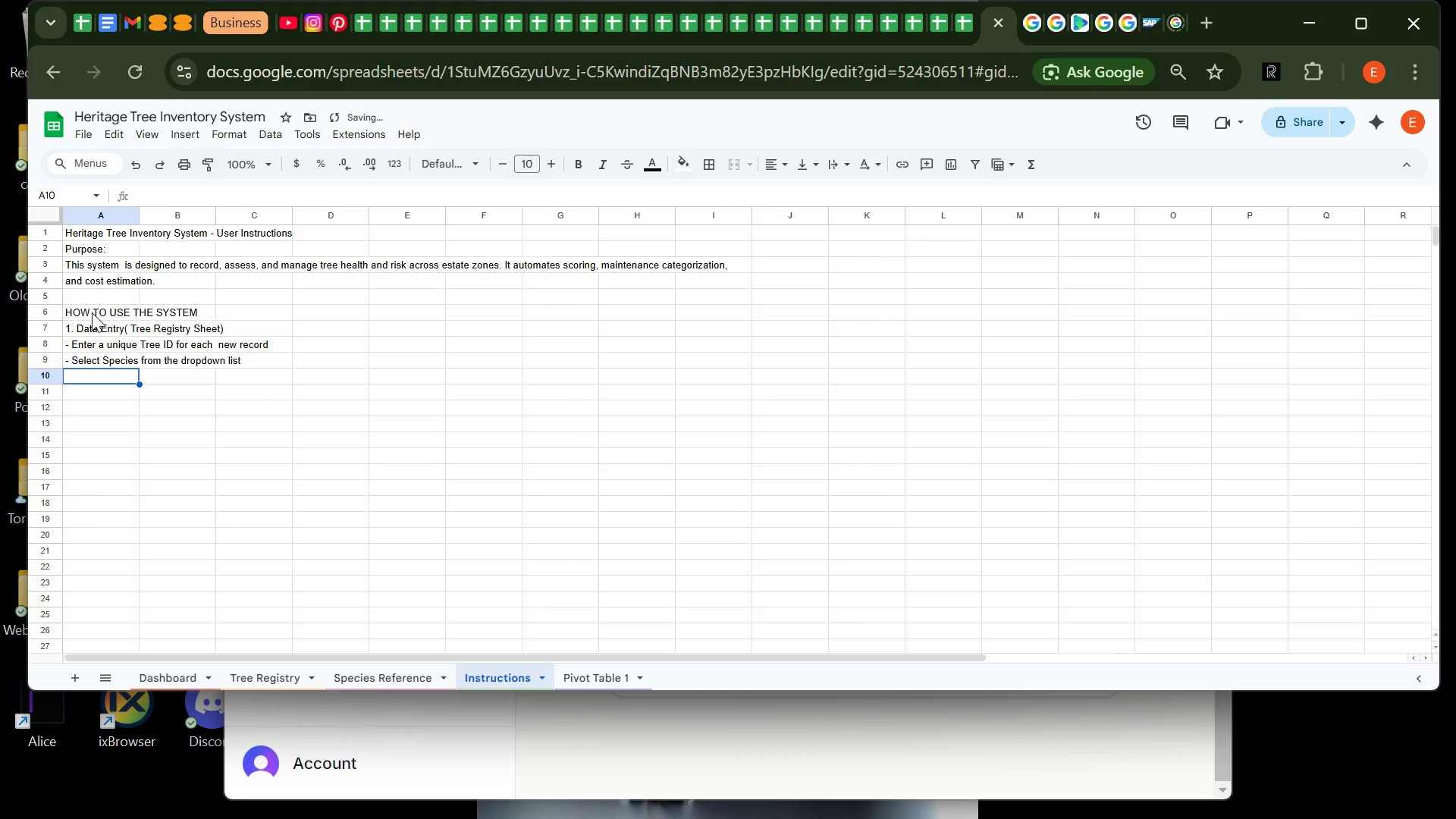 
type(- Input numeric values for )
 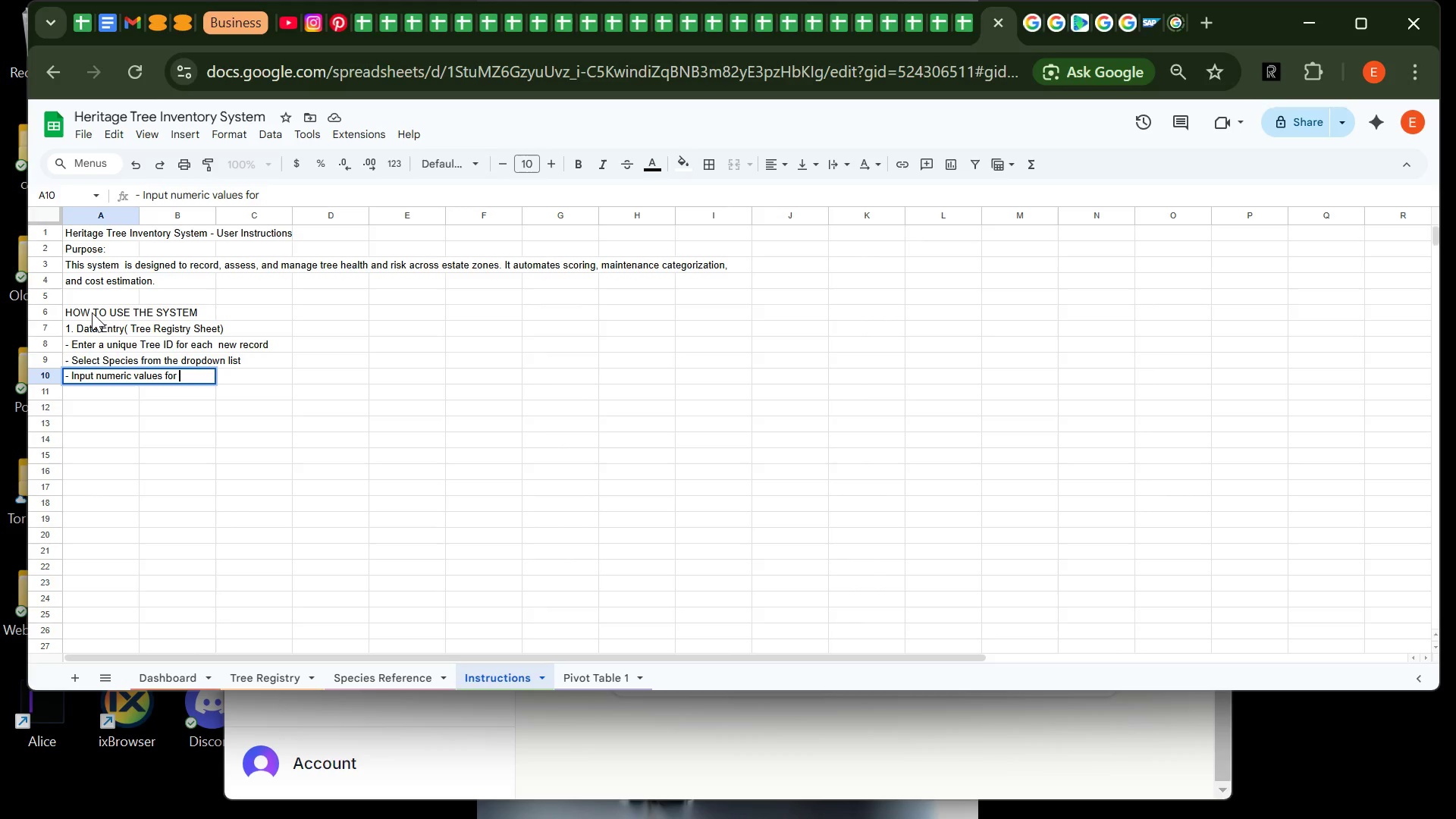 
key(Shift+Semicolon)
 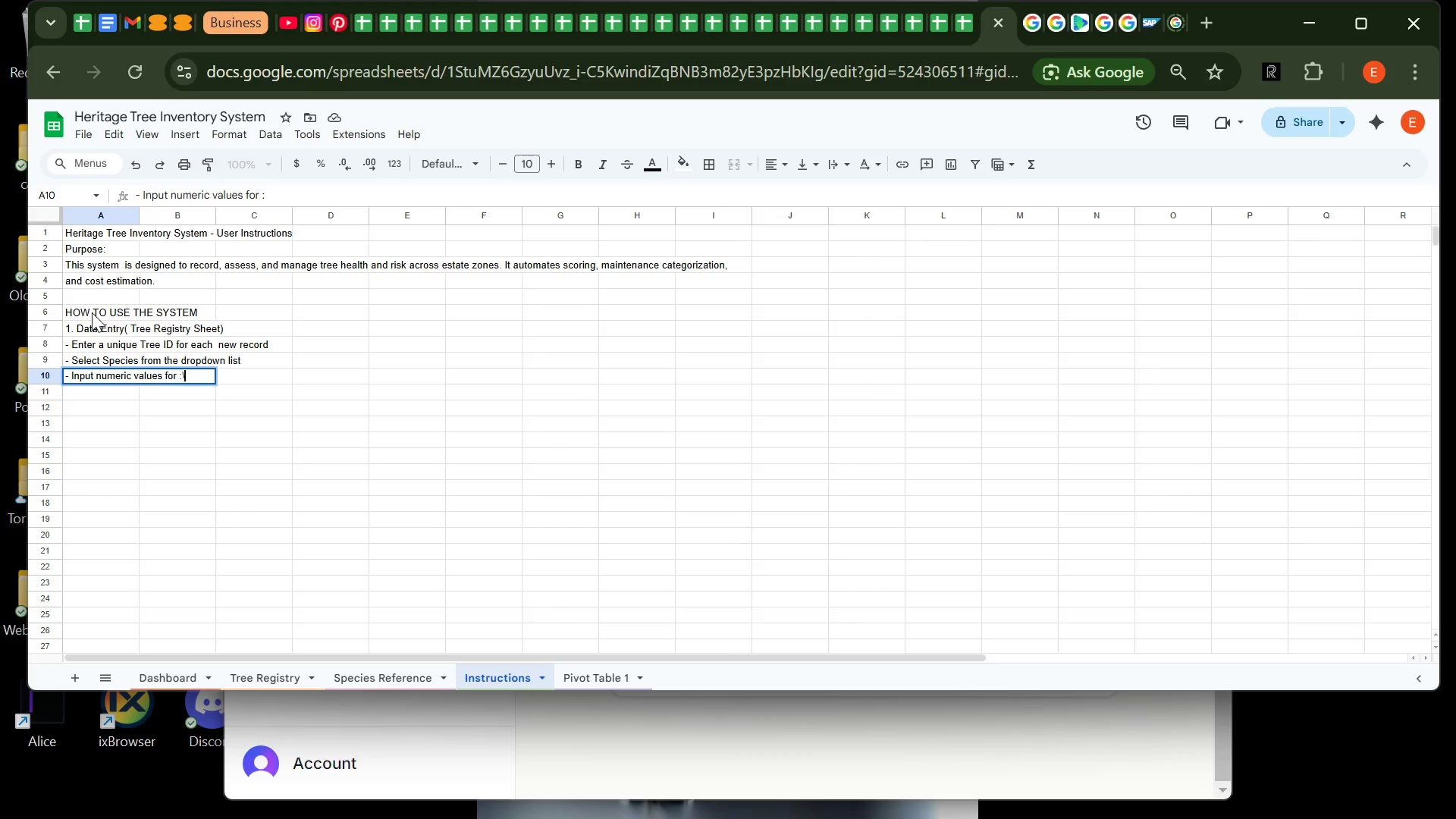 
key(Backslash)
 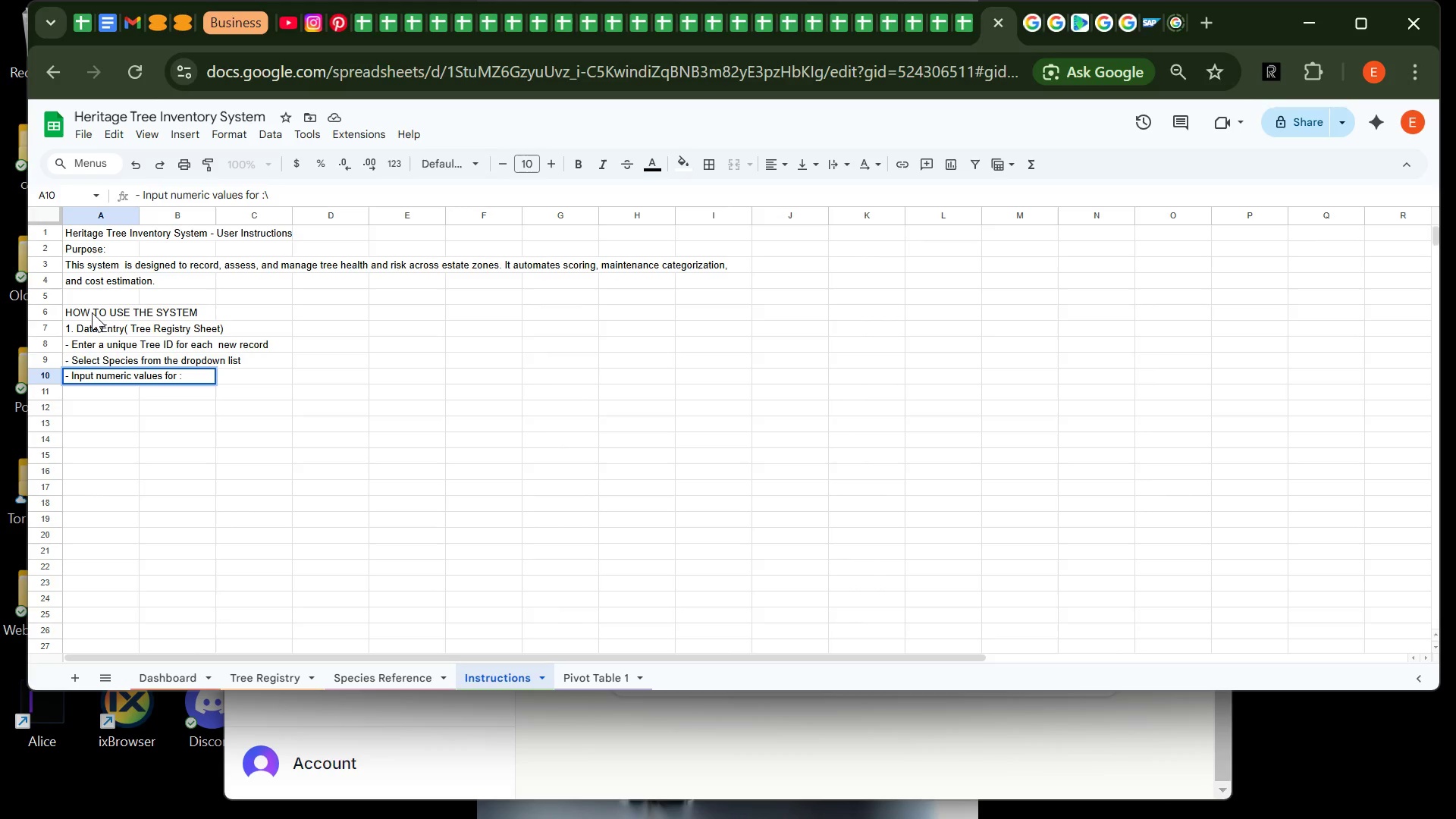 
key(Backspace)
 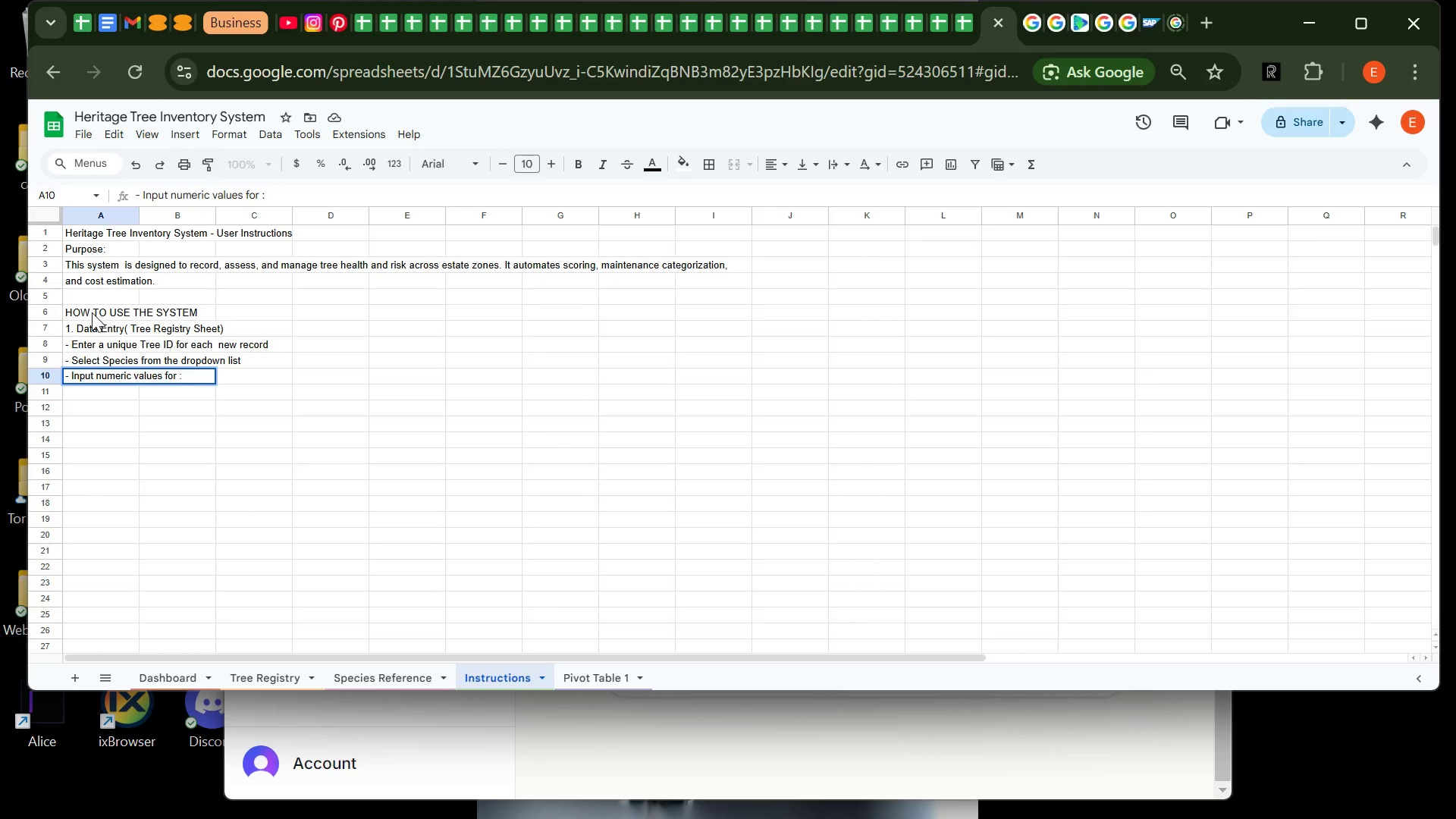 
key(Enter)
 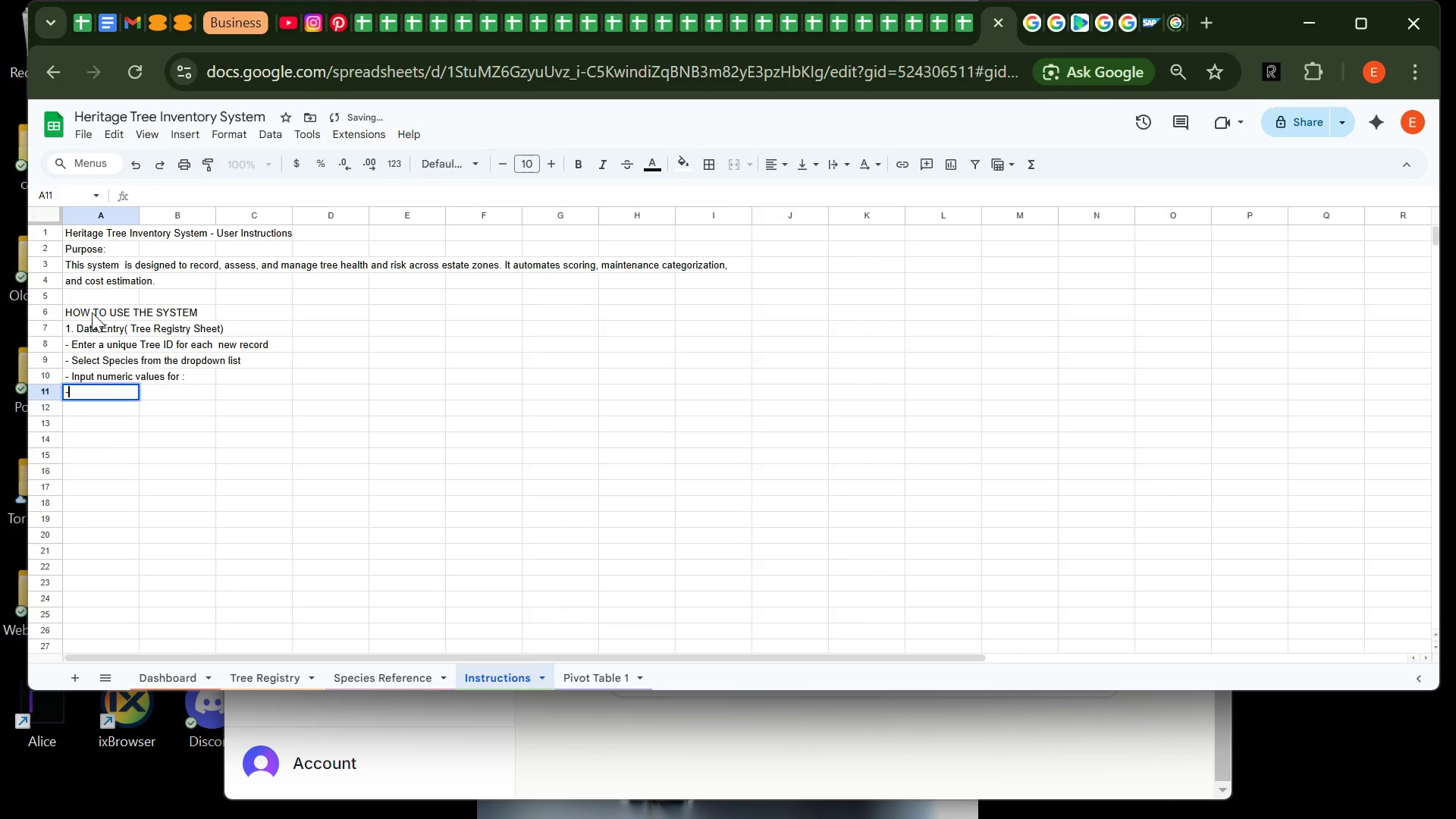 
type(- Age)
 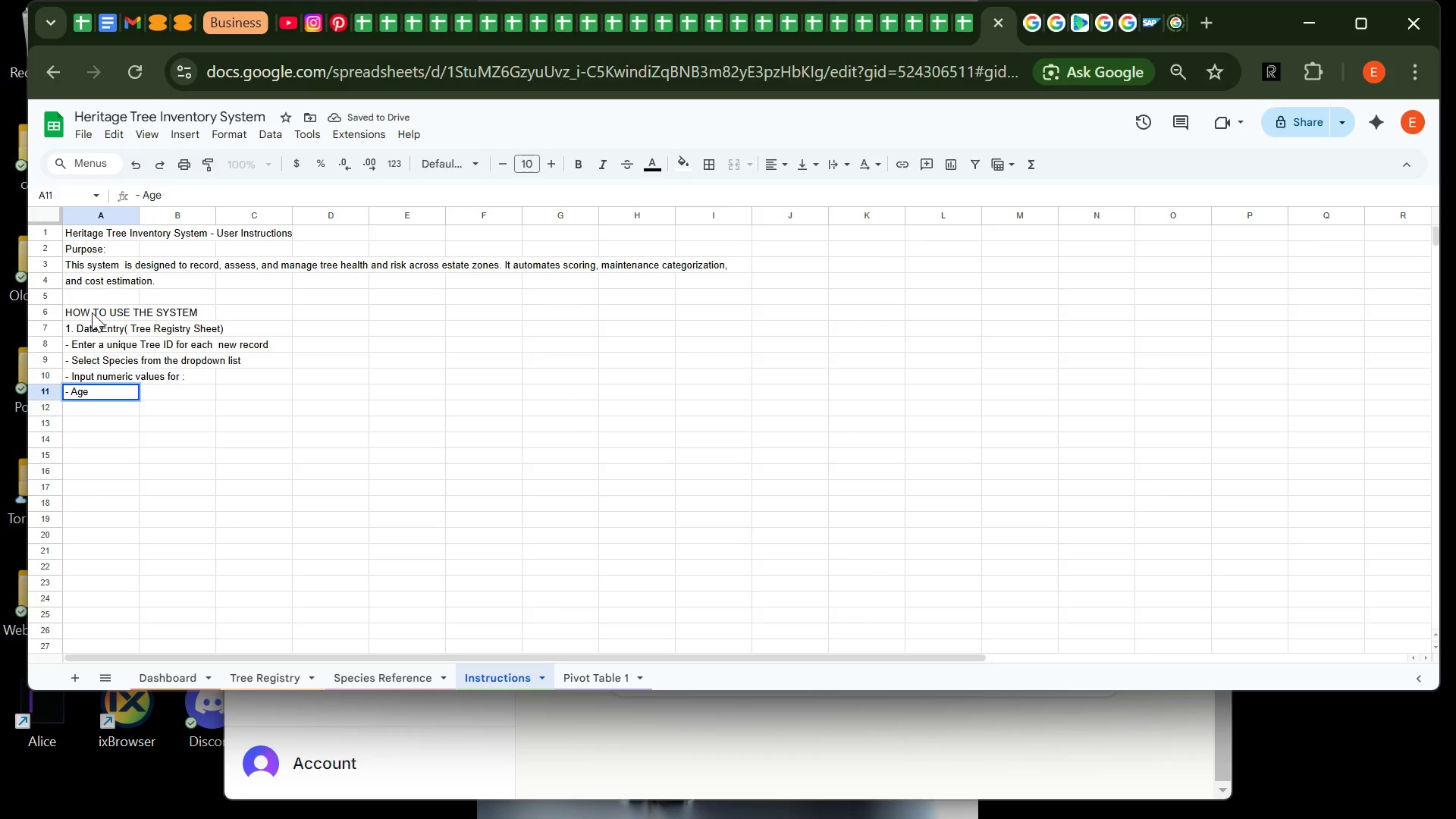 
key(Enter)
 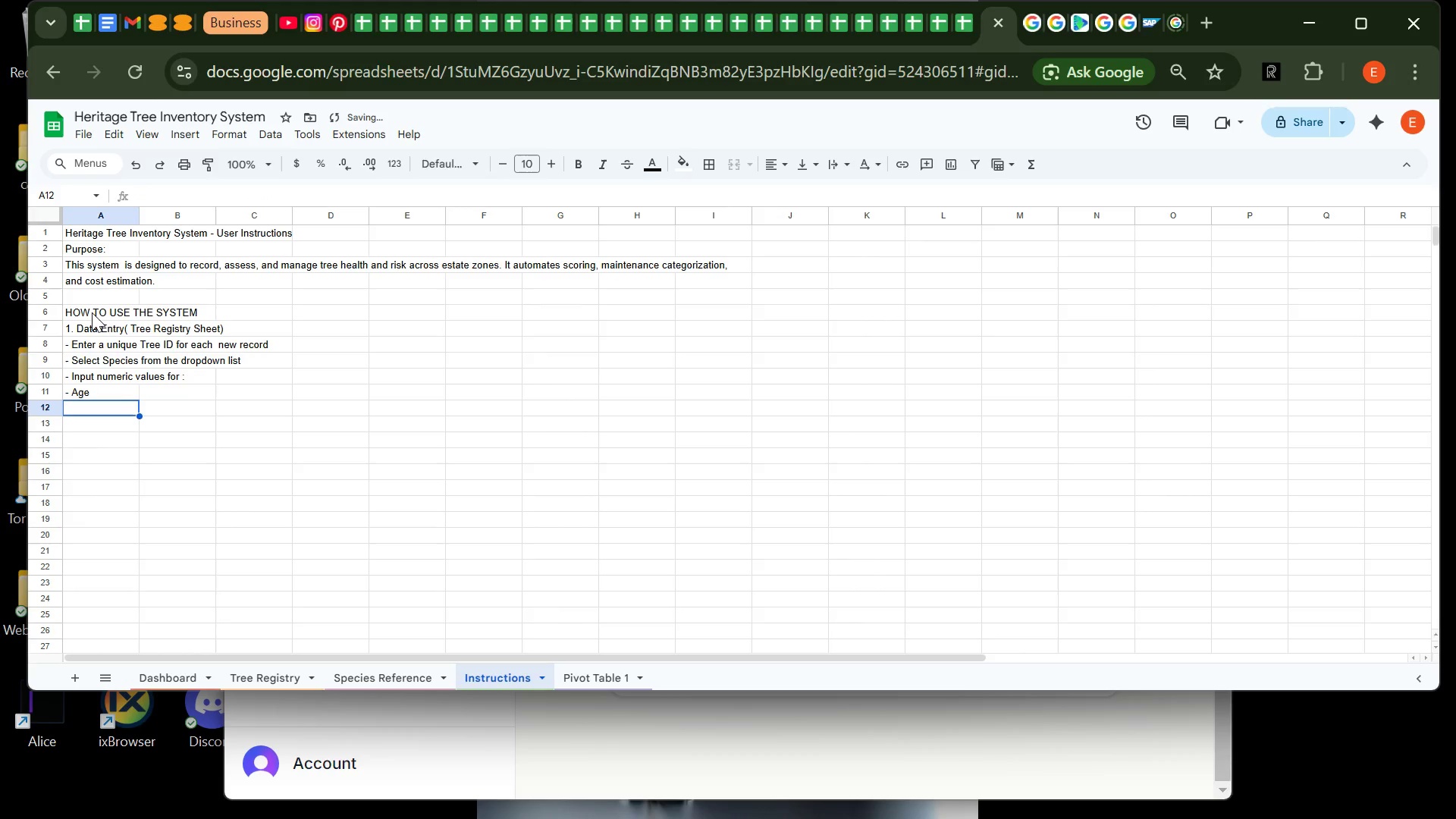 
type(- DBH (trunk diameter in cm))
 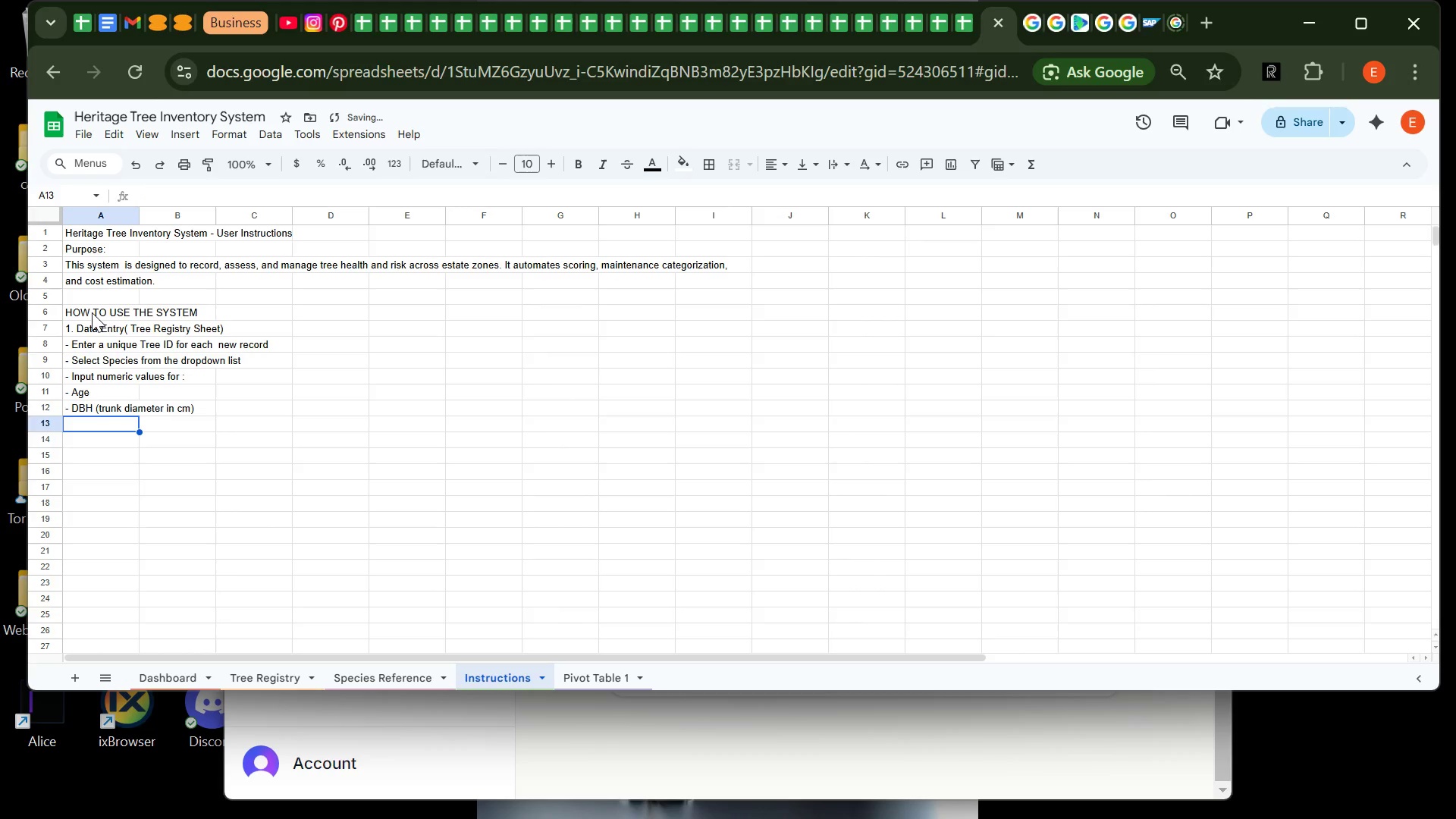 
key(Enter)
 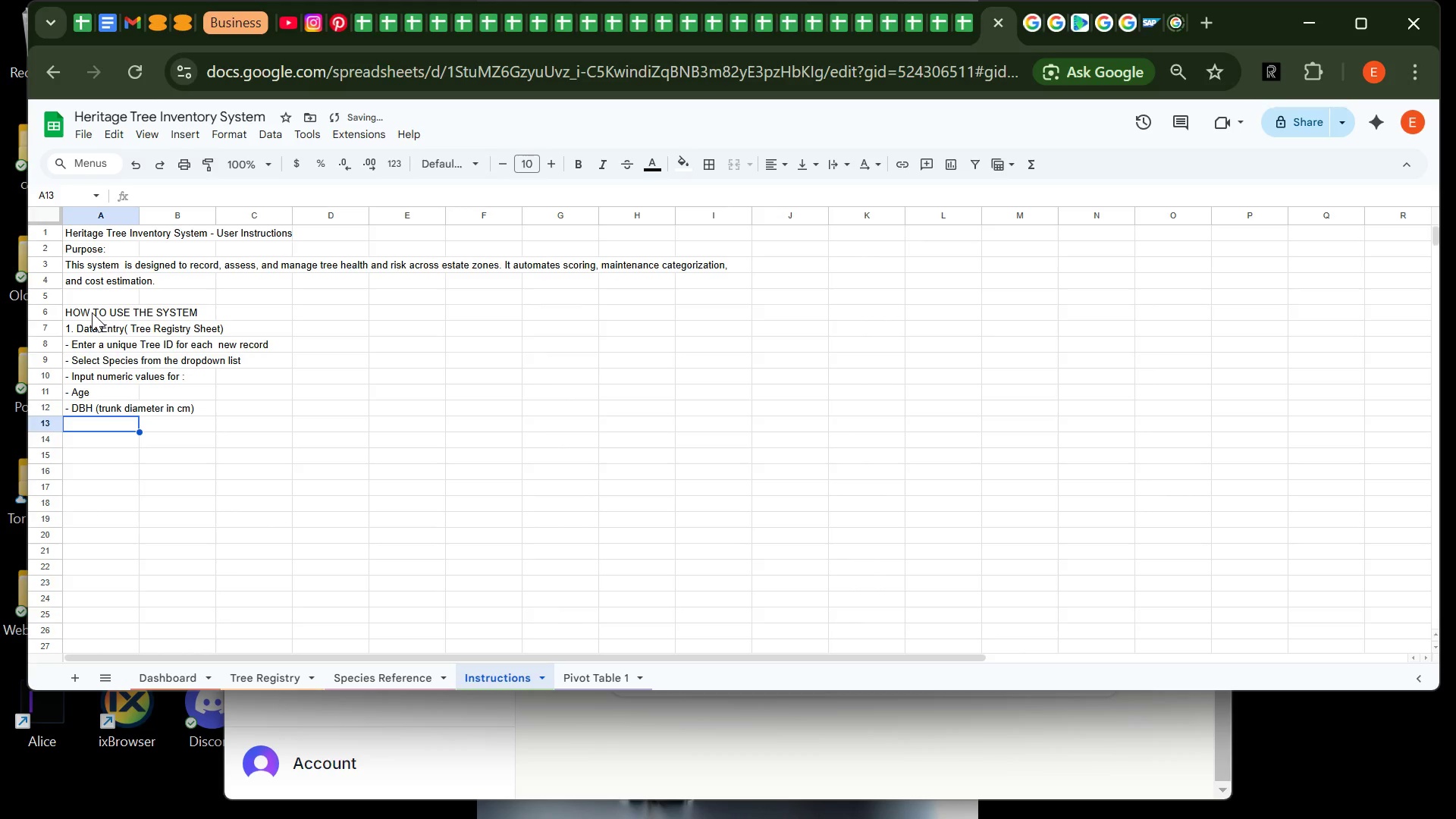 
type(- Canopy Spread (in meters))
 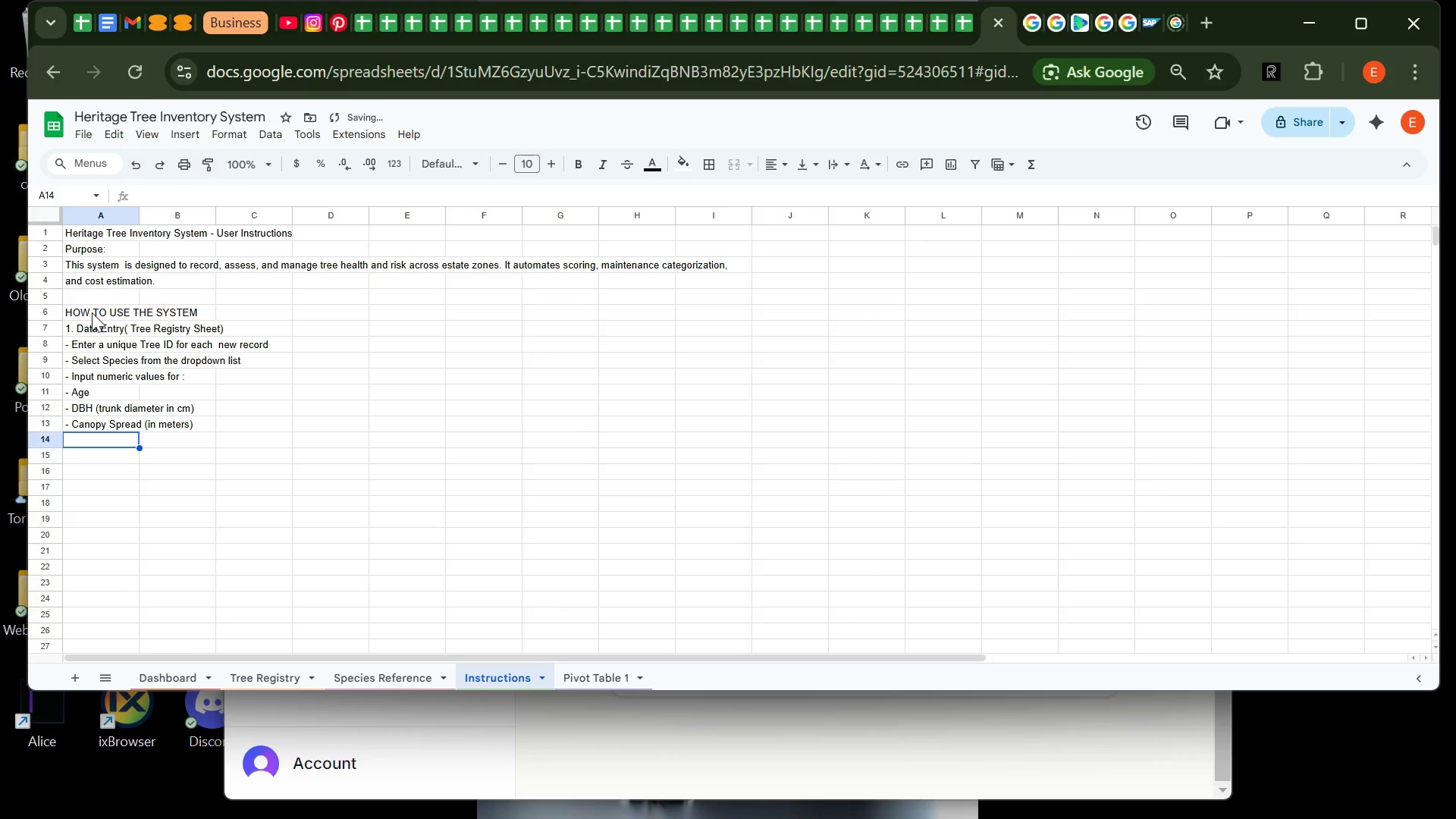 
 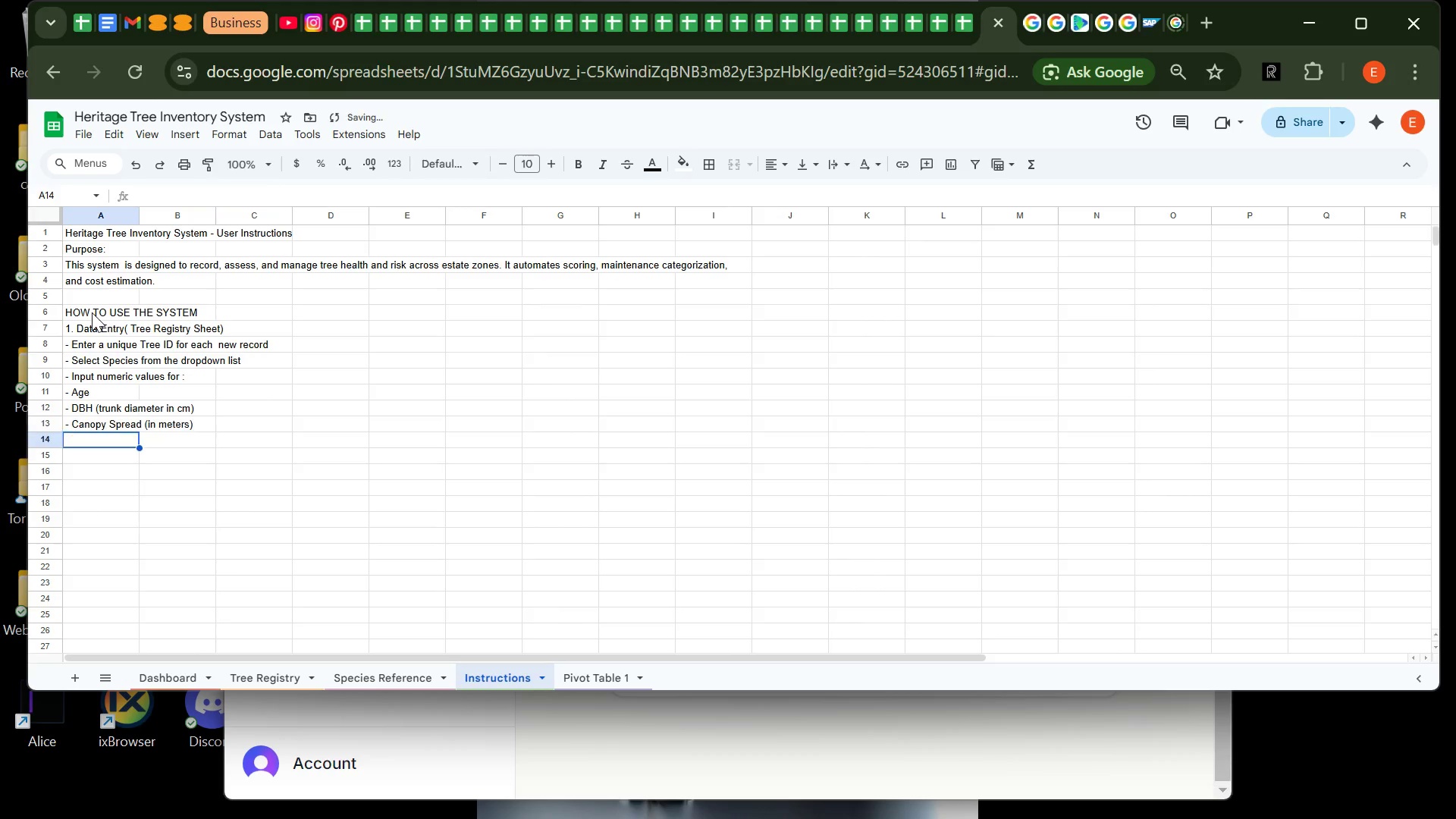 
key(Enter)
 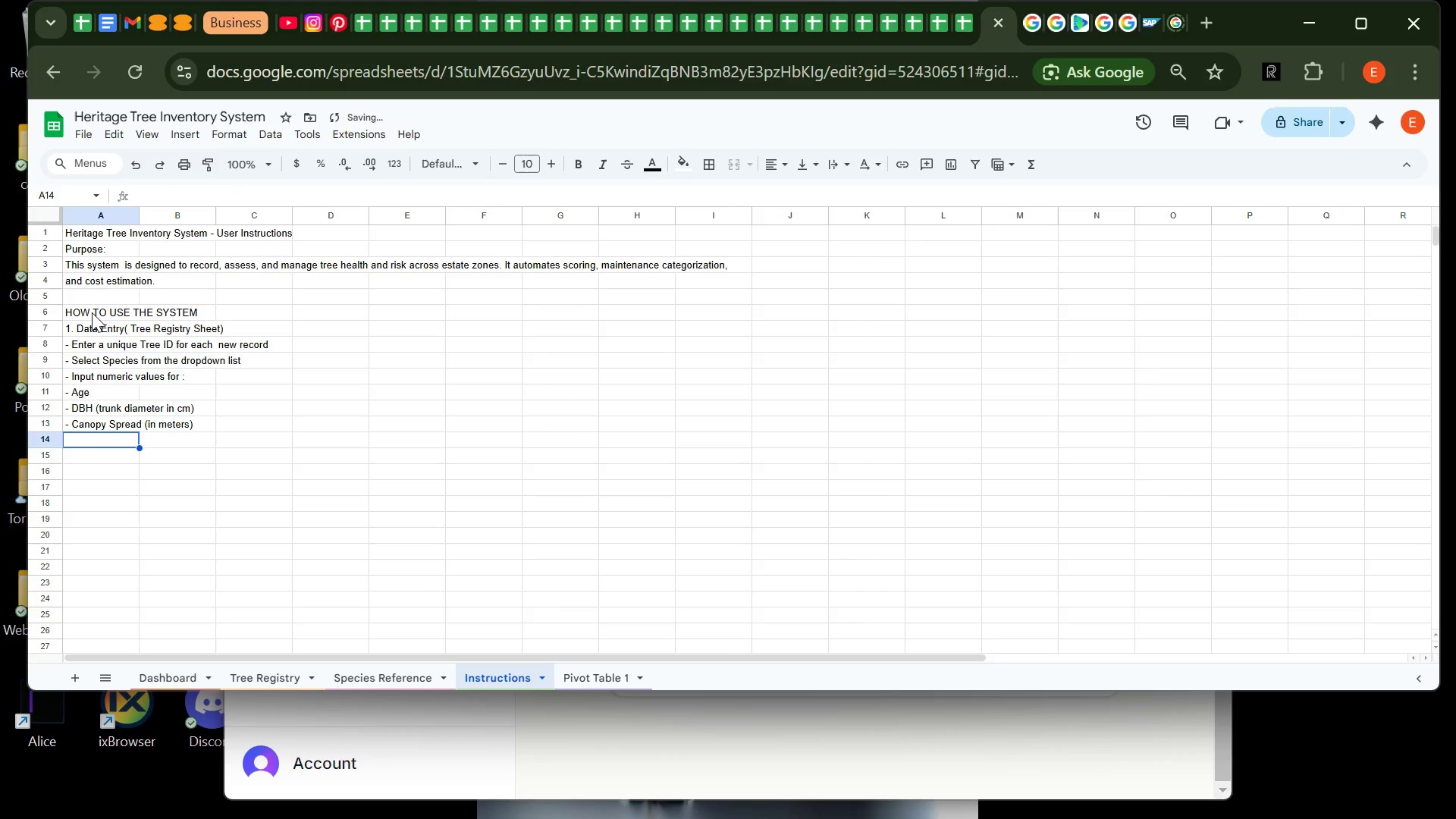 
type(- B)
key(Backspace)
type(Visual Decay()
key(Backspace)
type( (1-10 scale))
 